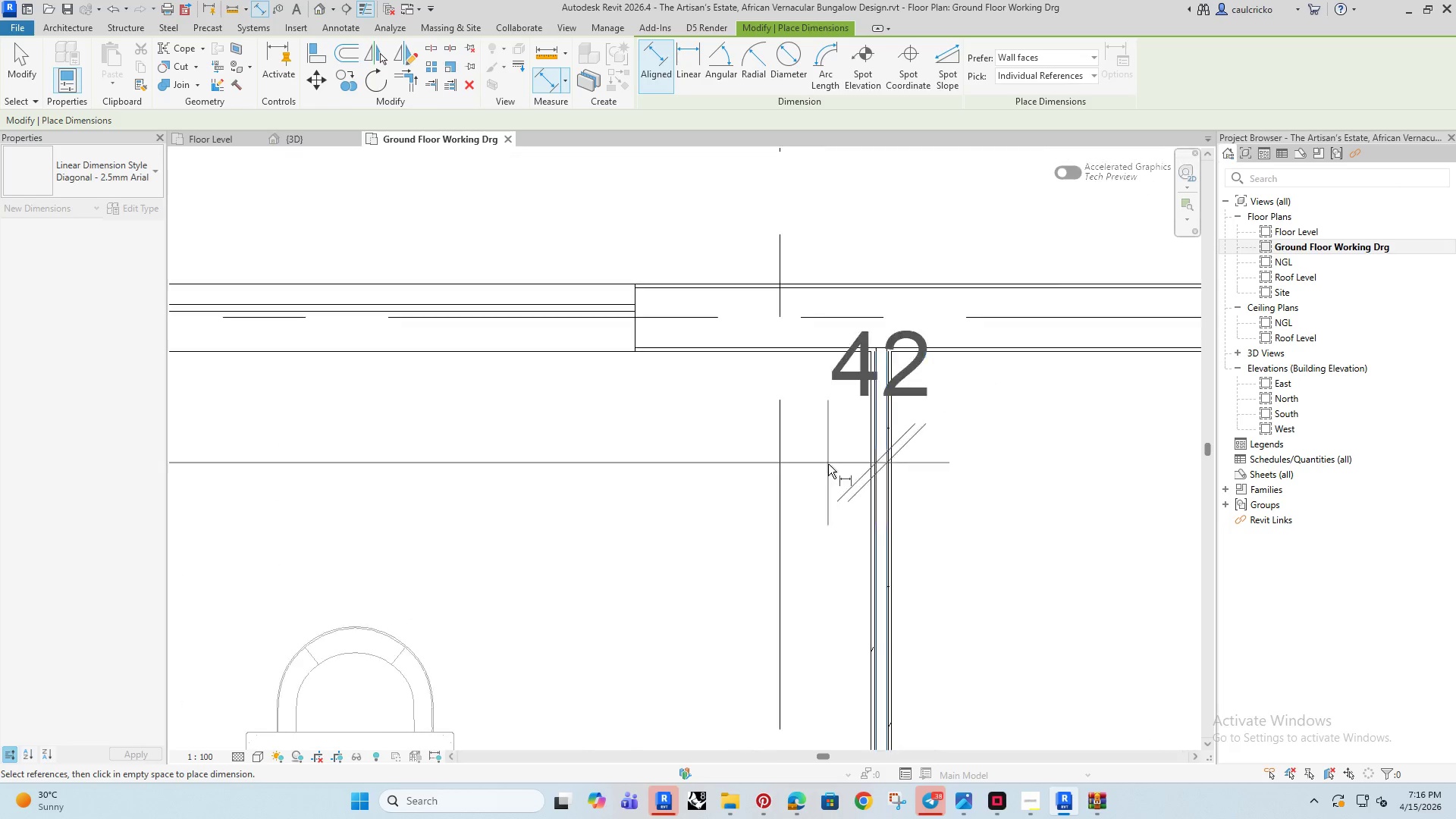 
scroll: coordinate [849, 476], scroll_direction: down, amount: 12.0
 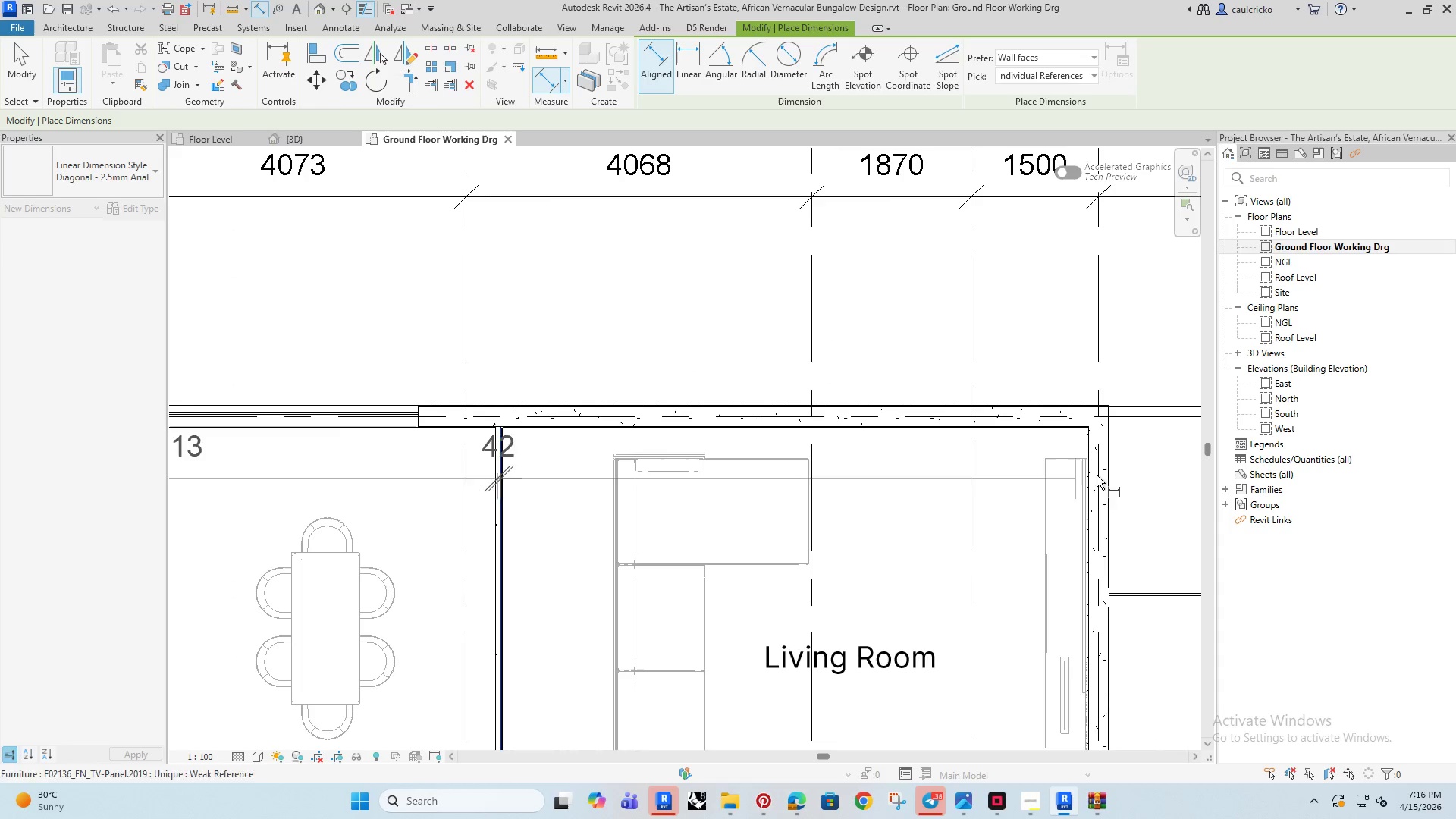 
scroll: coordinate [1114, 450], scroll_direction: up, amount: 4.0
 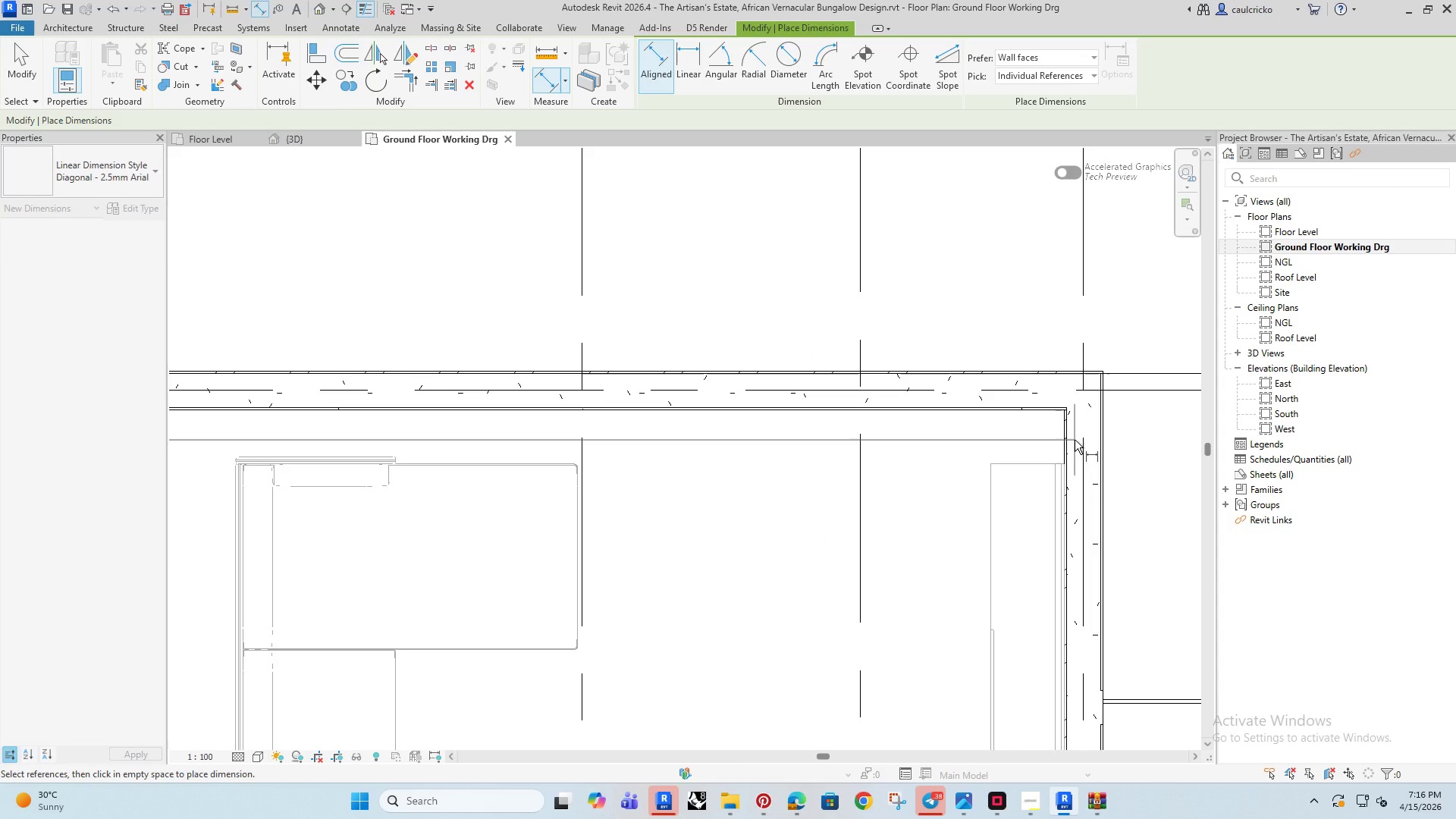 
wait(8.06)
 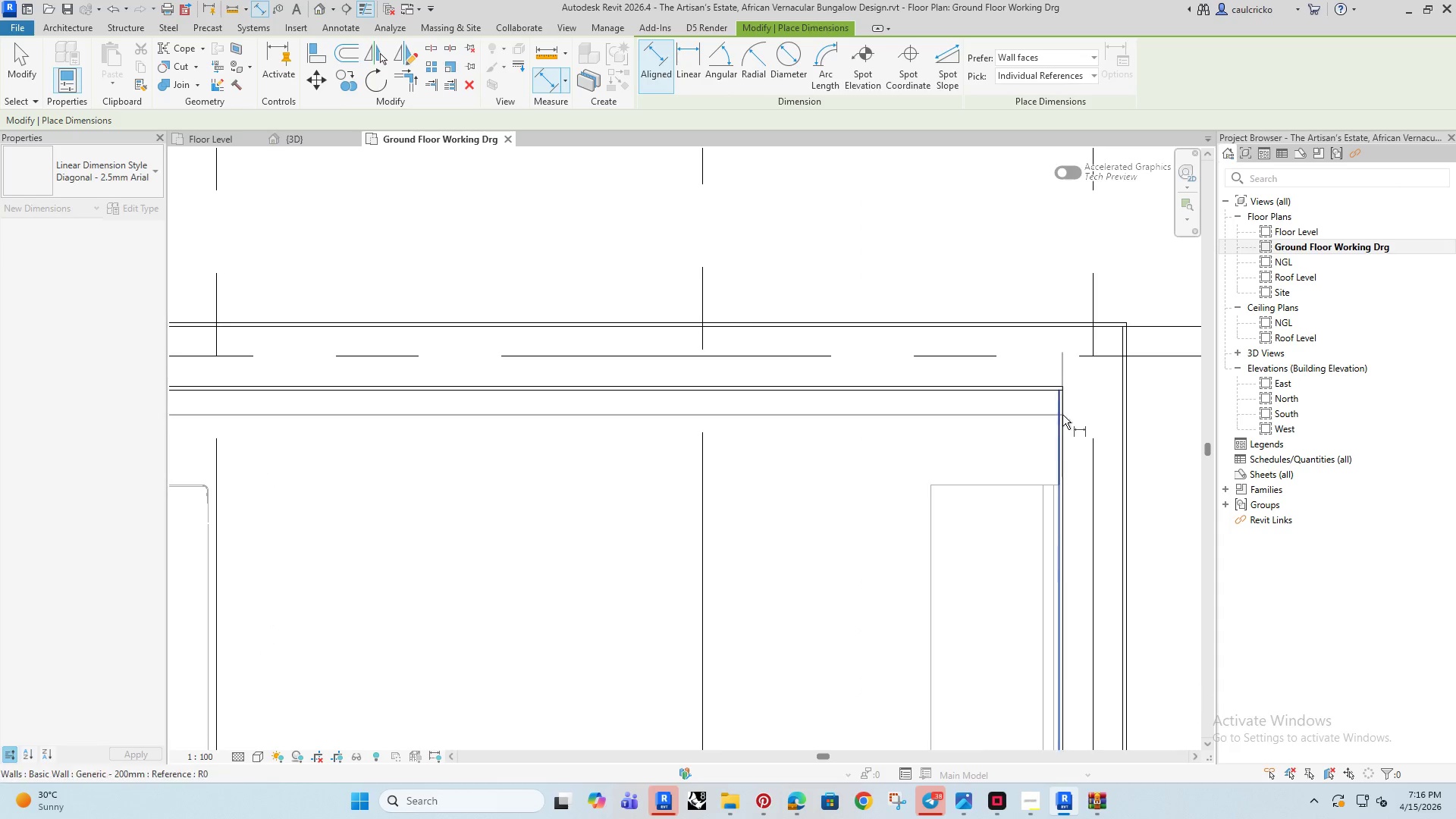 
key(Tab)
 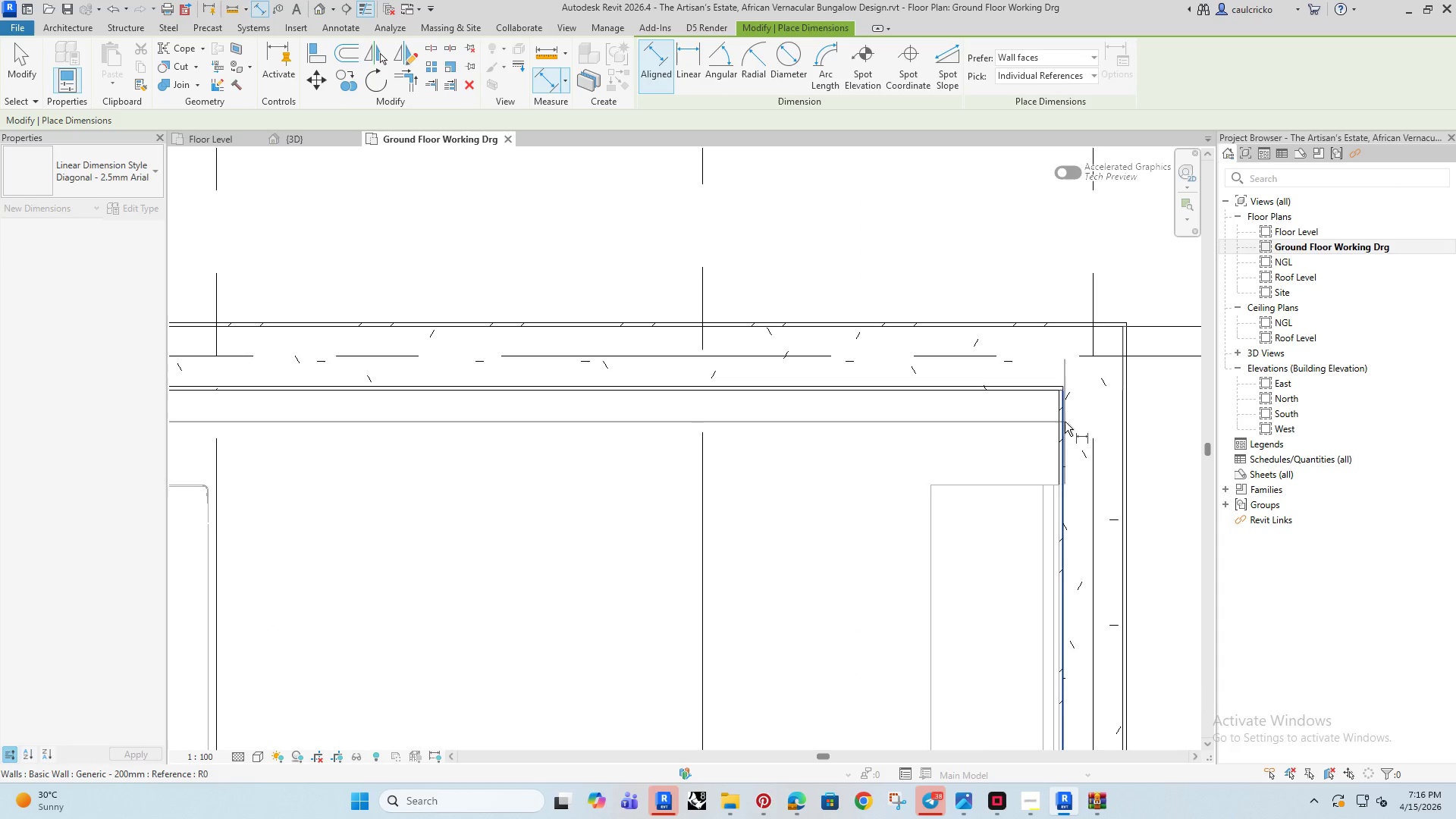 
scroll: coordinate [1071, 435], scroll_direction: up, amount: 4.0
 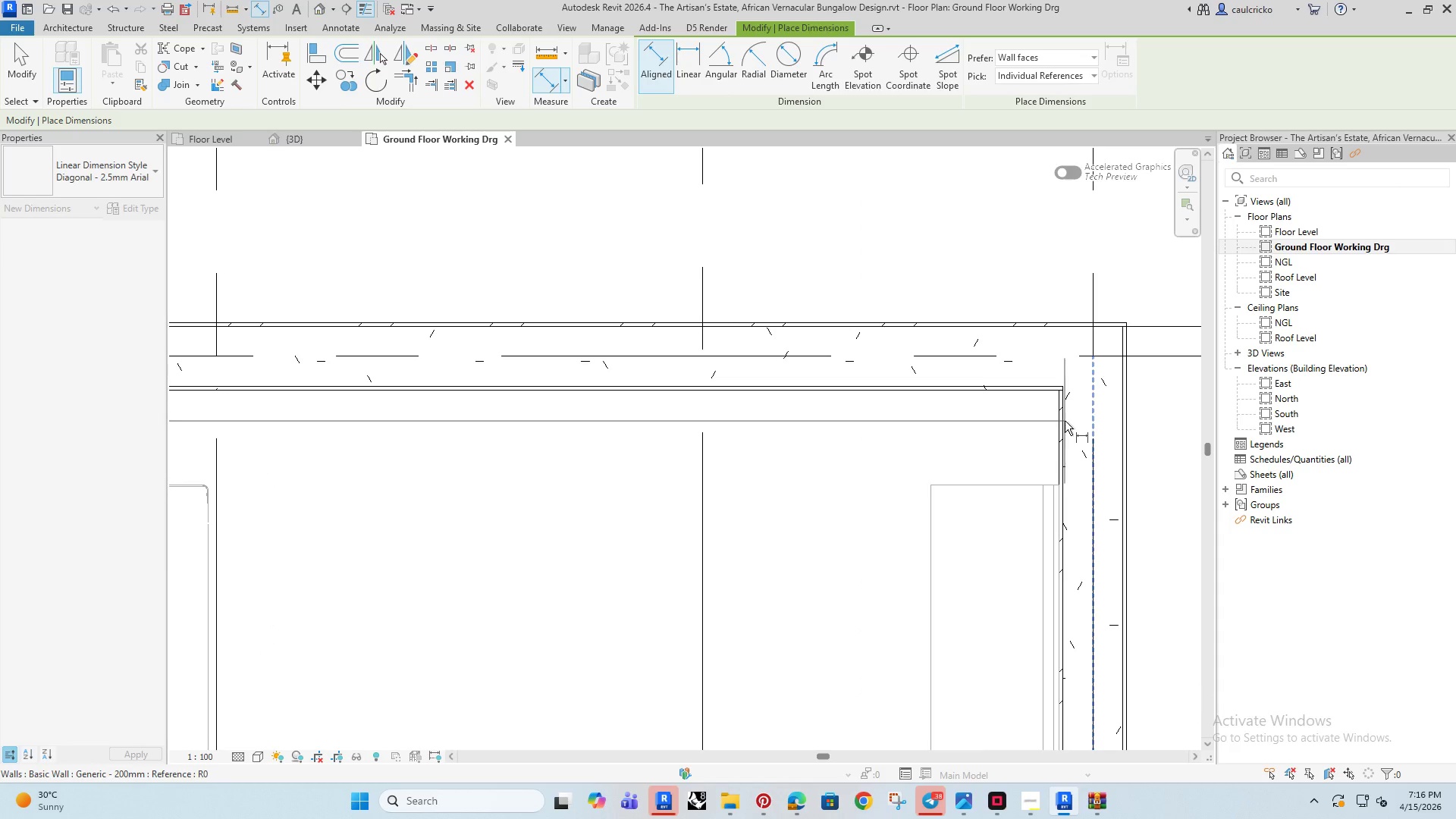 
left_click([1065, 422])
 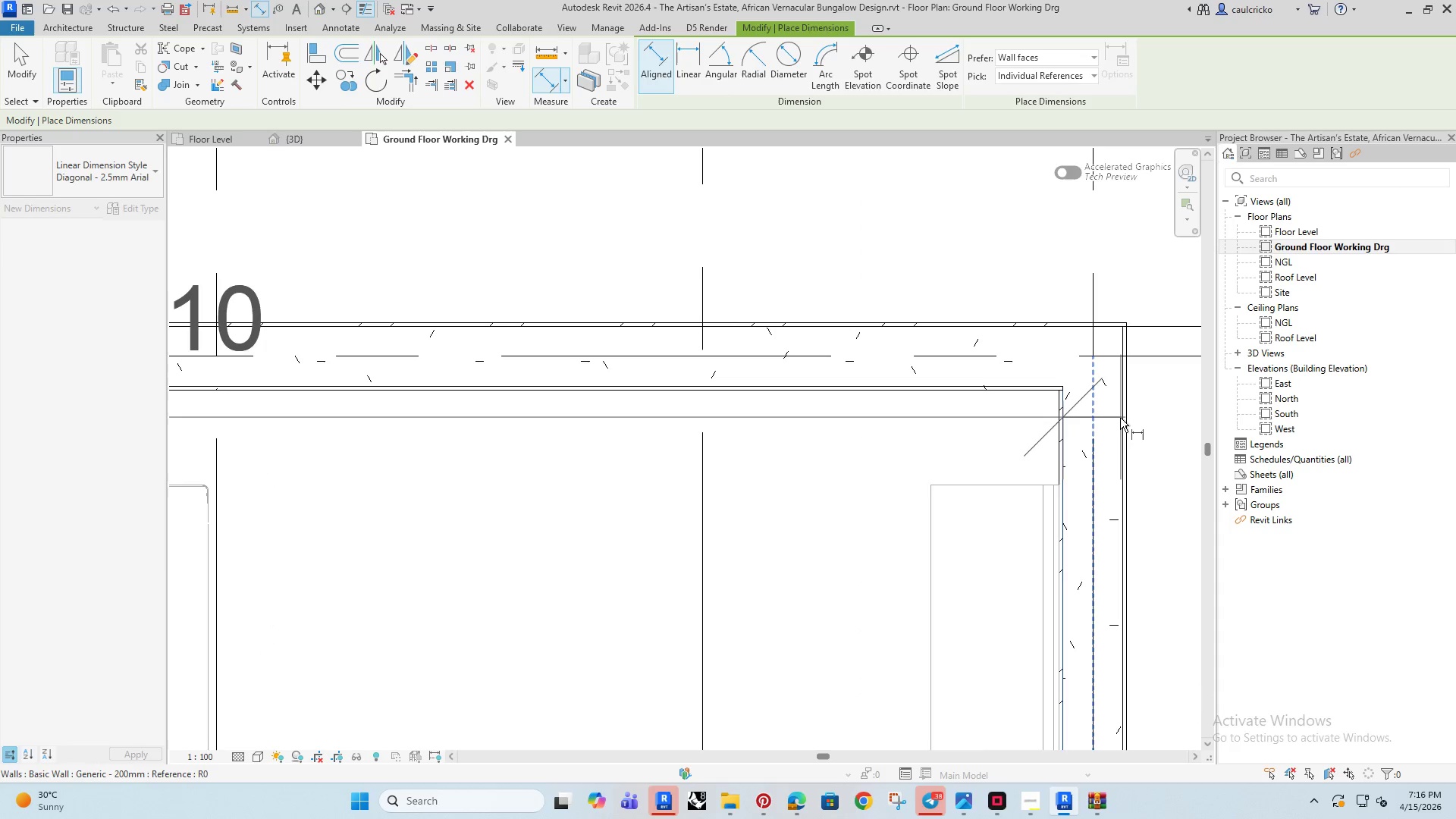 
key(Tab)
 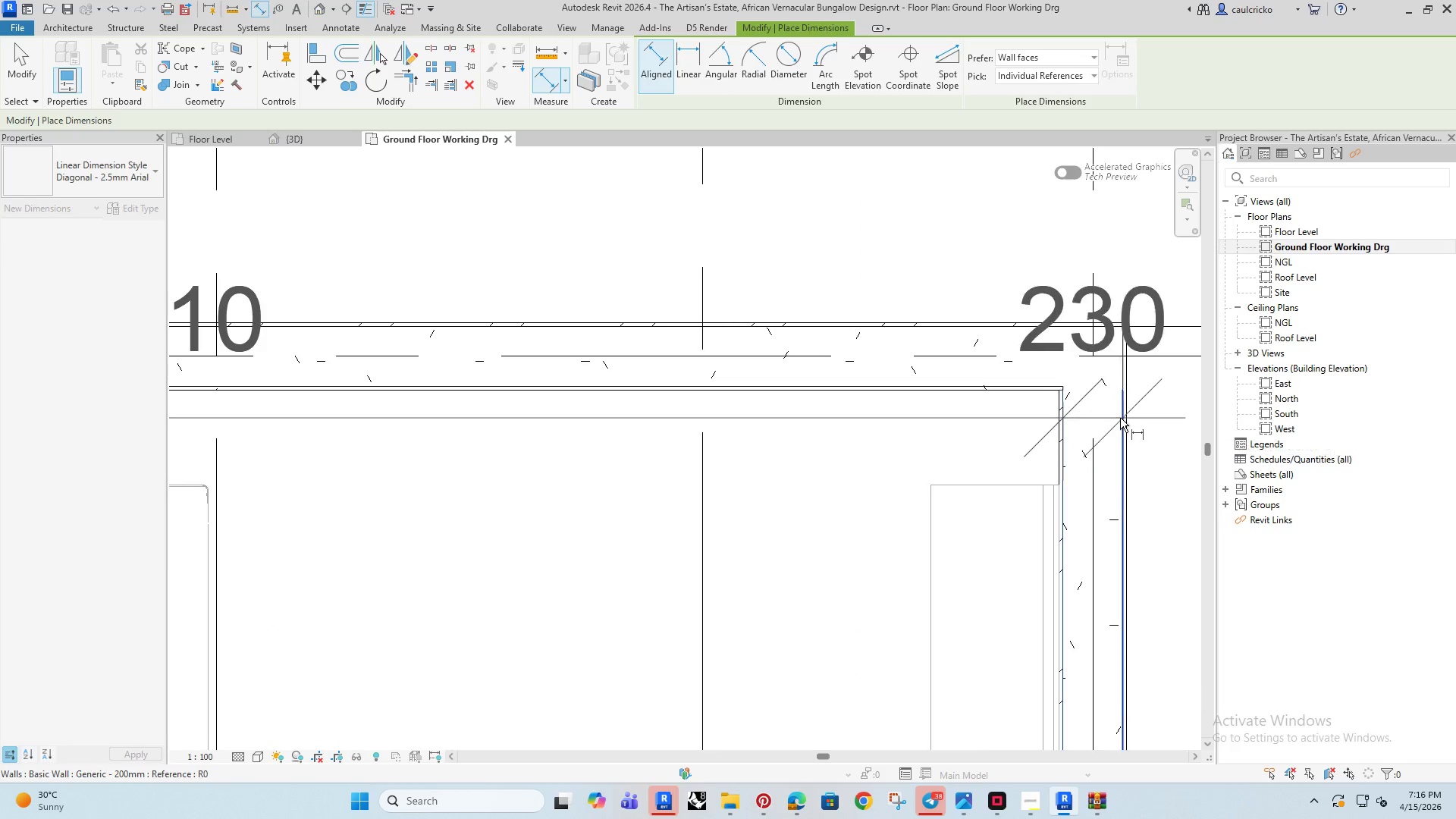 
left_click([1120, 418])
 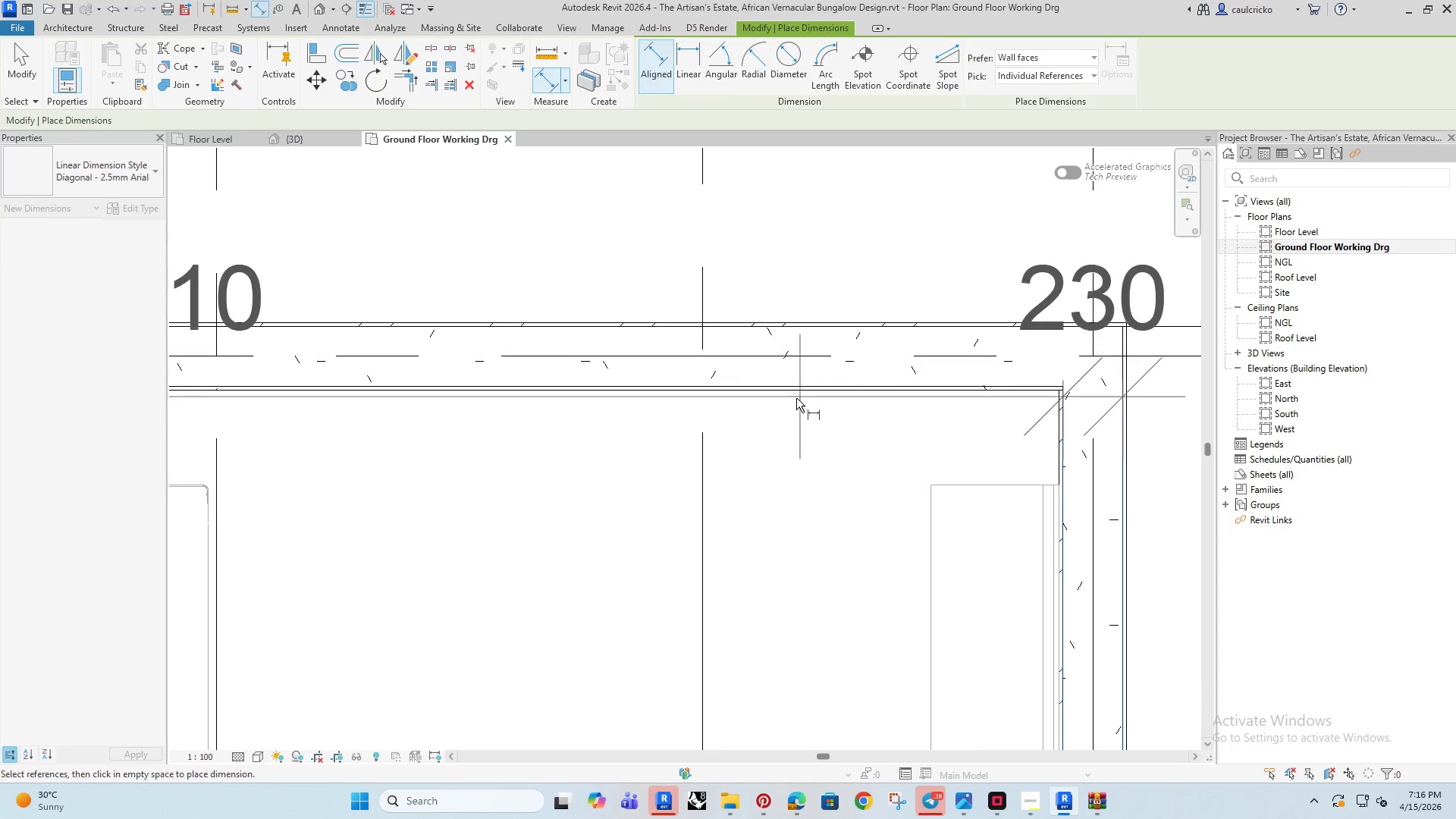 
scroll: coordinate [640, 391], scroll_direction: down, amount: 14.0
 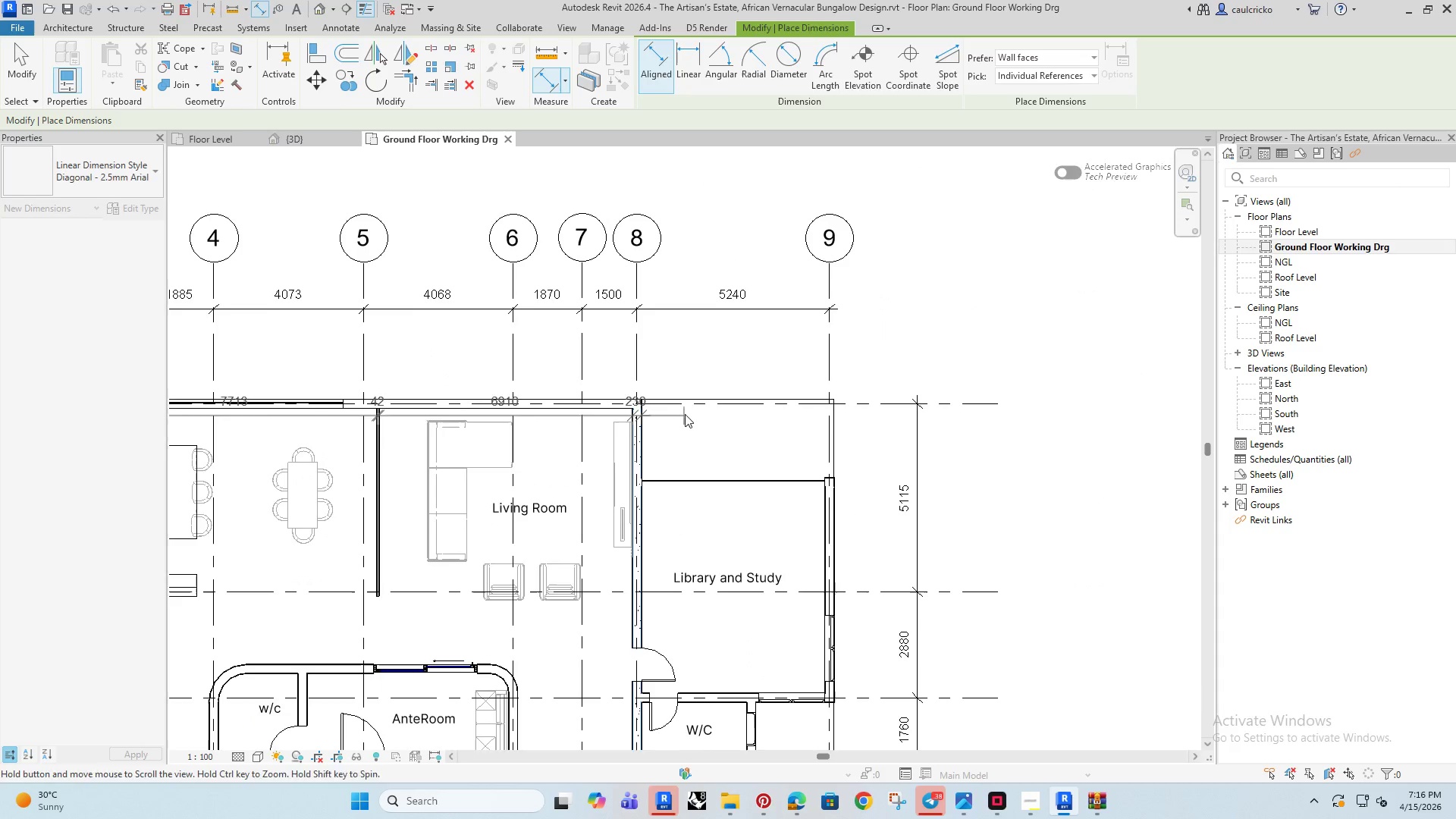 
scroll: coordinate [801, 509], scroll_direction: up, amount: 11.0
 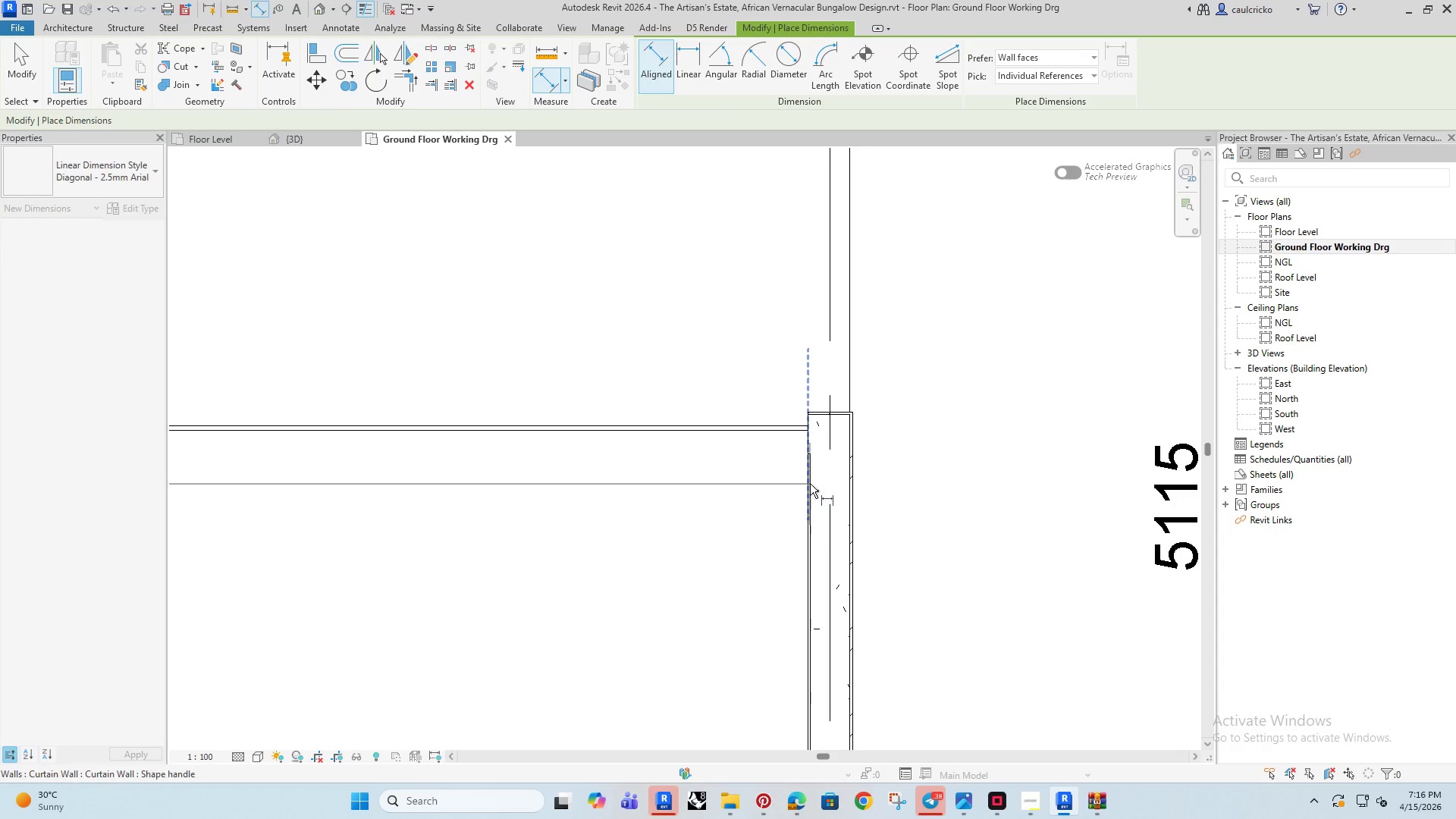 
key(Tab)
 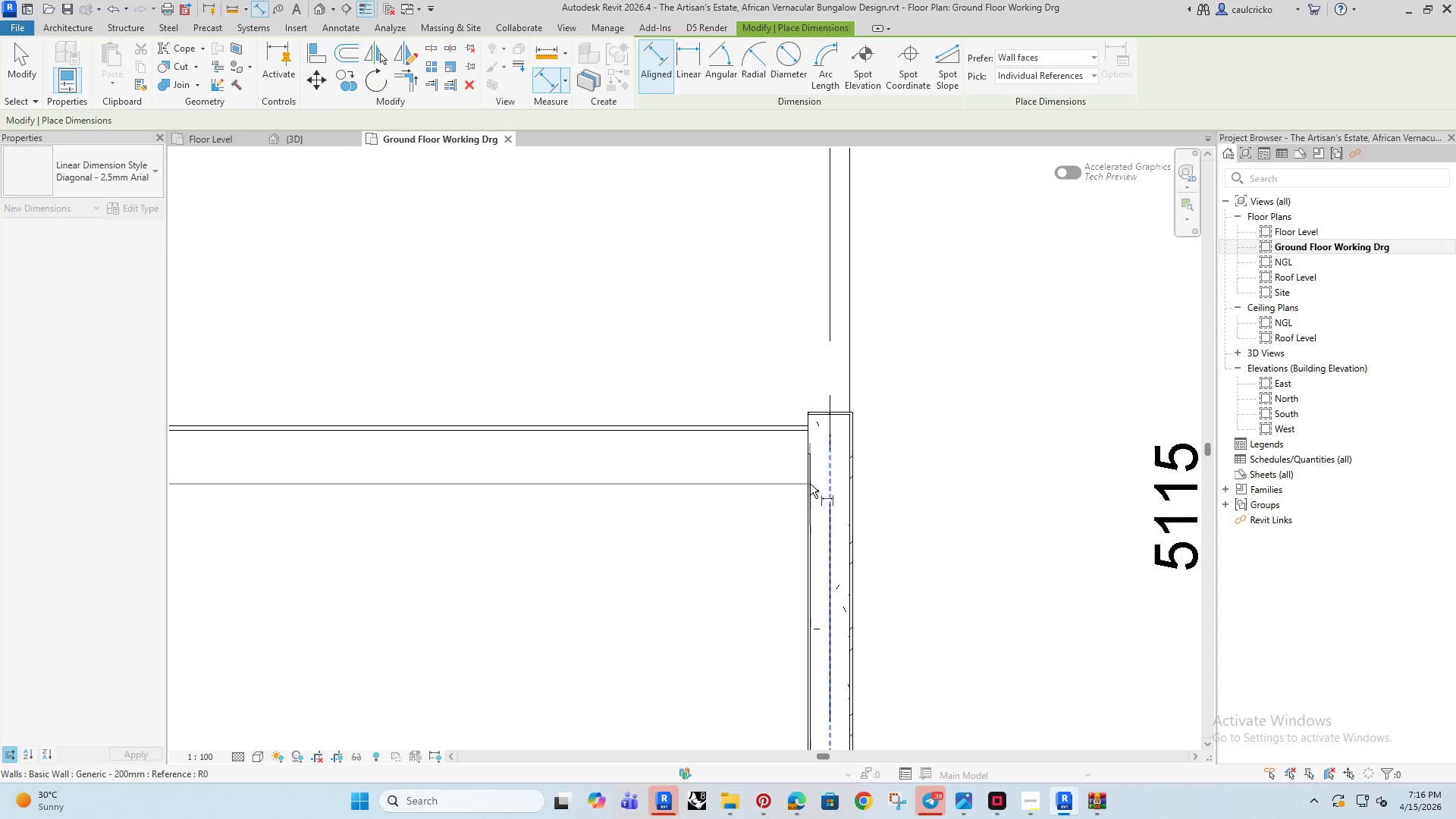 
key(Tab)
 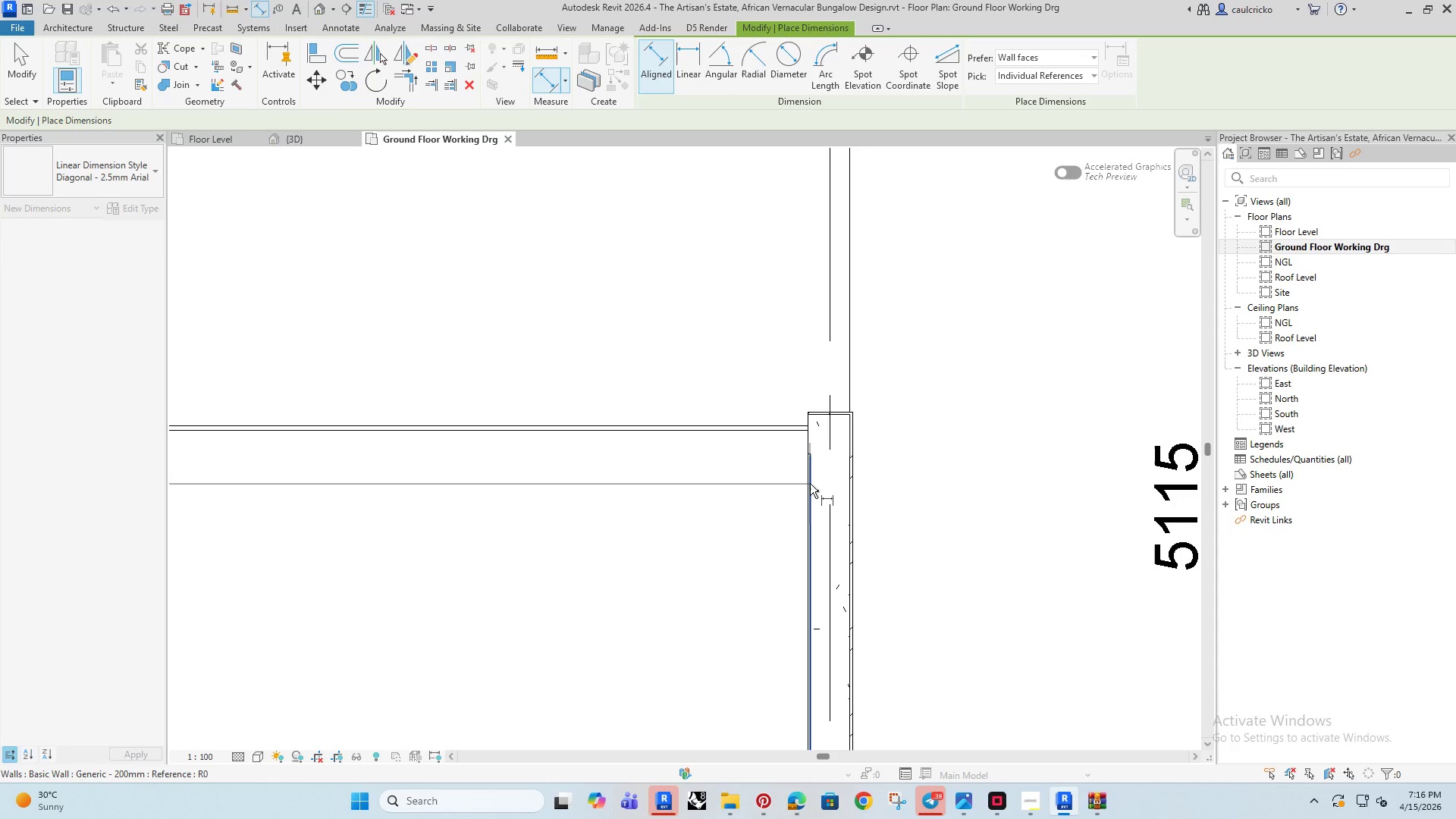 
key(Tab)
 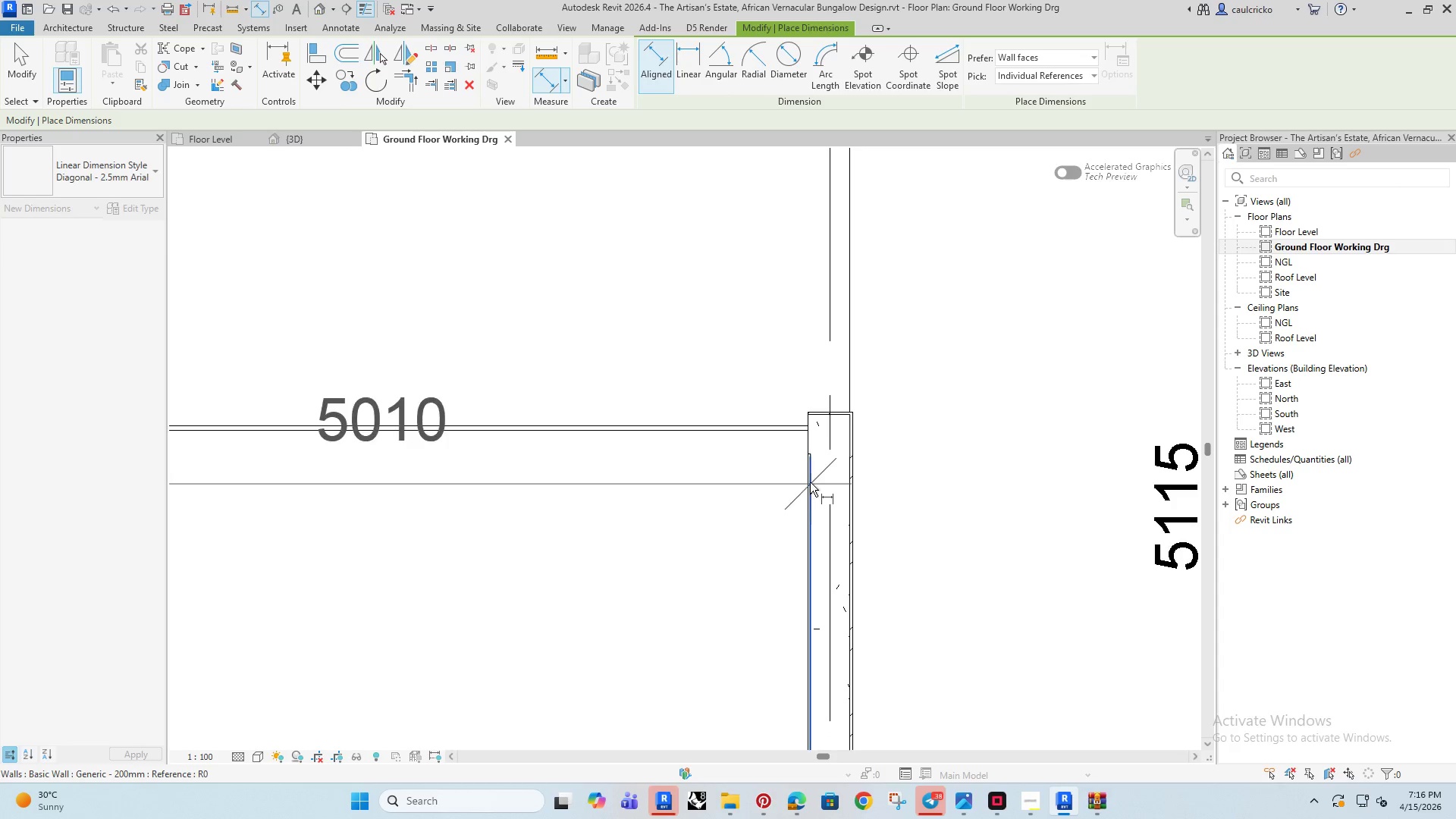 
left_click([810, 484])
 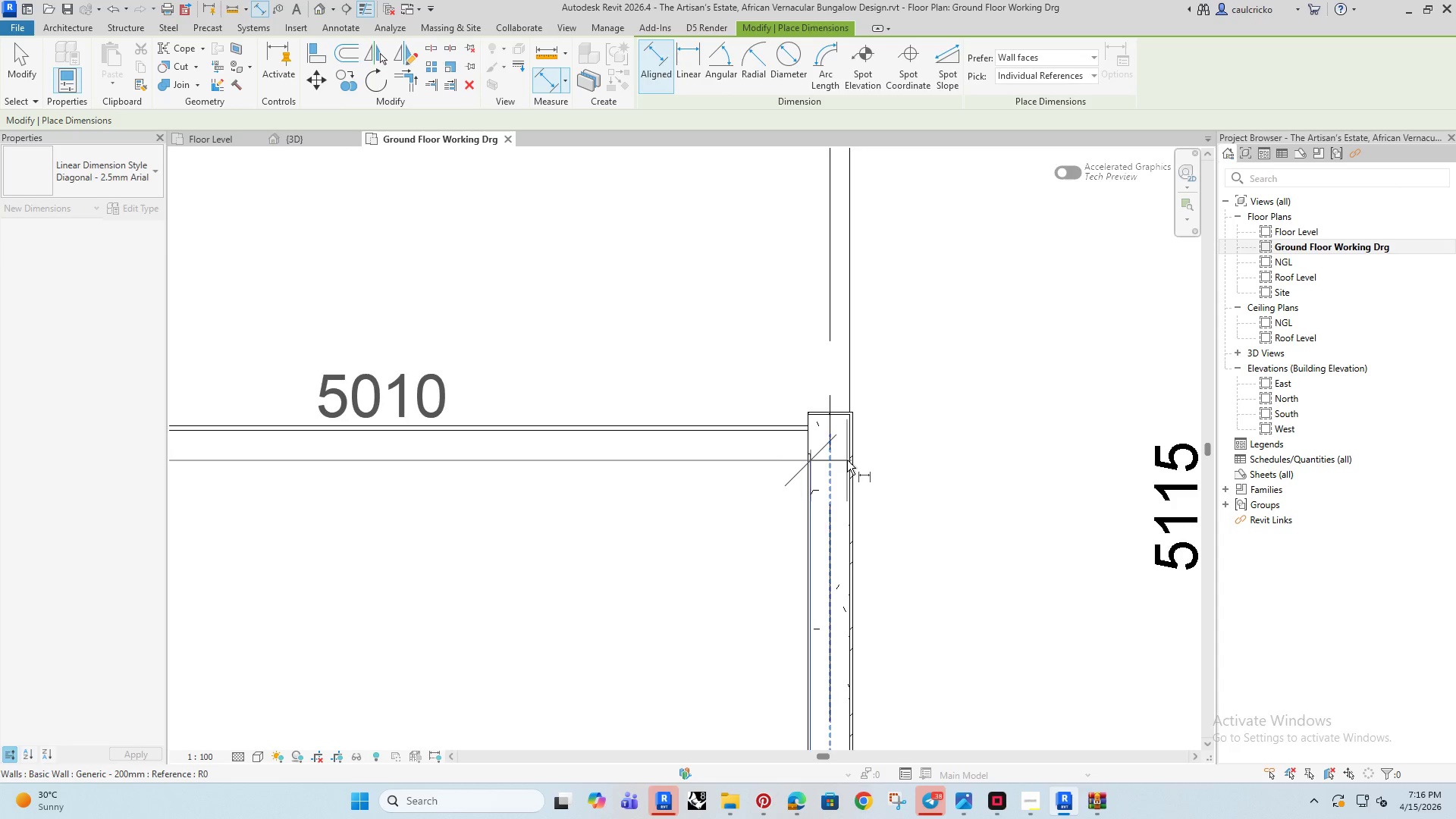 
key(Tab)
 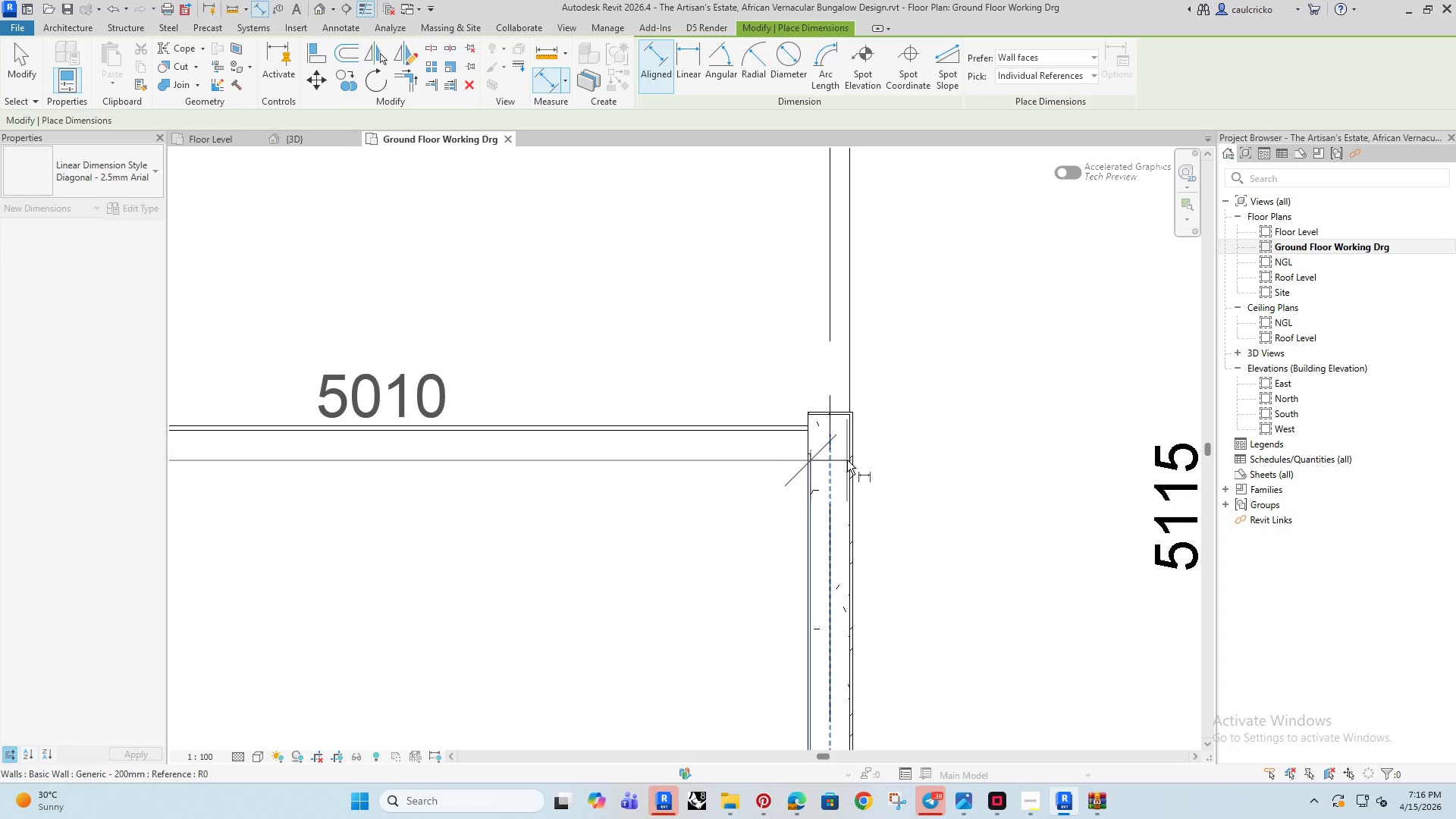 
key(Tab)
 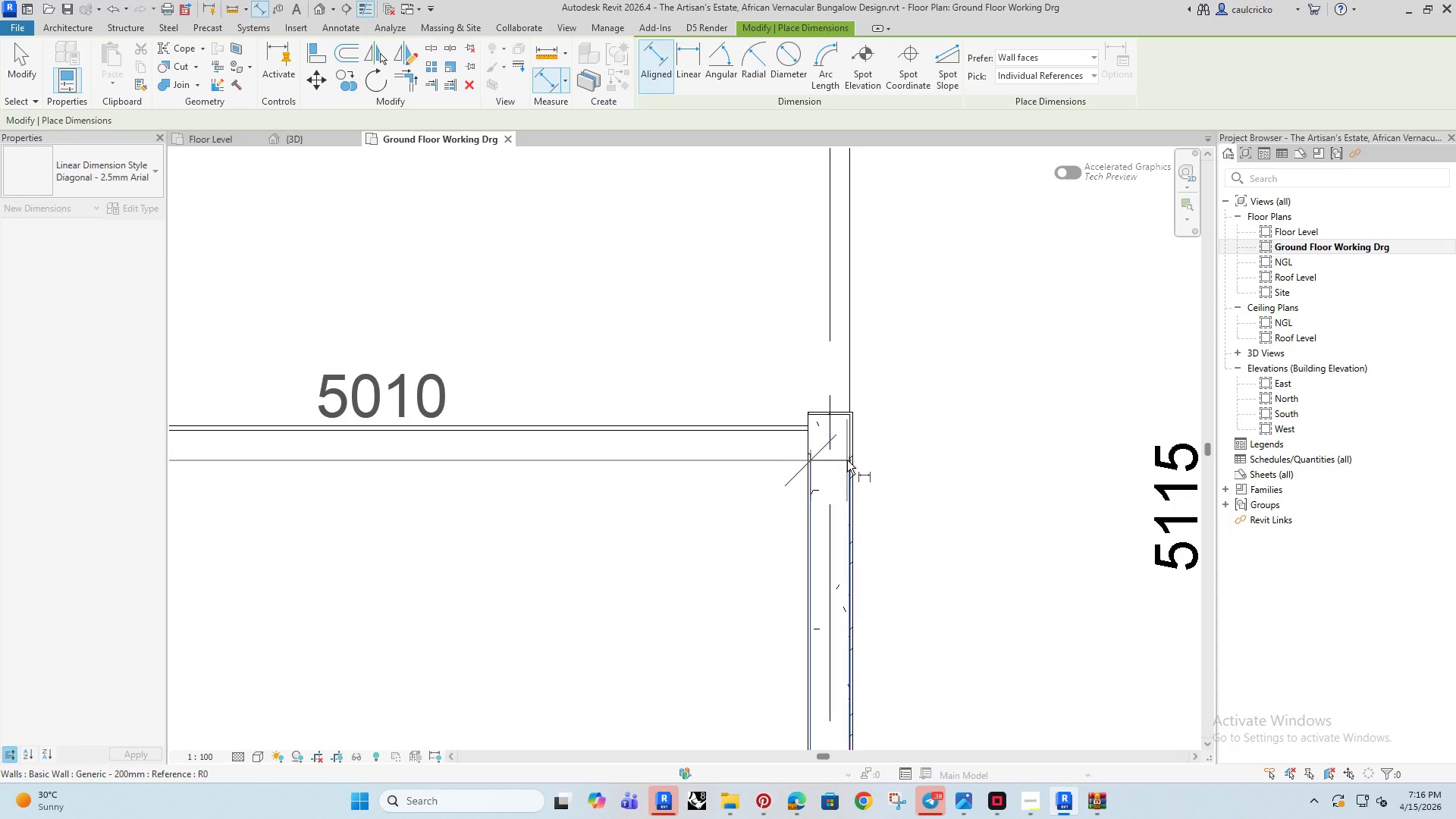 
key(Tab)
 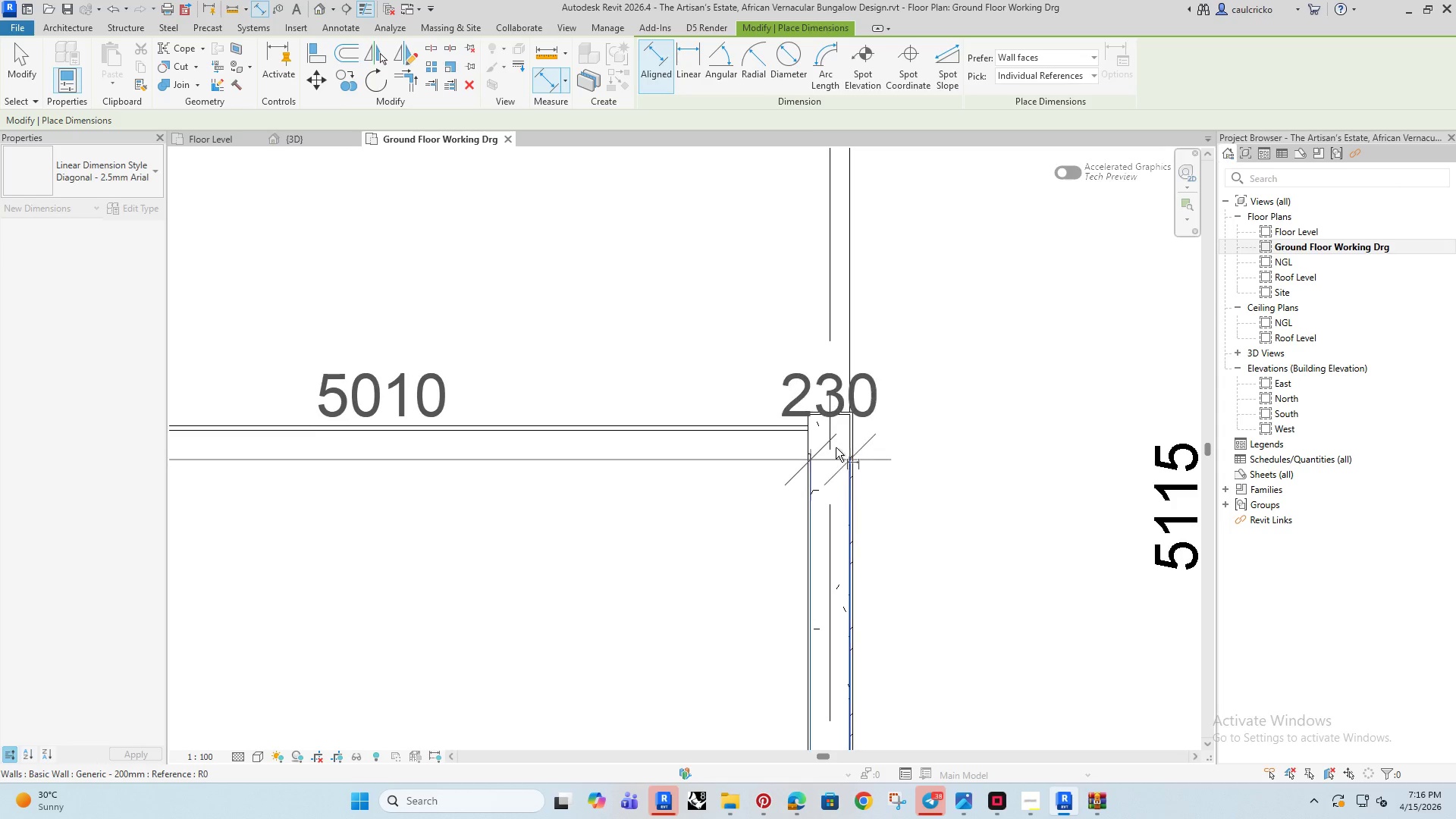 
left_click([847, 460])
 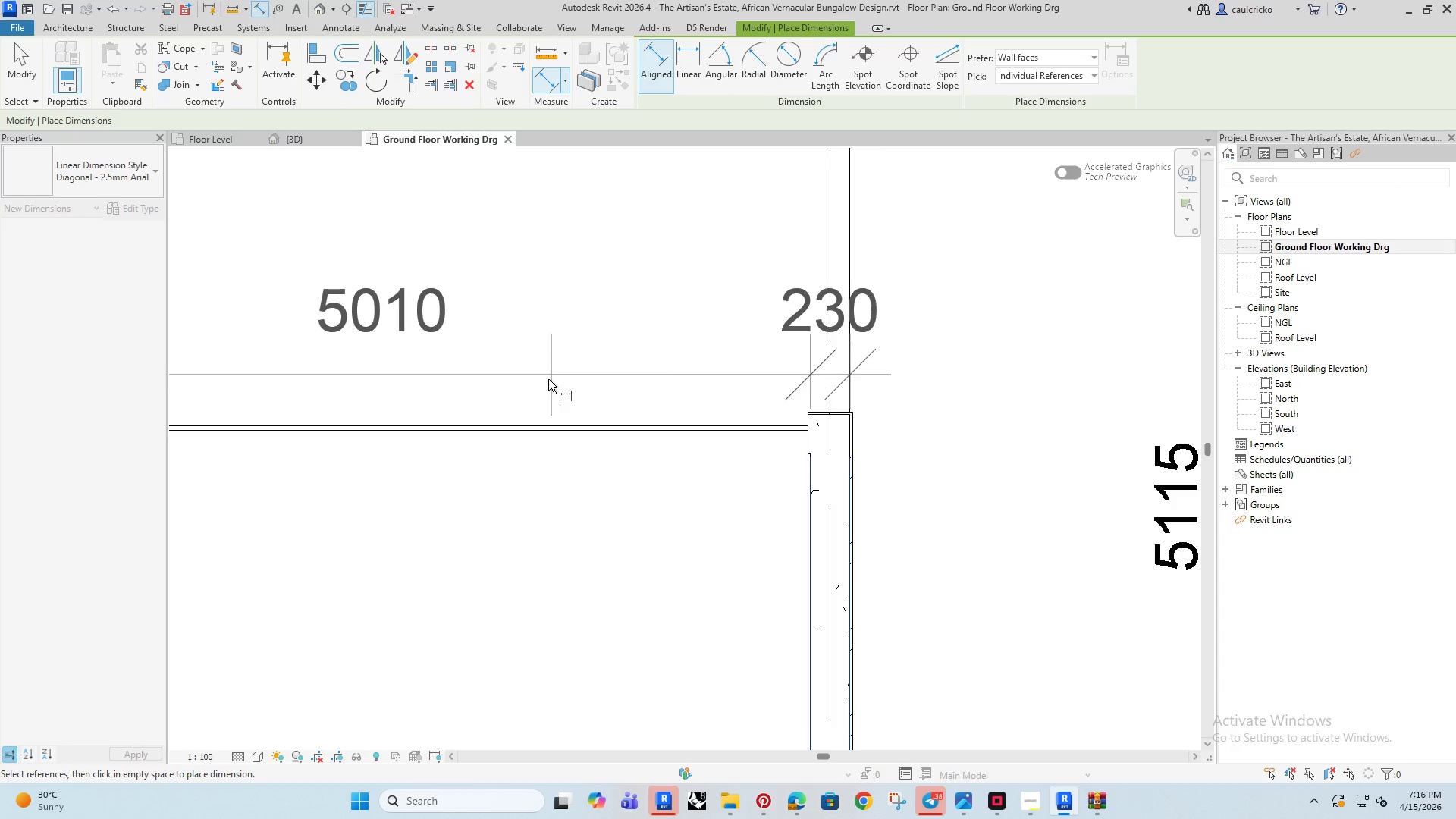 
scroll: coordinate [505, 389], scroll_direction: down, amount: 9.0
 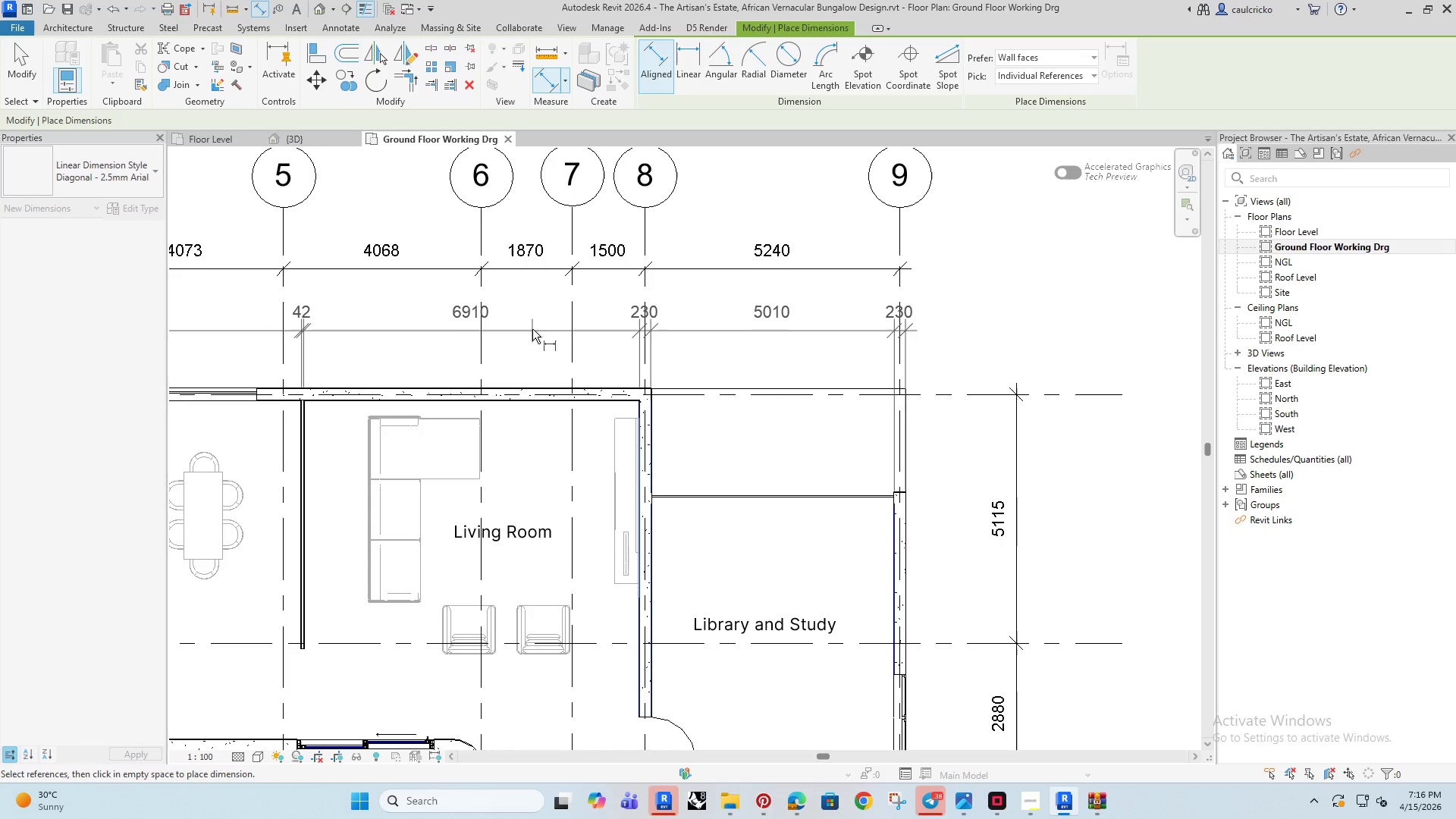 
left_click([533, 324])
 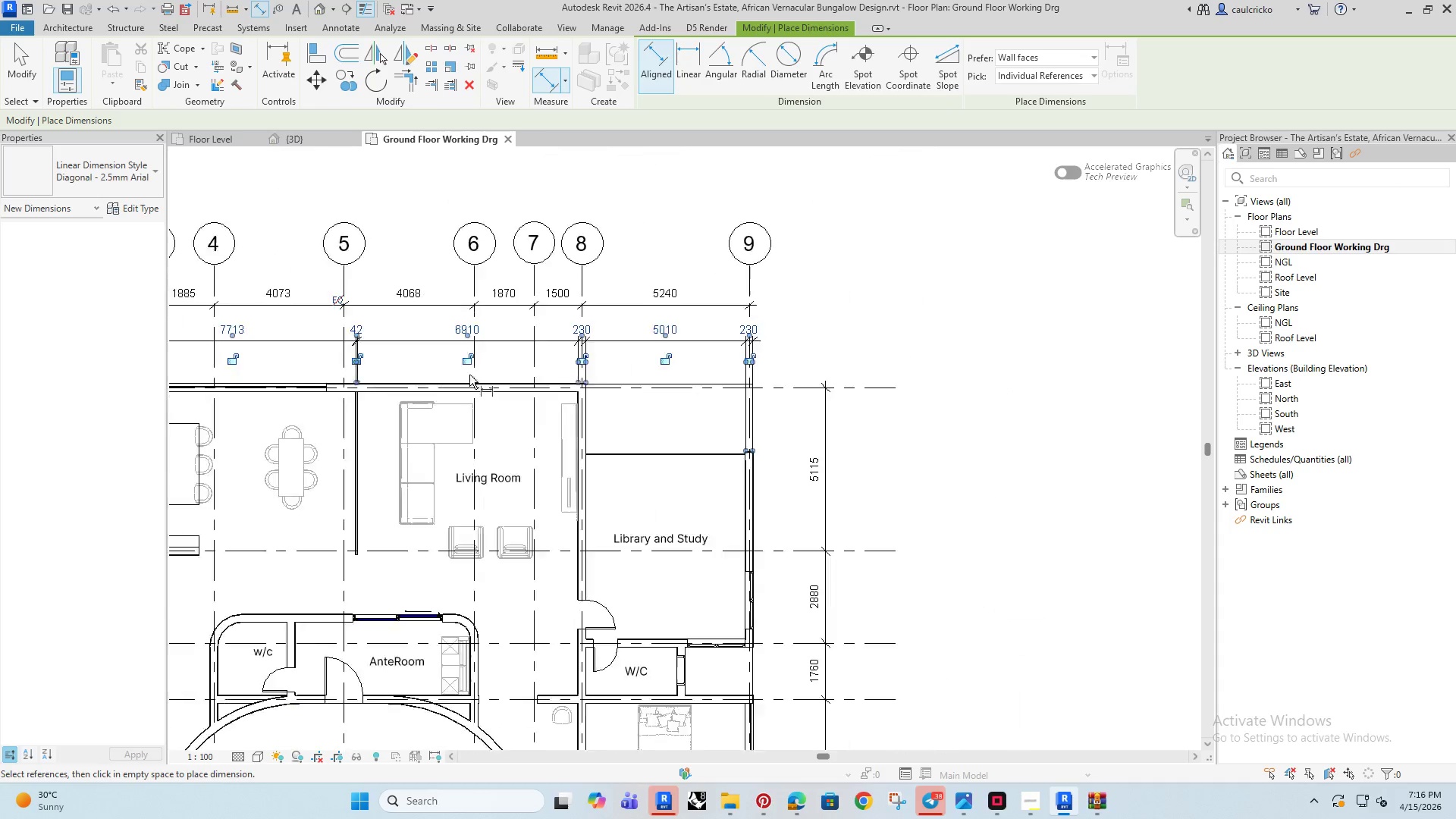 
scroll: coordinate [469, 375], scroll_direction: down, amount: 4.0
 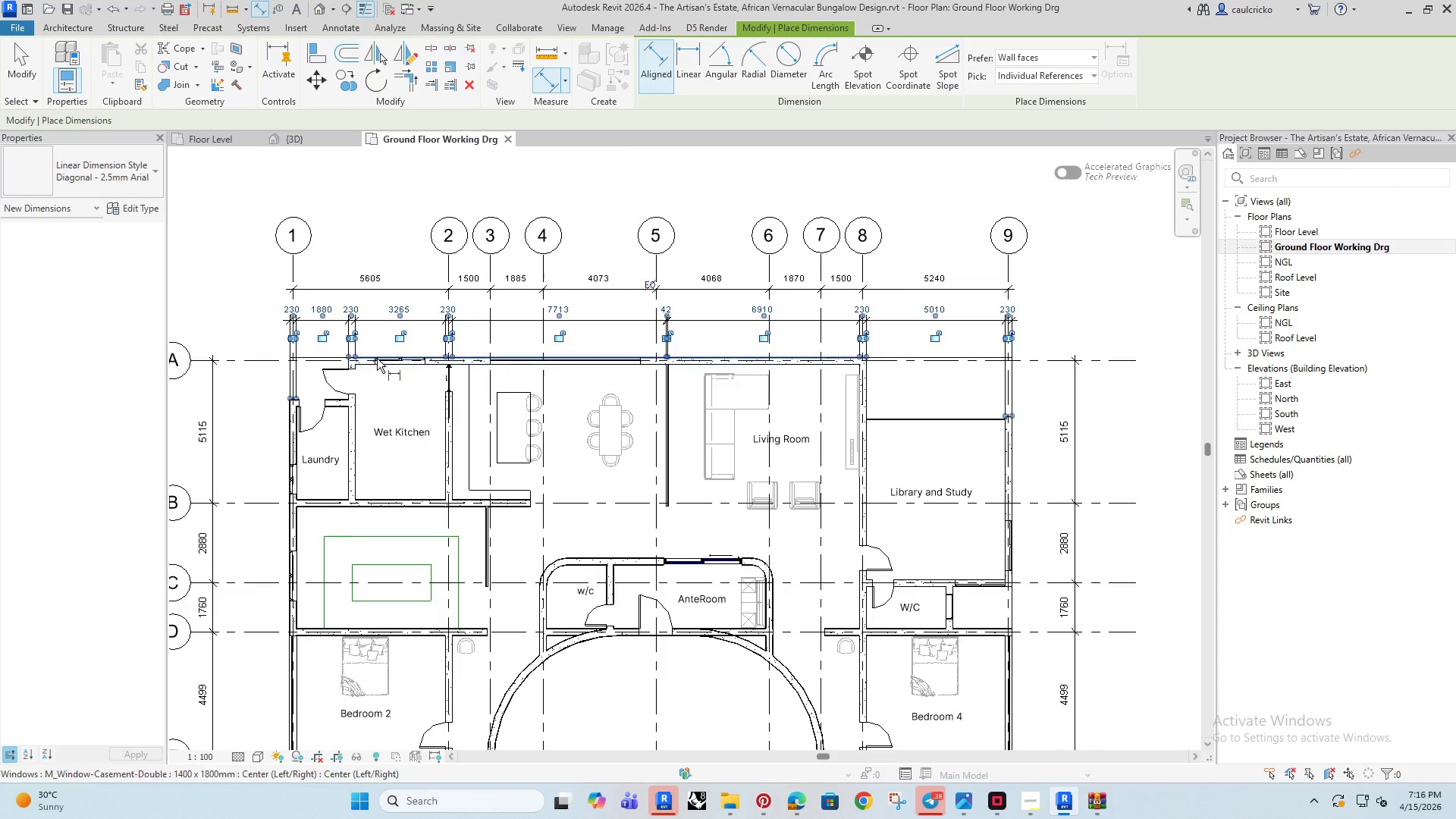 
scroll: coordinate [392, 544], scroll_direction: up, amount: 12.0
 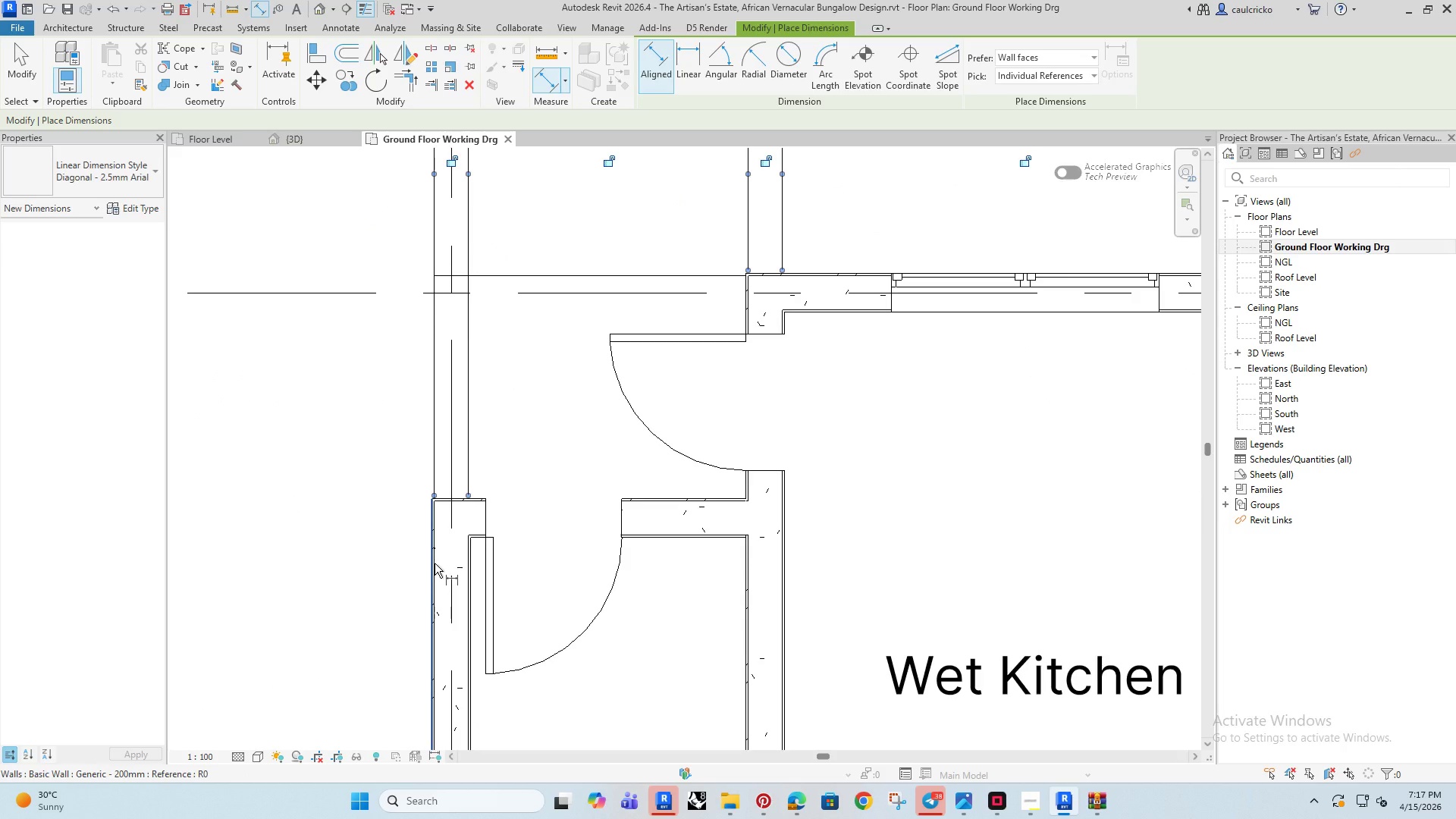 
key(Tab)
 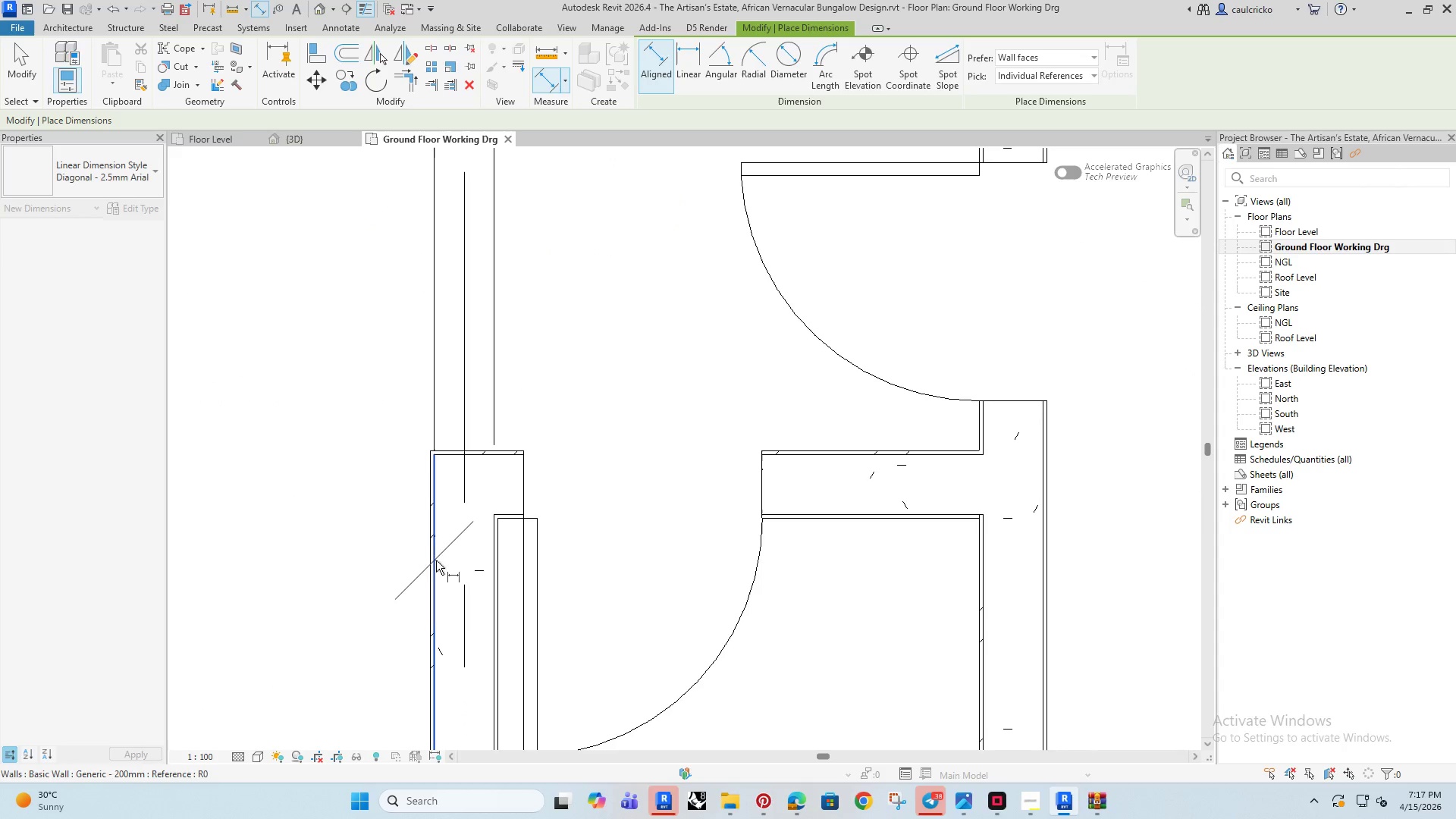 
scroll: coordinate [435, 563], scroll_direction: up, amount: 4.0
 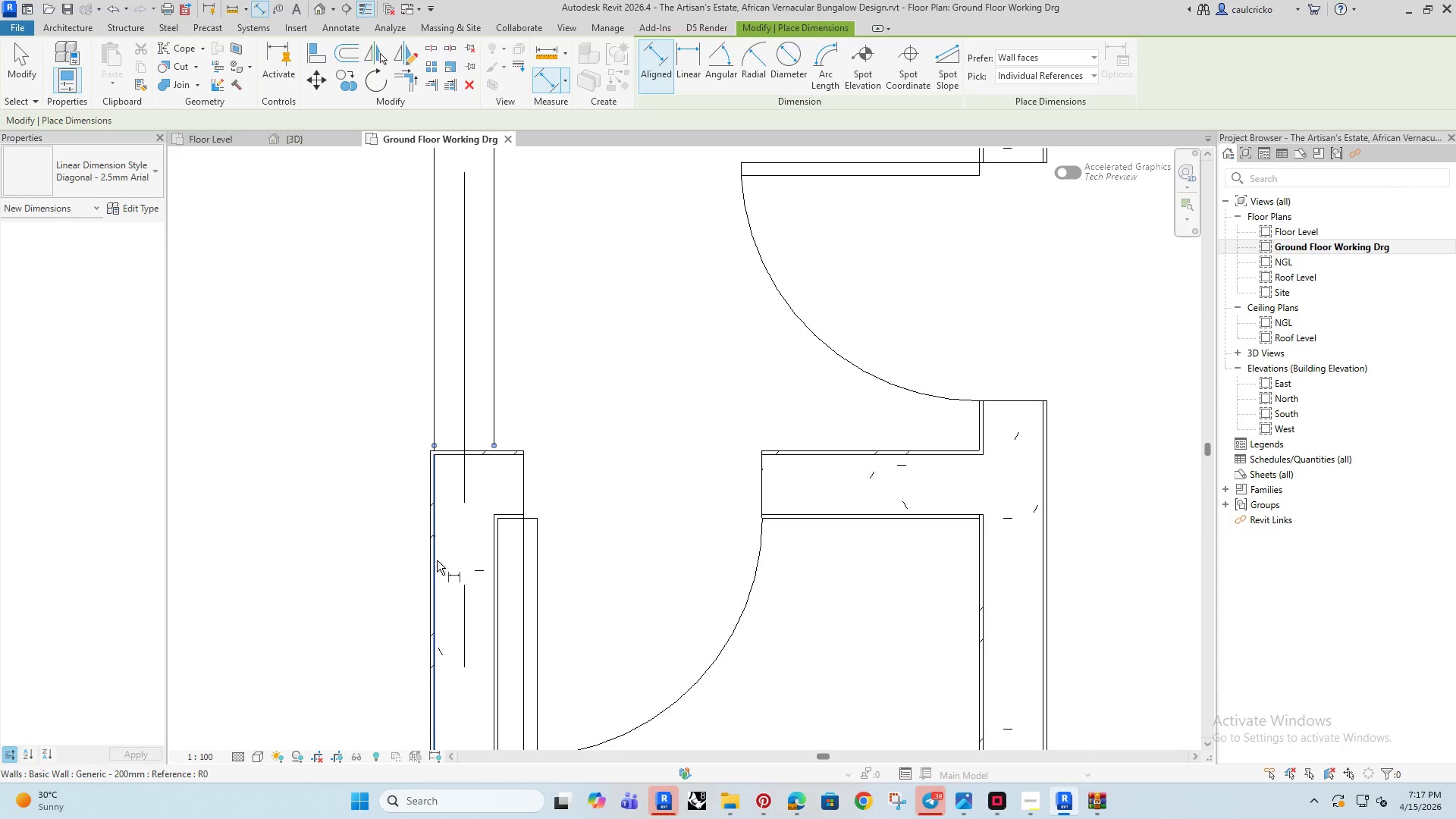 
left_click([436, 560])
 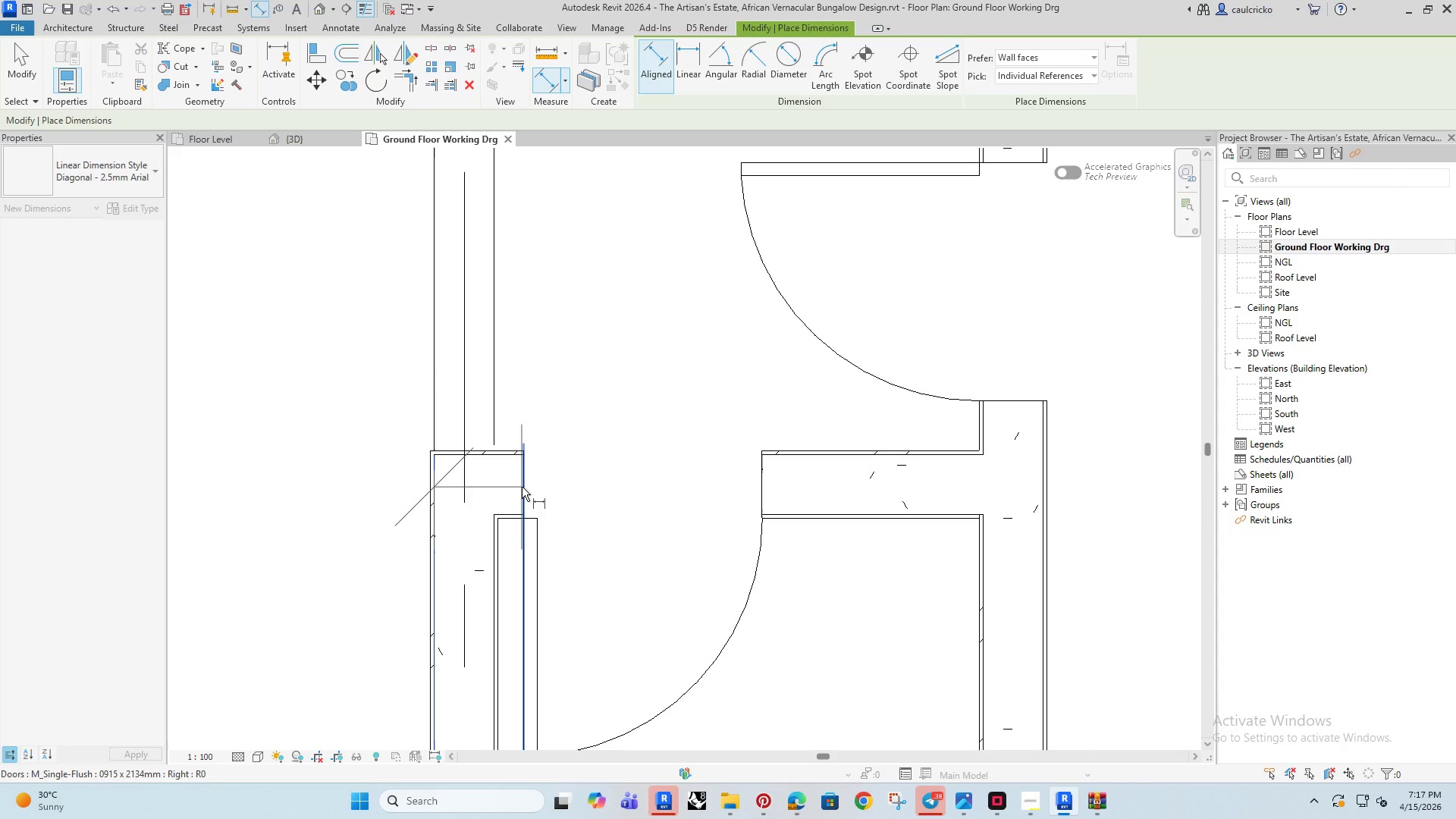 
left_click([522, 487])
 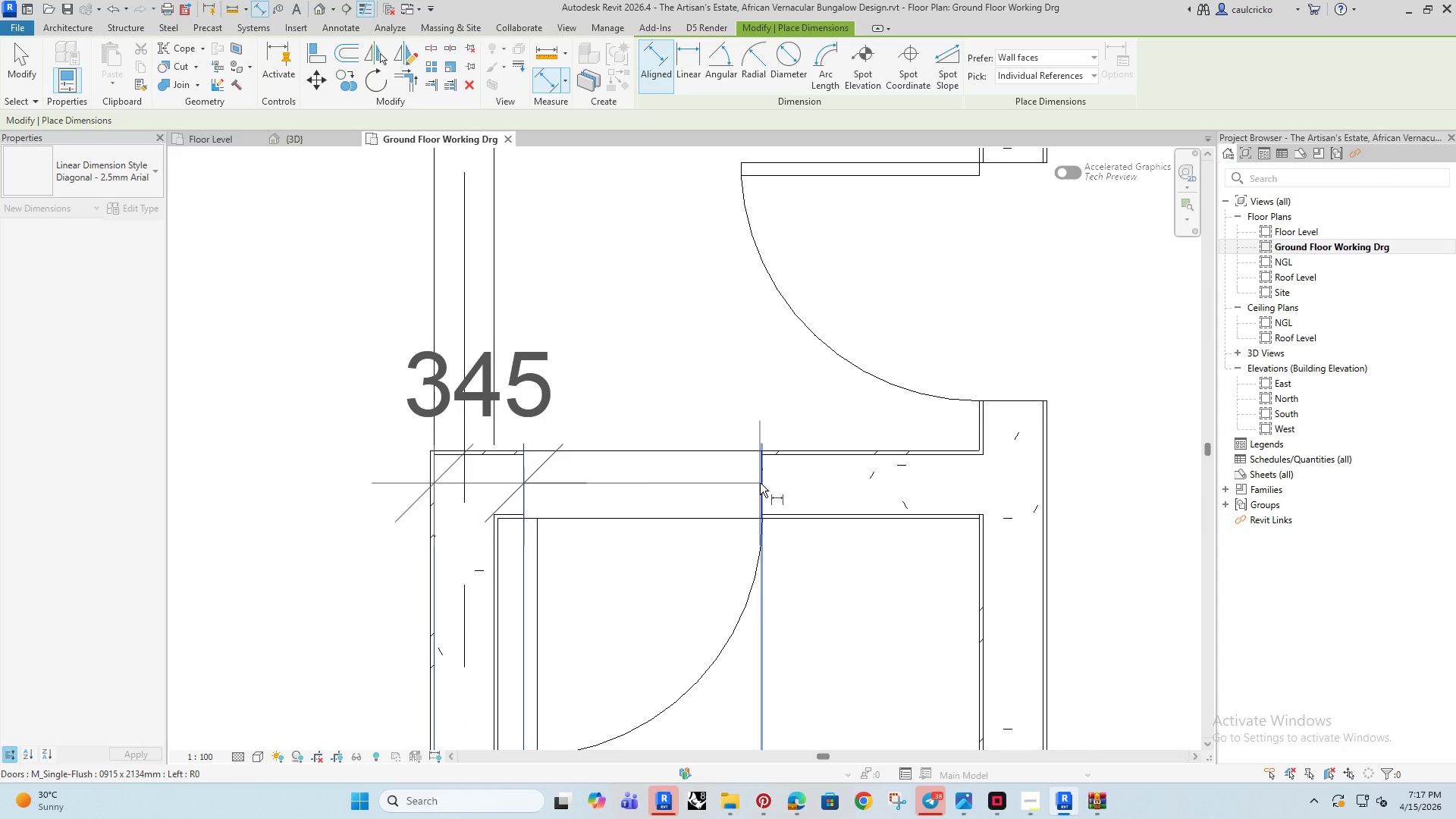 
left_click([760, 482])
 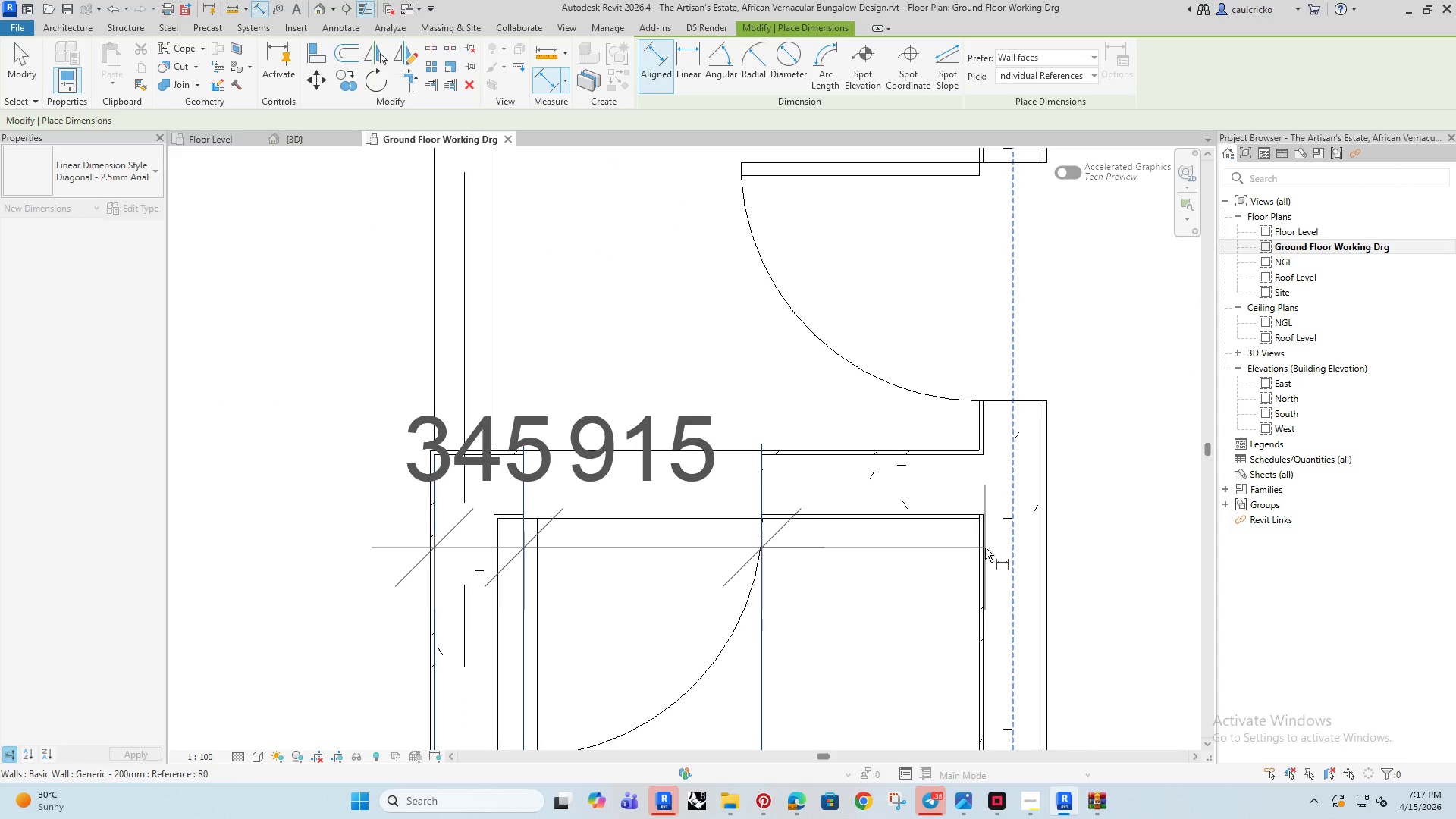 
key(Tab)
 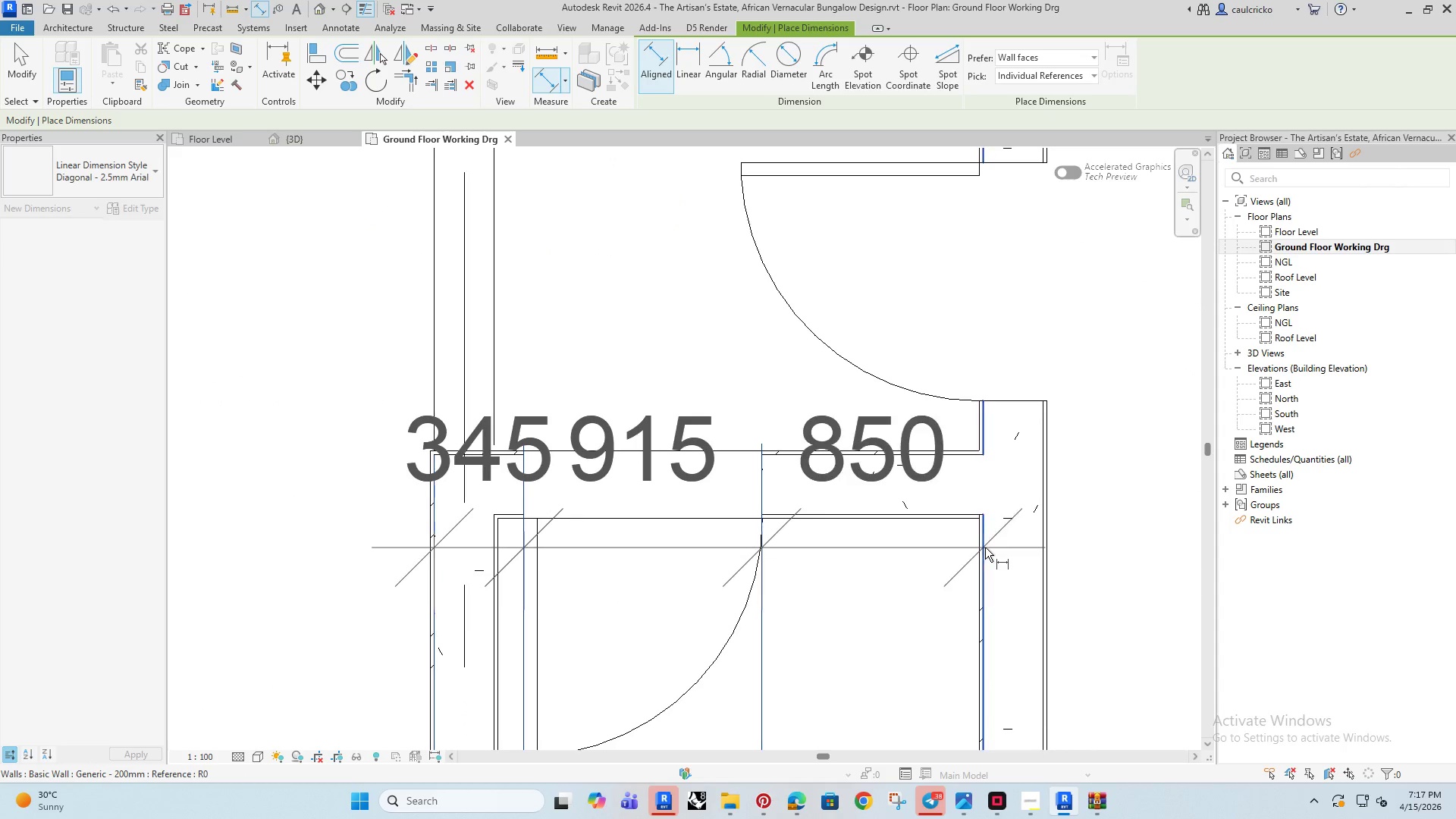 
left_click([985, 548])
 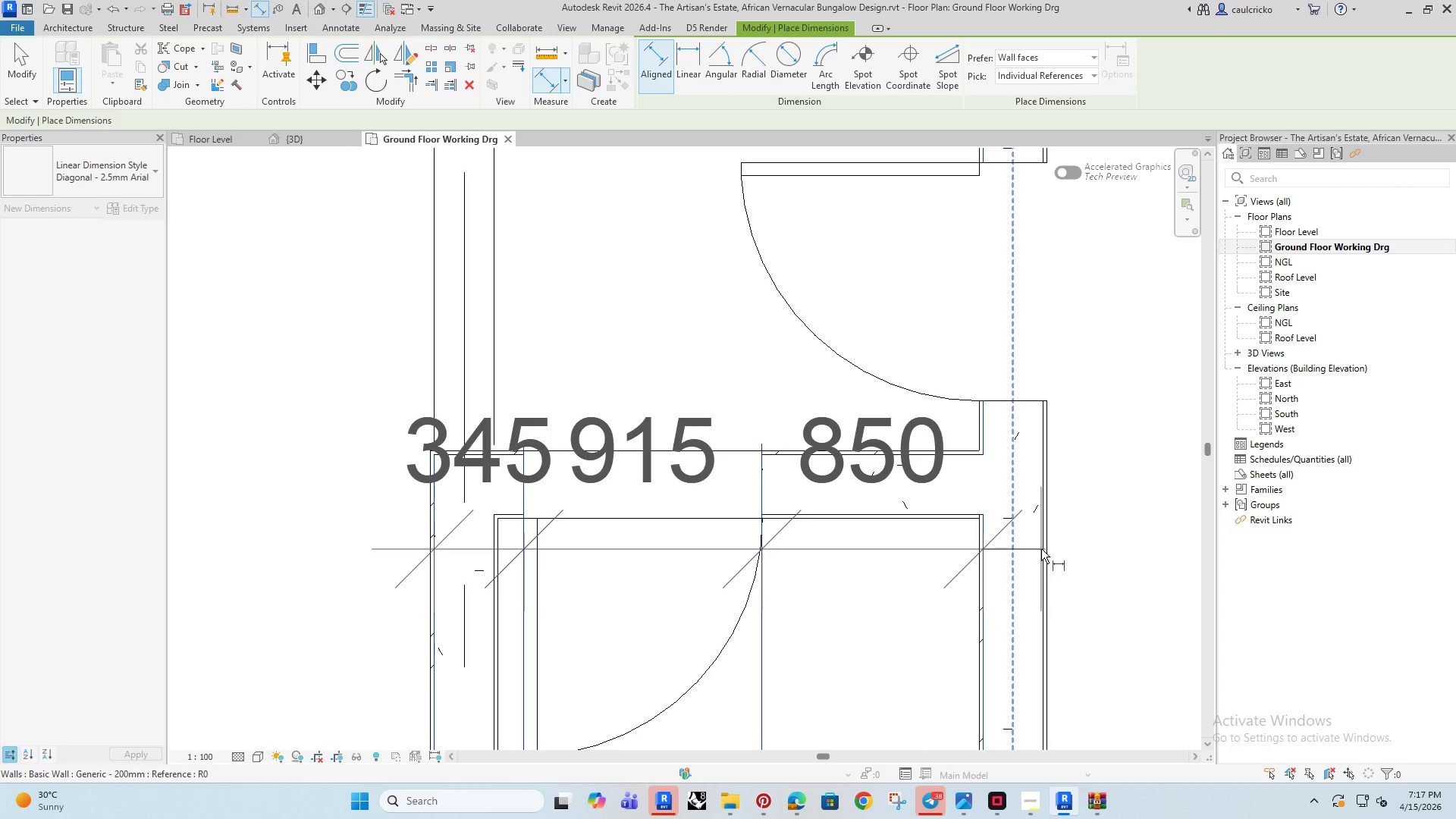 
key(Tab)
 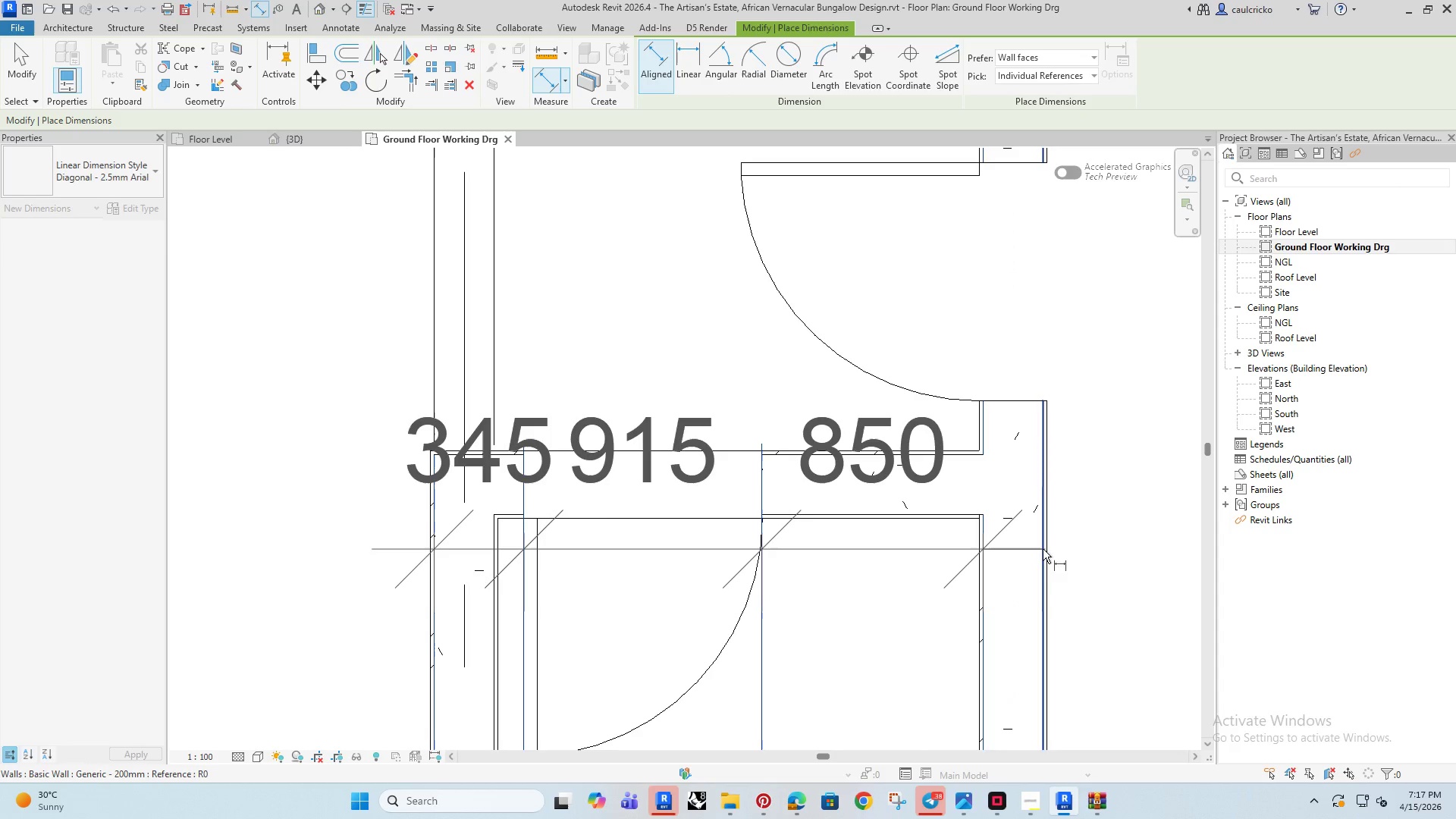 
key(Tab)
 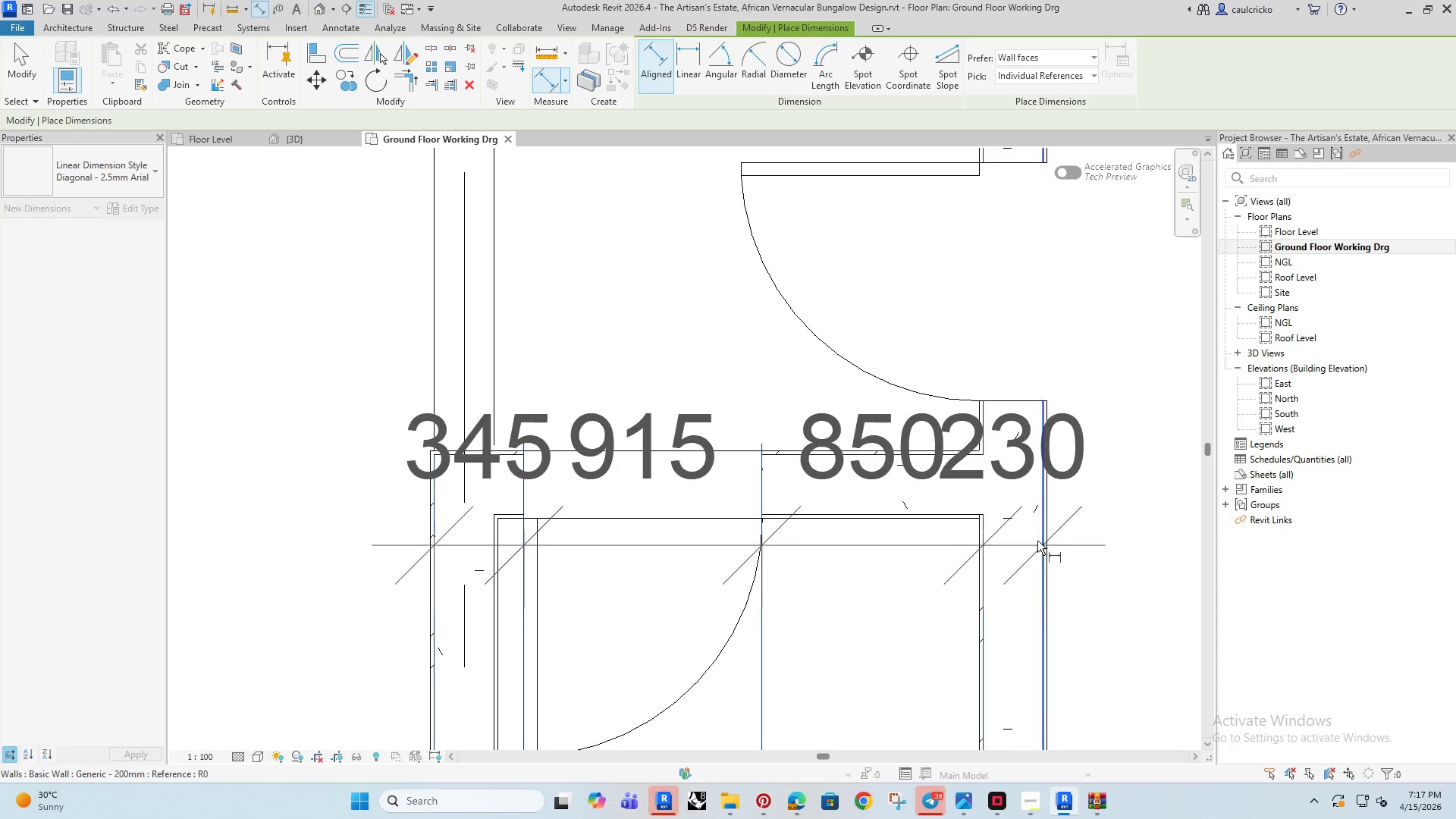 
left_click([1043, 549])
 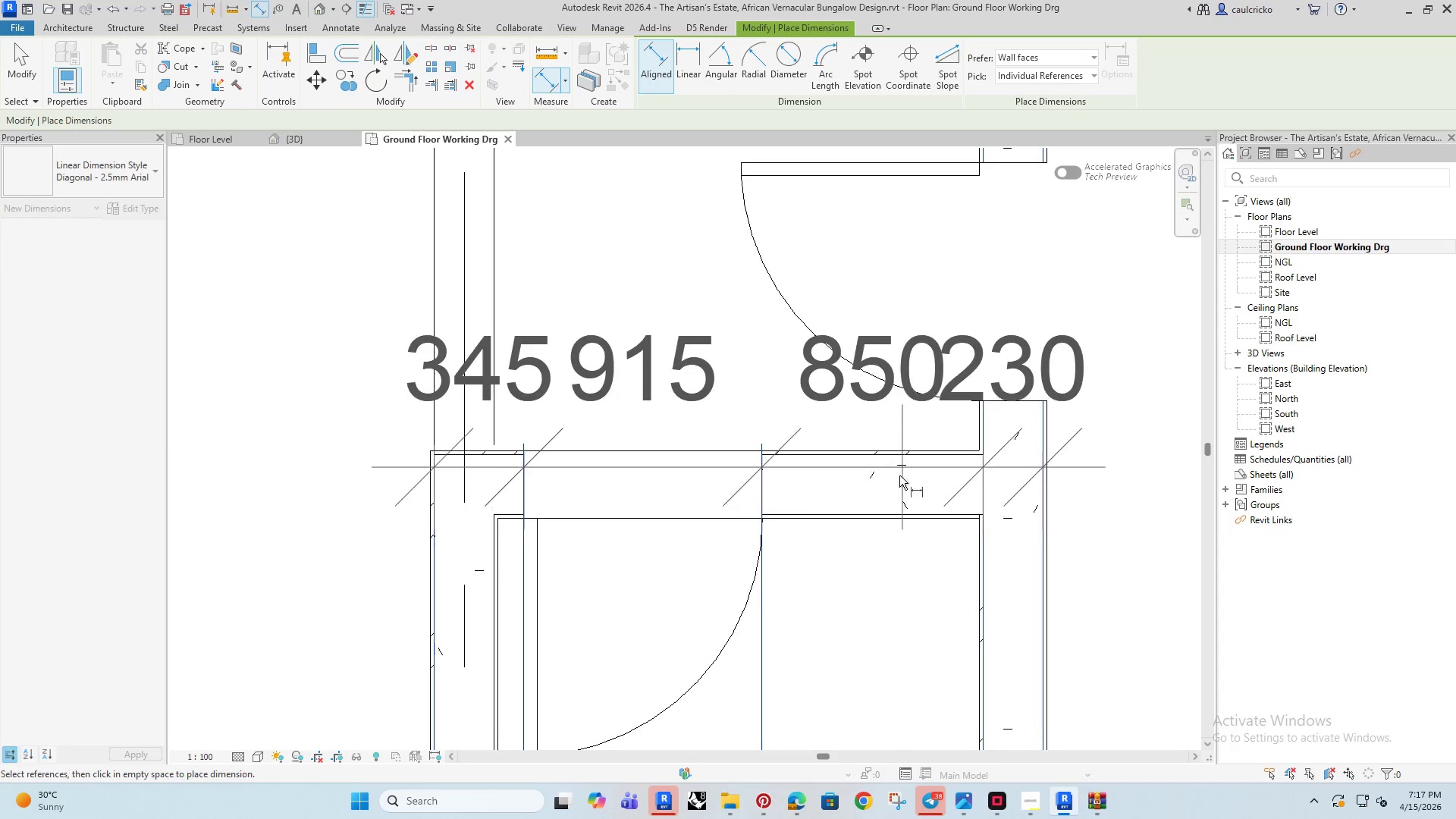 
scroll: coordinate [899, 475], scroll_direction: down, amount: 5.0
 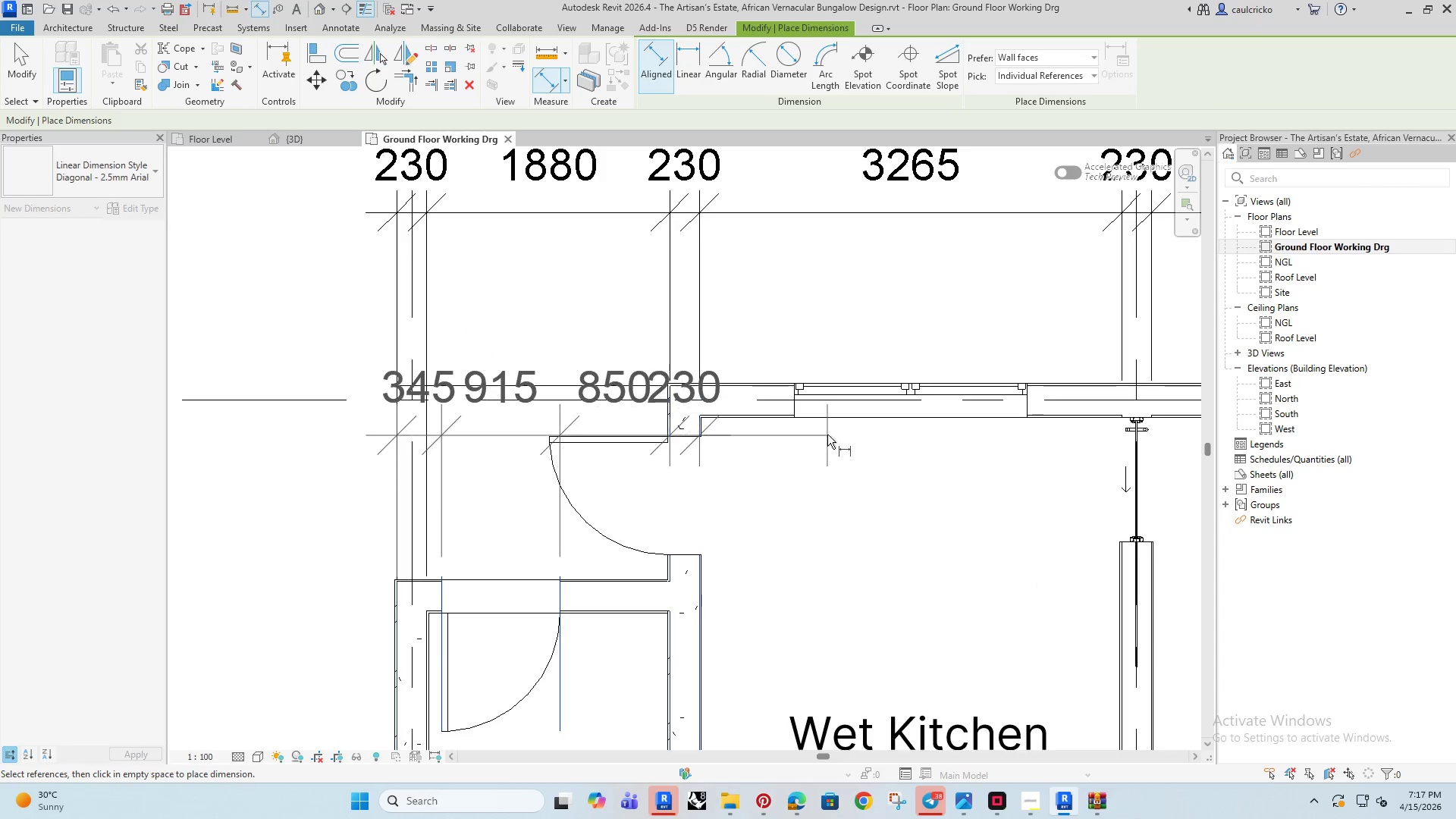 
scroll: coordinate [780, 385], scroll_direction: up, amount: 6.0
 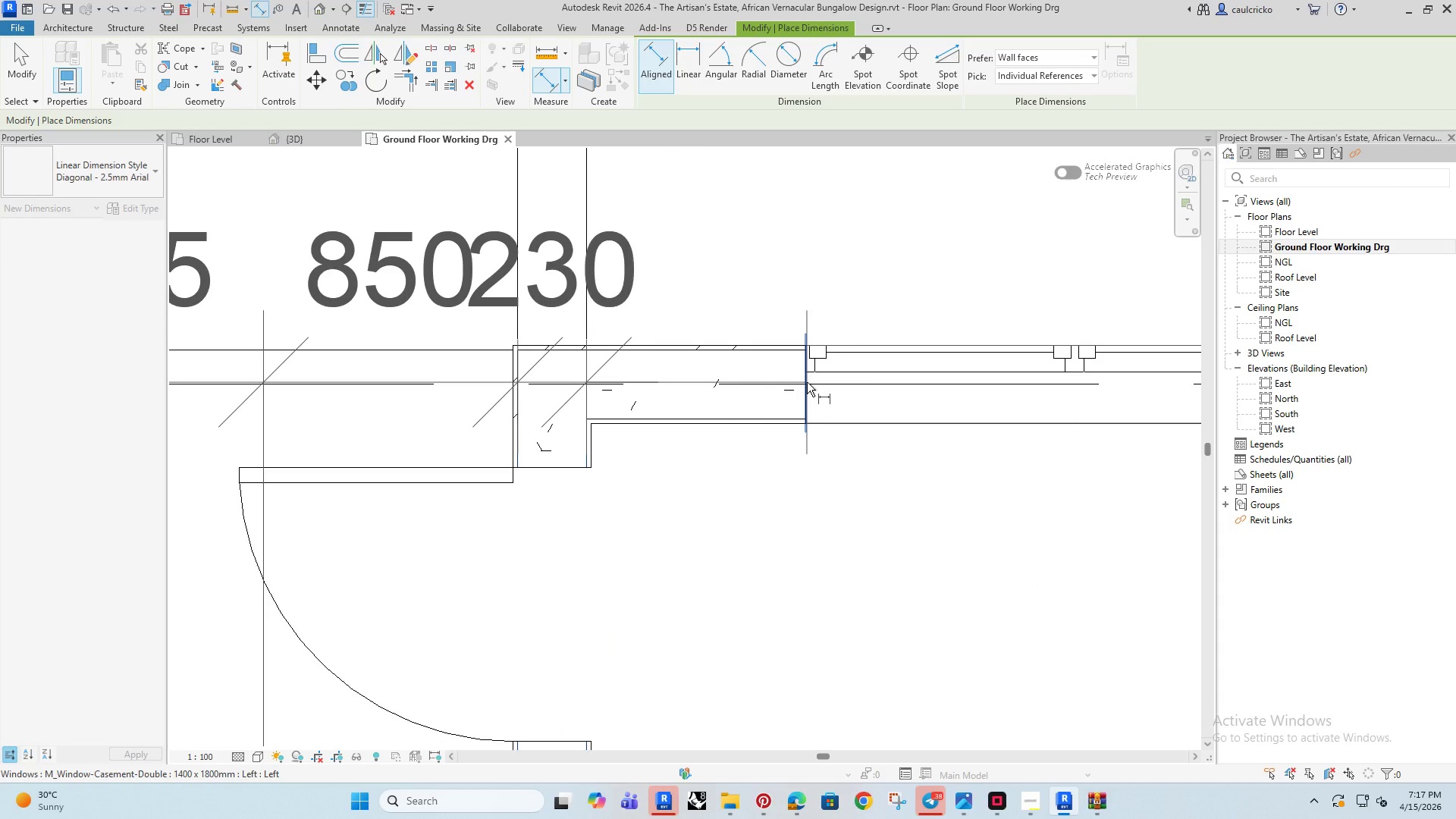 
left_click([807, 382])
 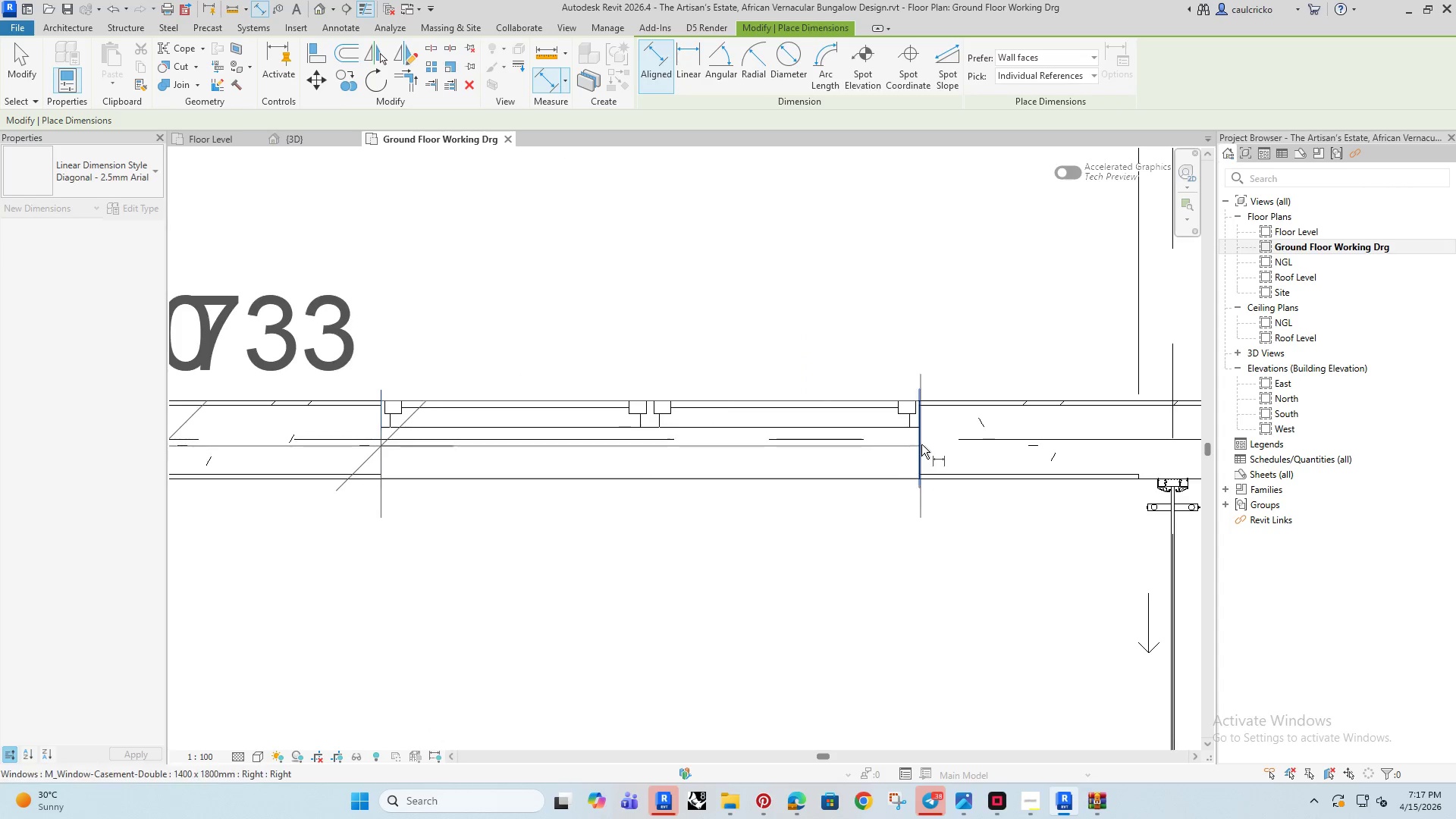 
left_click([921, 444])
 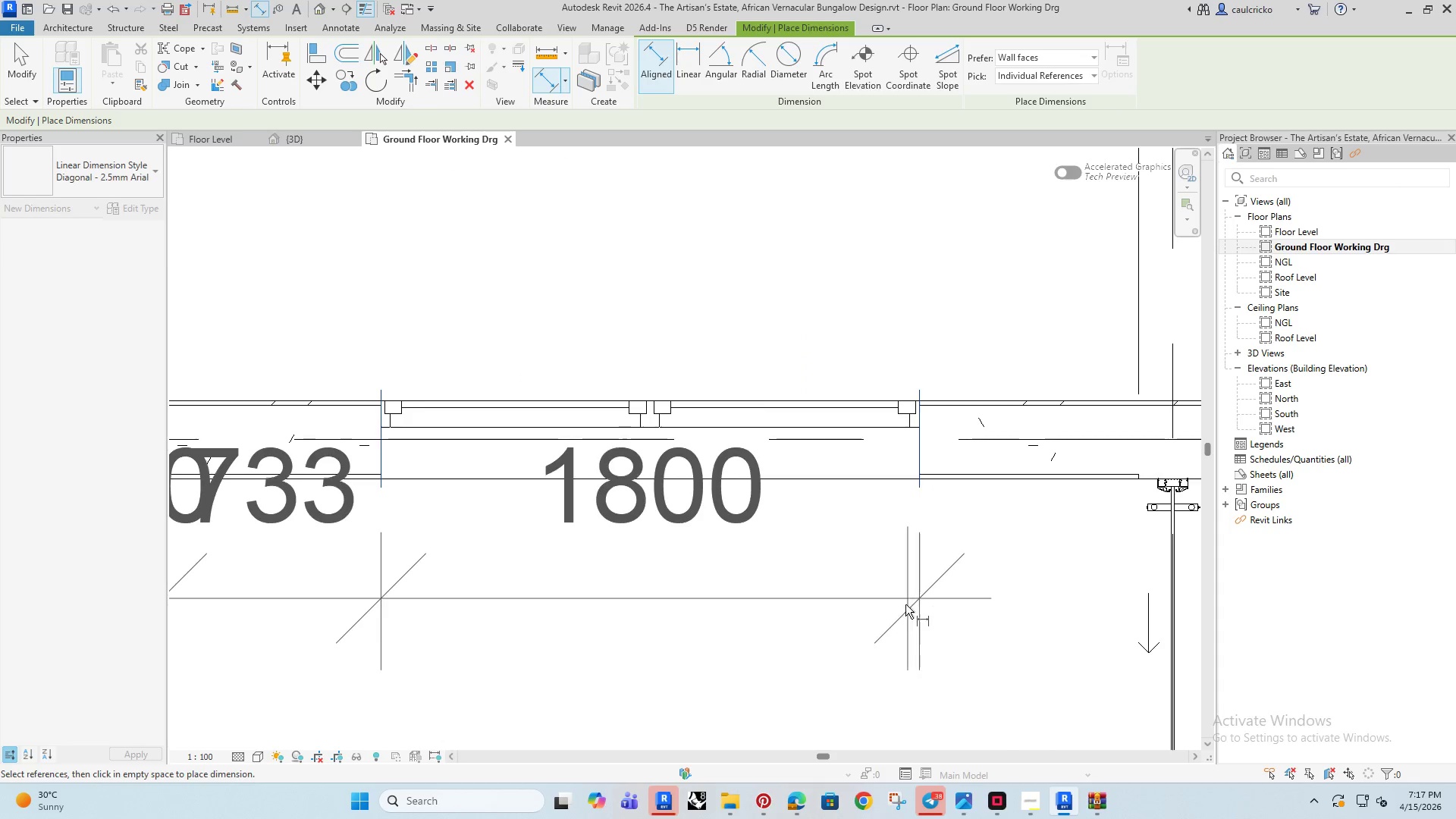 
scroll: coordinate [902, 605], scroll_direction: down, amount: 5.0
 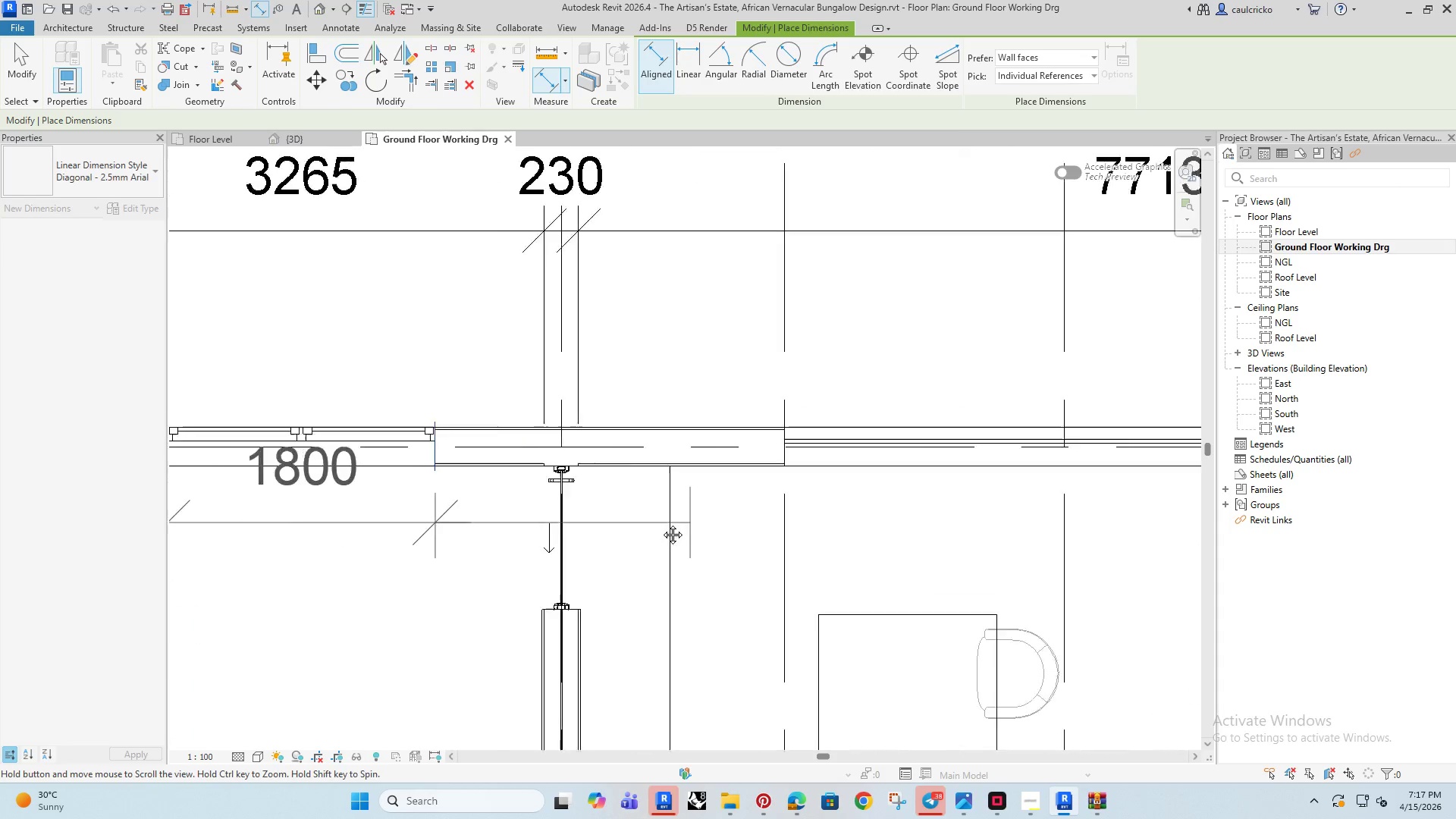 
scroll: coordinate [739, 444], scroll_direction: up, amount: 3.0
 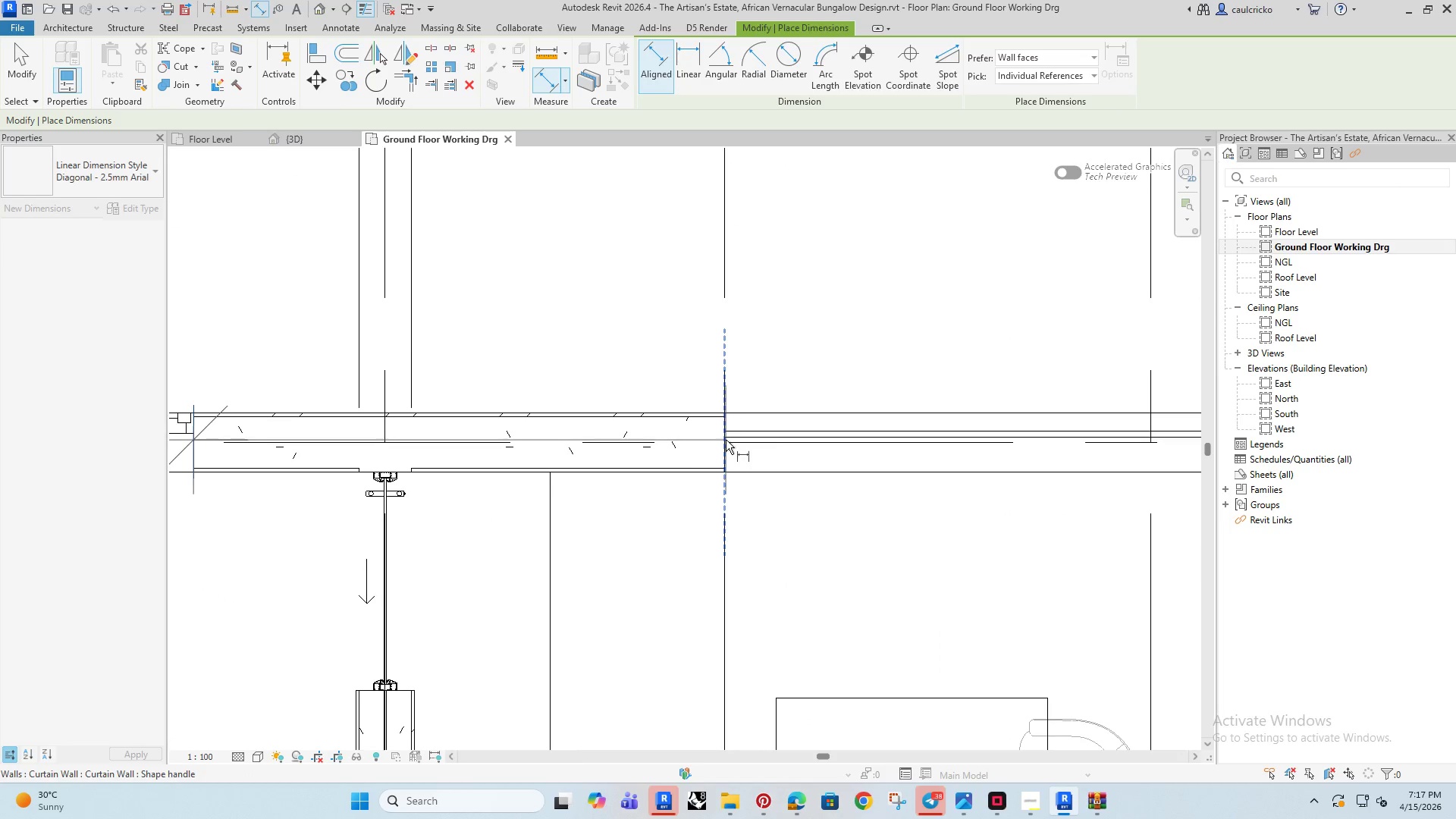 
left_click([726, 440])
 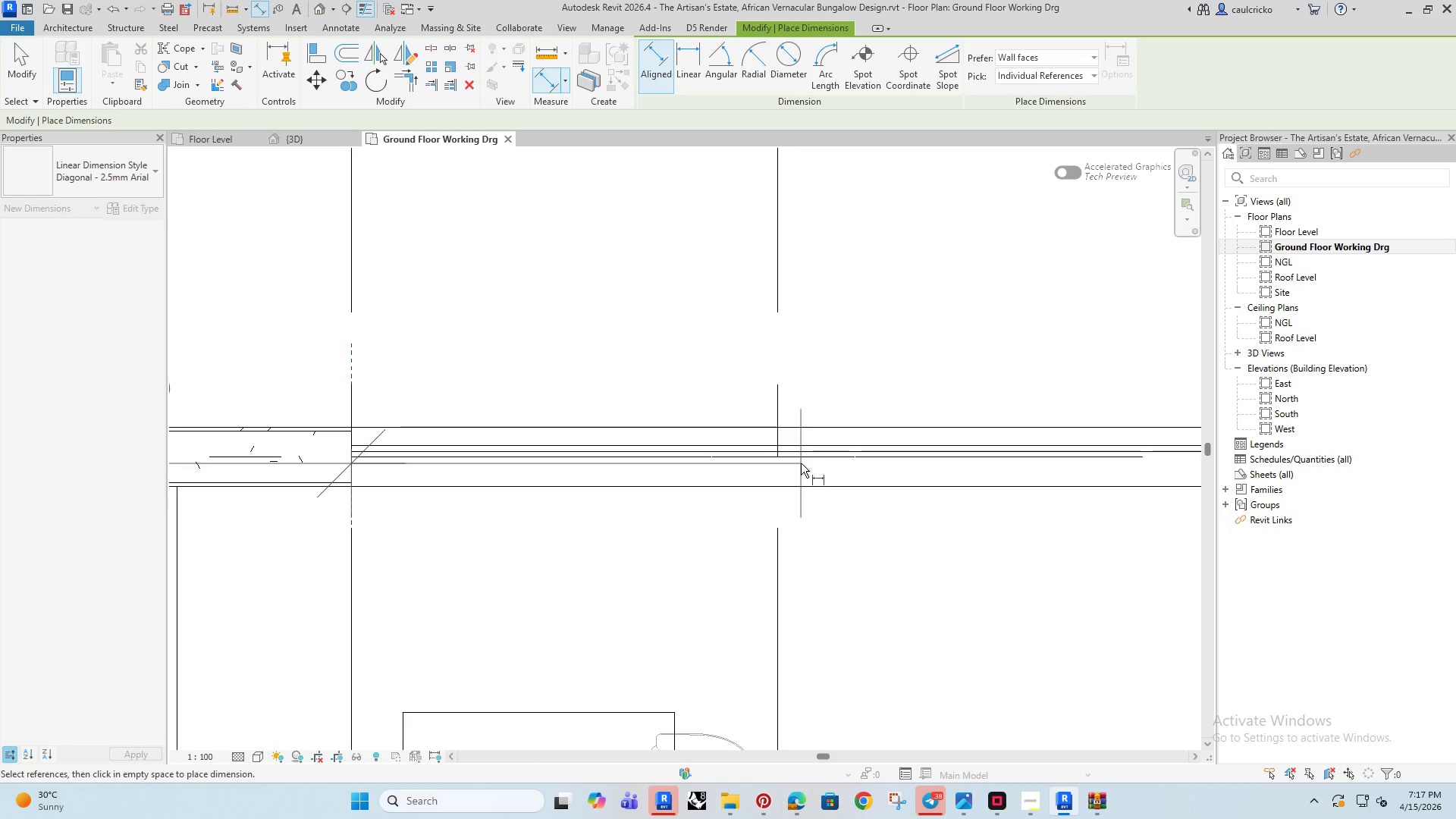 
left_click([923, 510])
 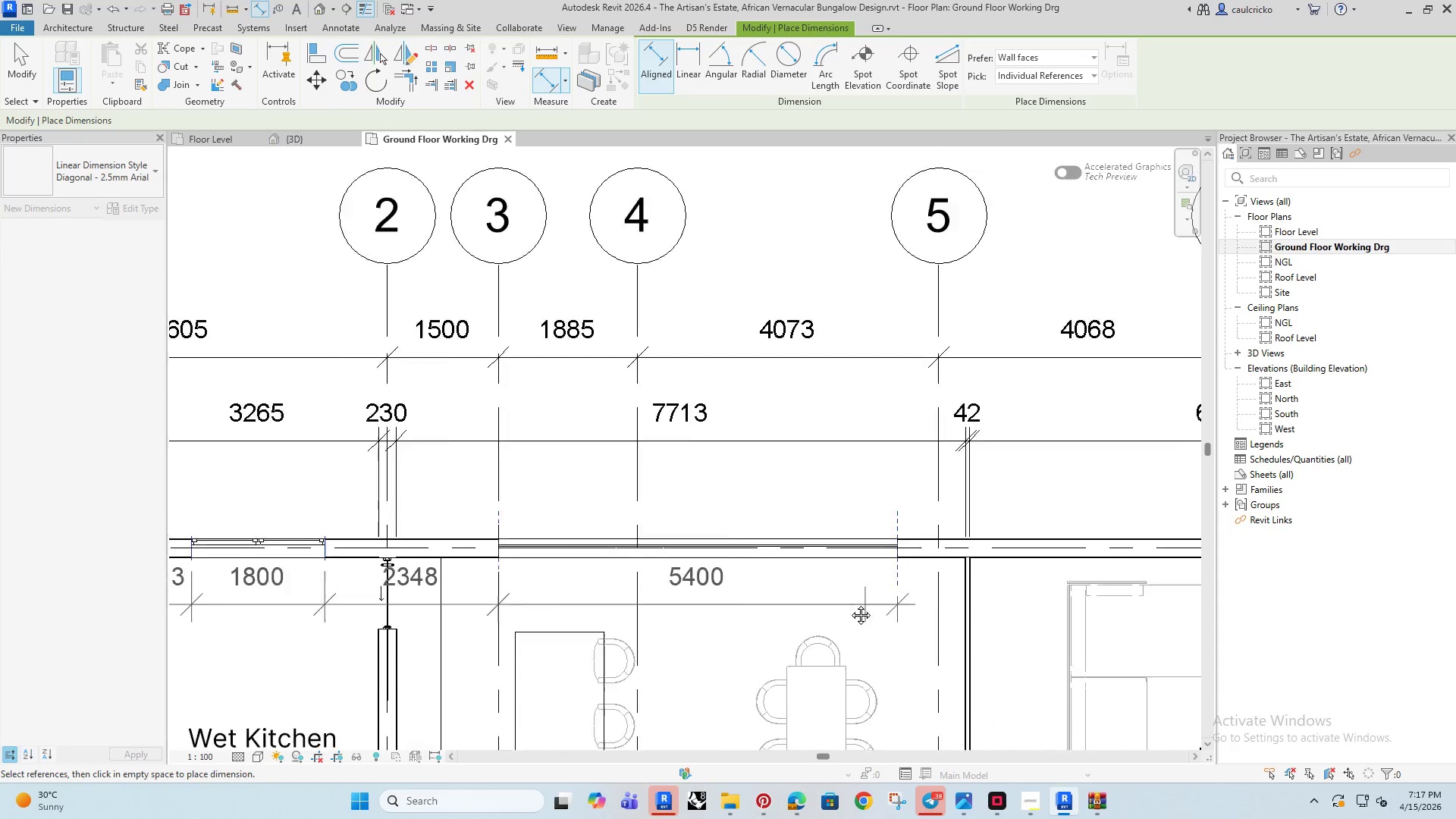 
scroll: coordinate [865, 604], scroll_direction: down, amount: 8.0
 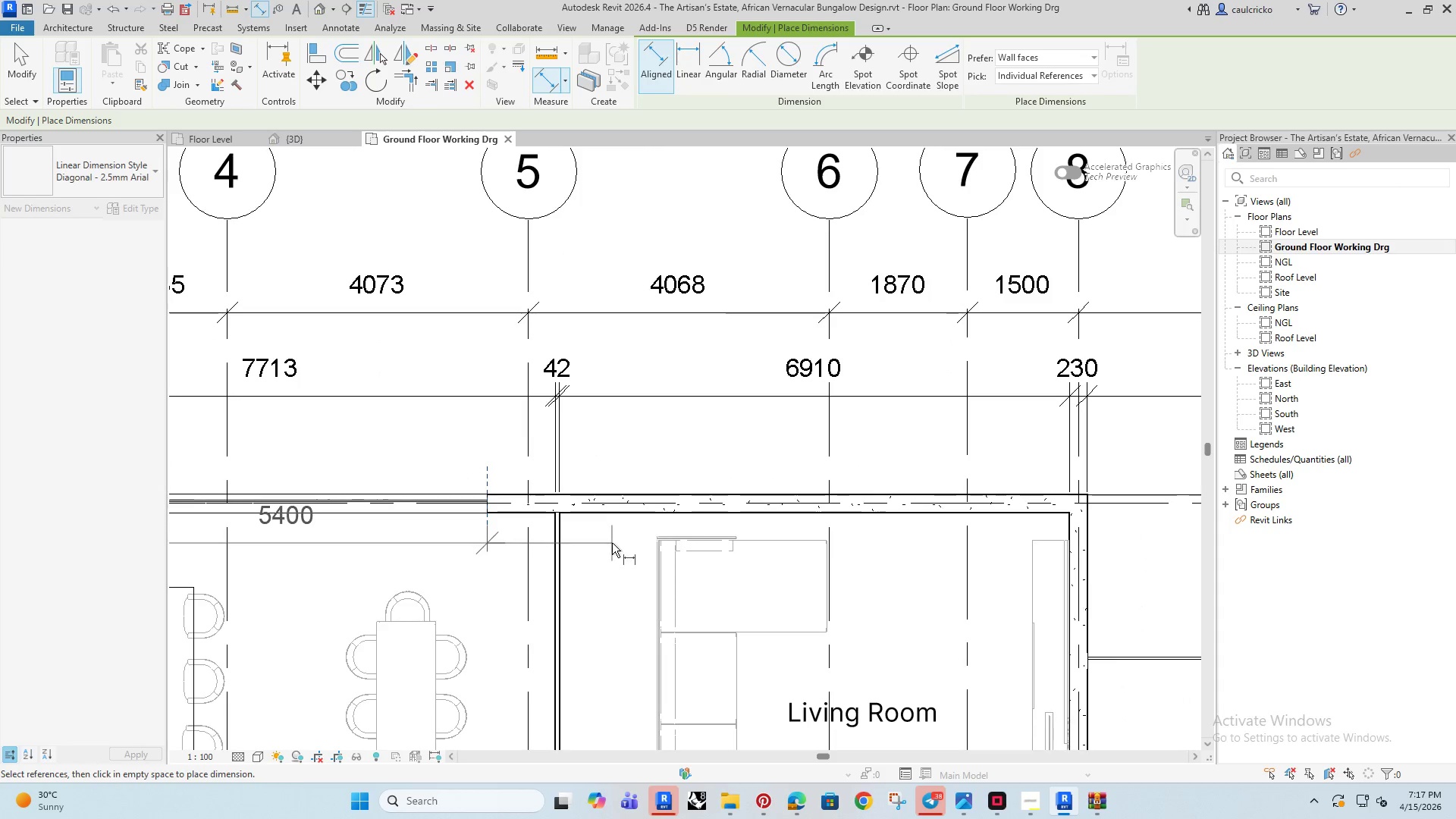 
scroll: coordinate [1068, 522], scroll_direction: up, amount: 4.0
 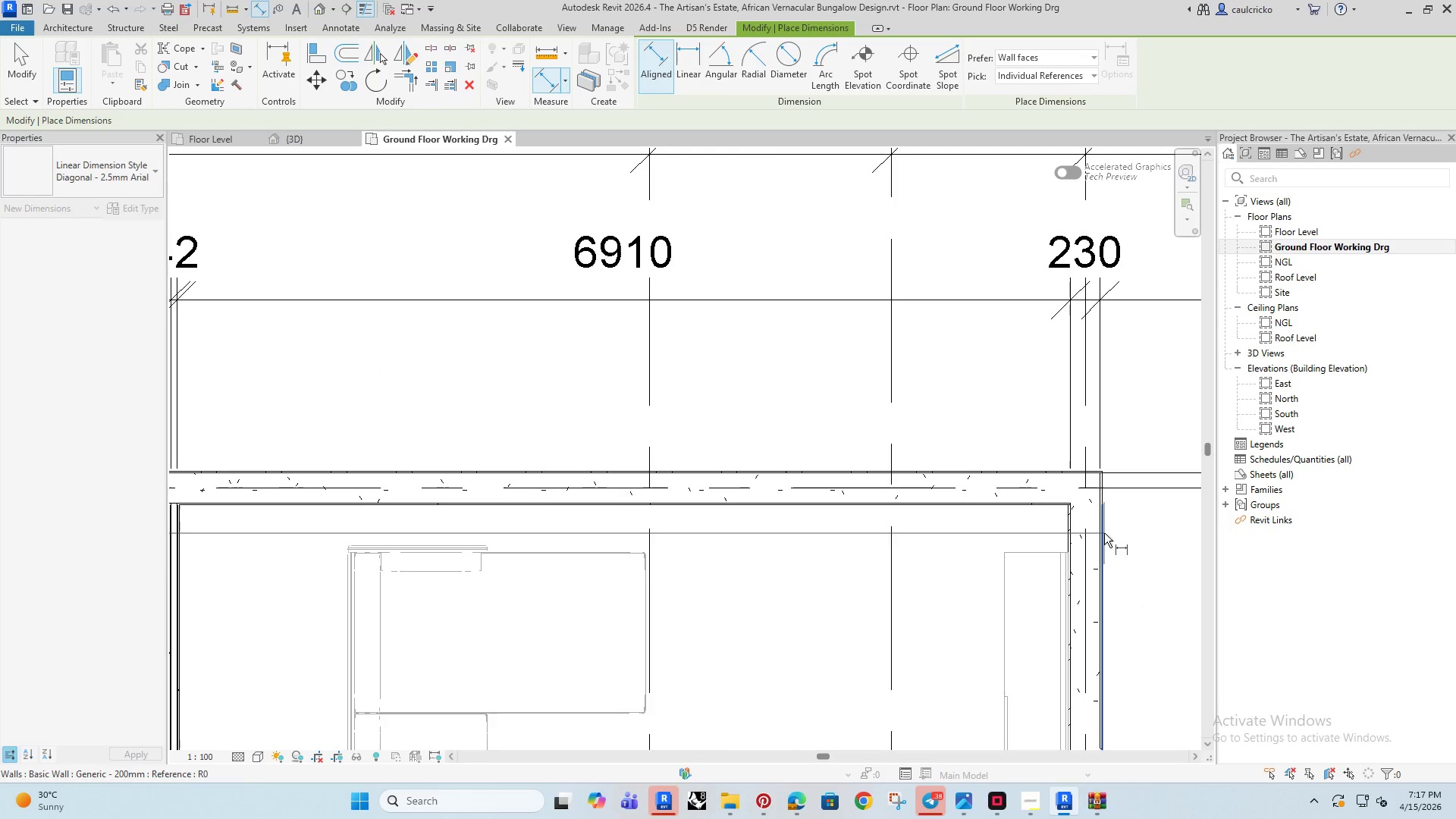 
left_click([1104, 533])
 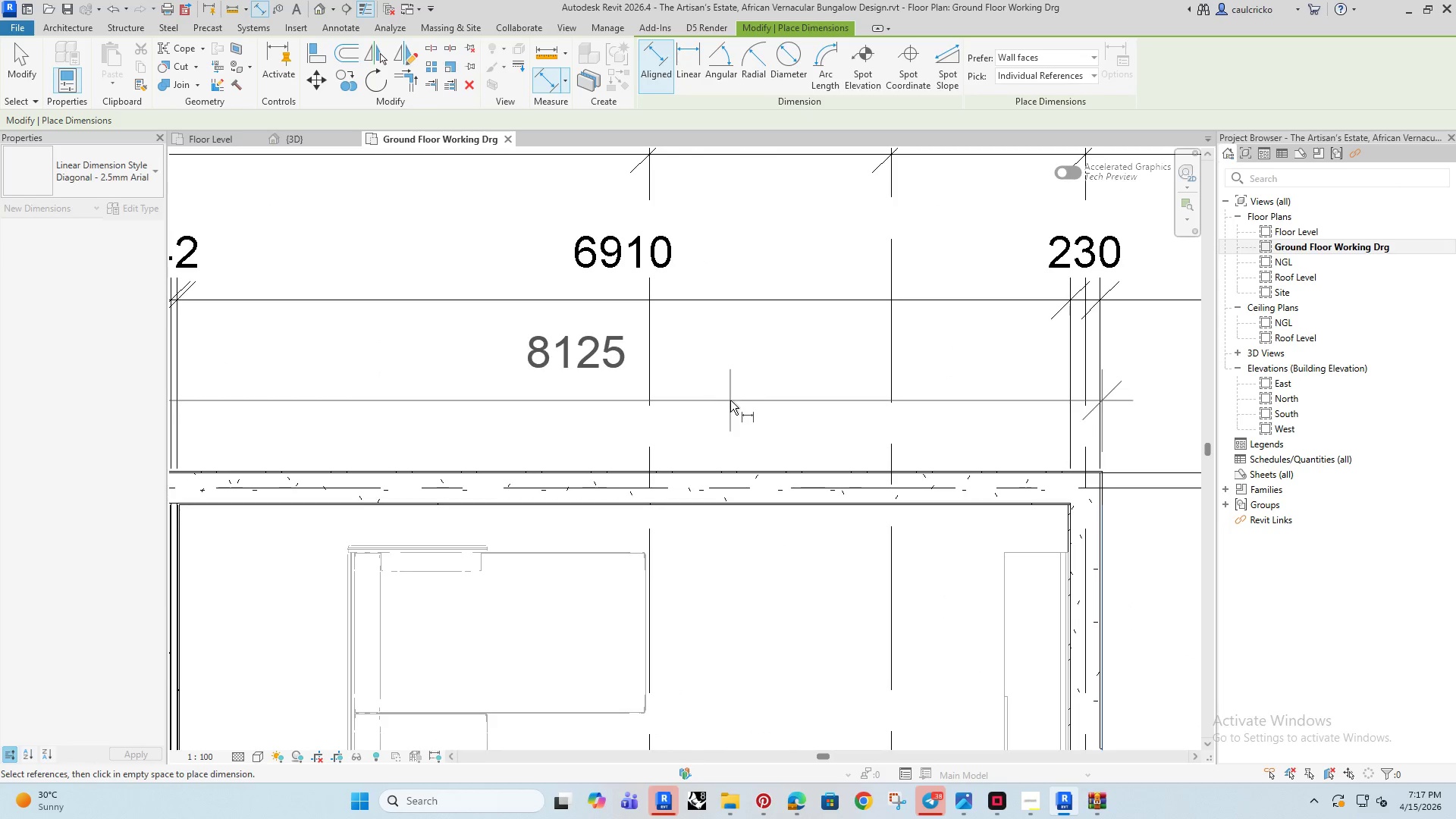 
left_click([730, 400])
 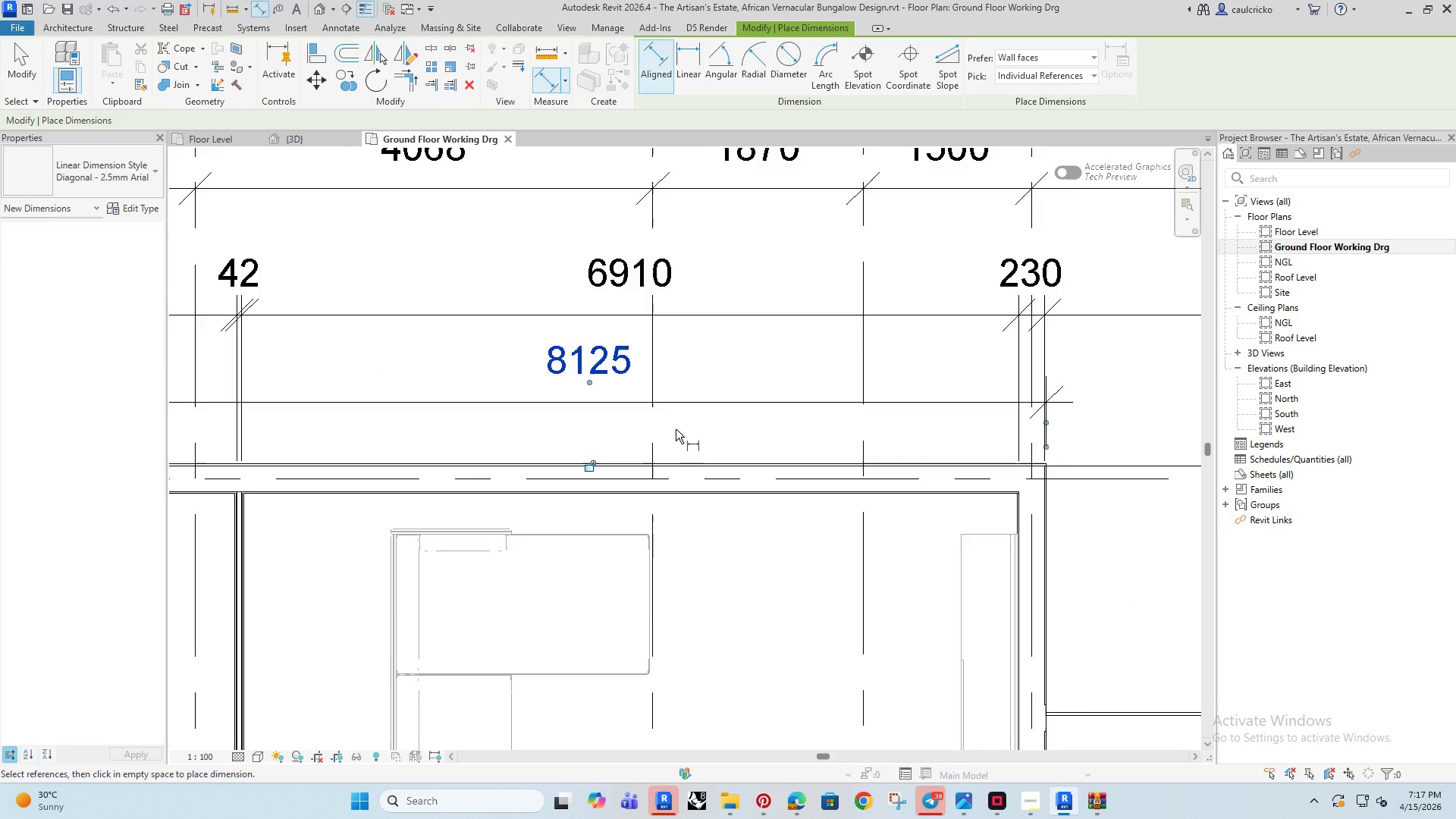 
key(Escape)
 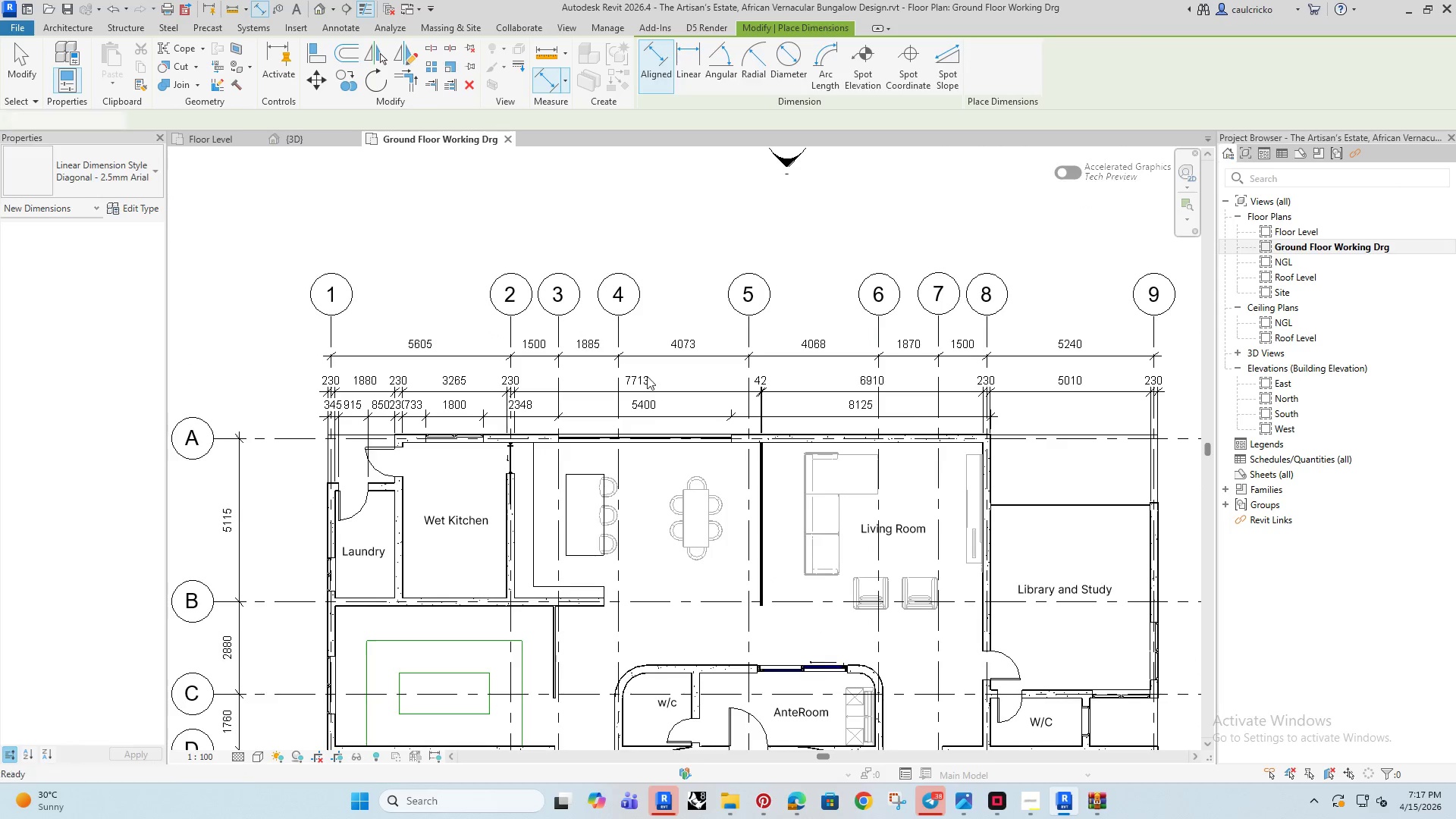 
key(Escape)
 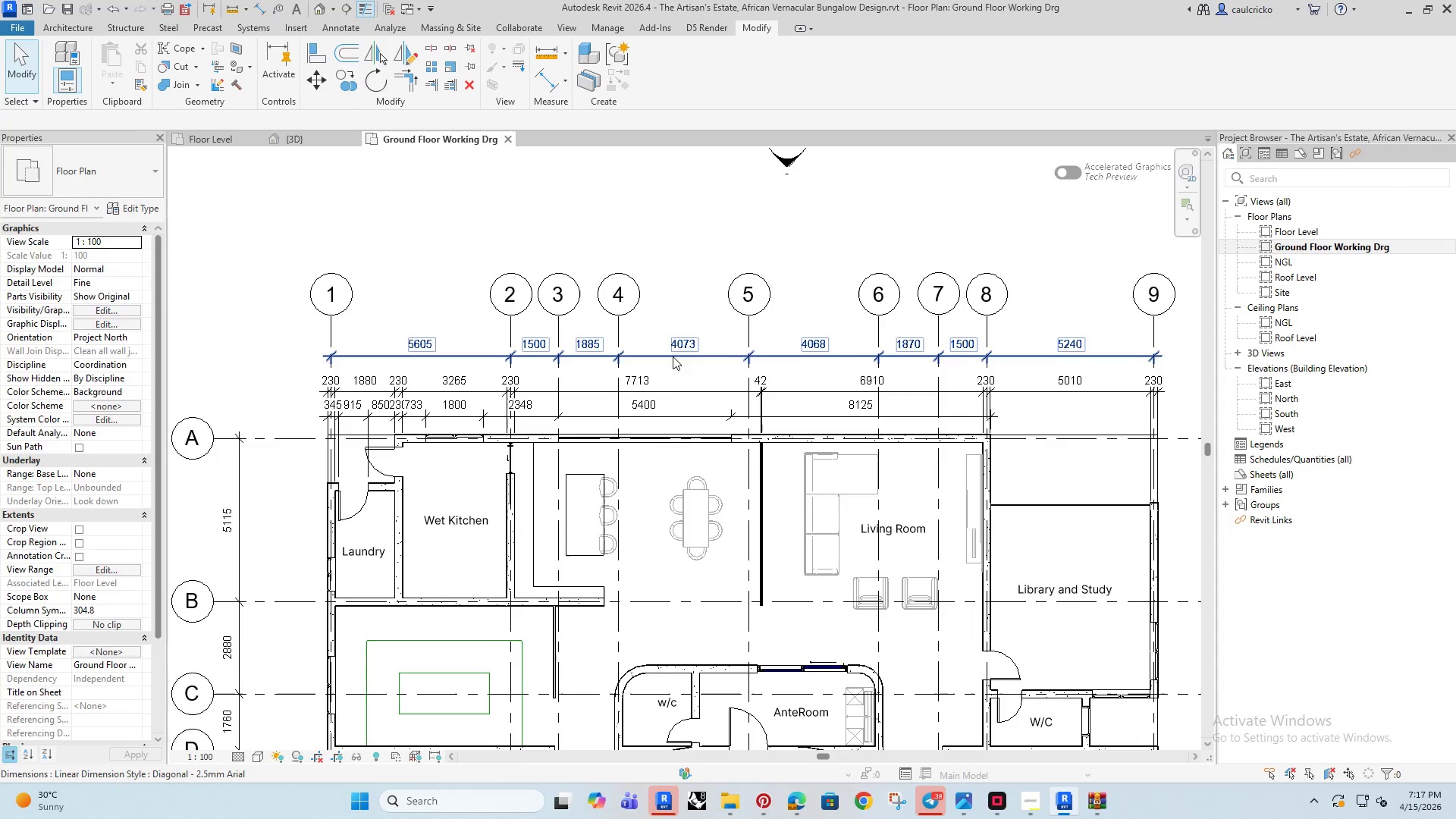 
scroll: coordinate [667, 460], scroll_direction: down, amount: 10.0
 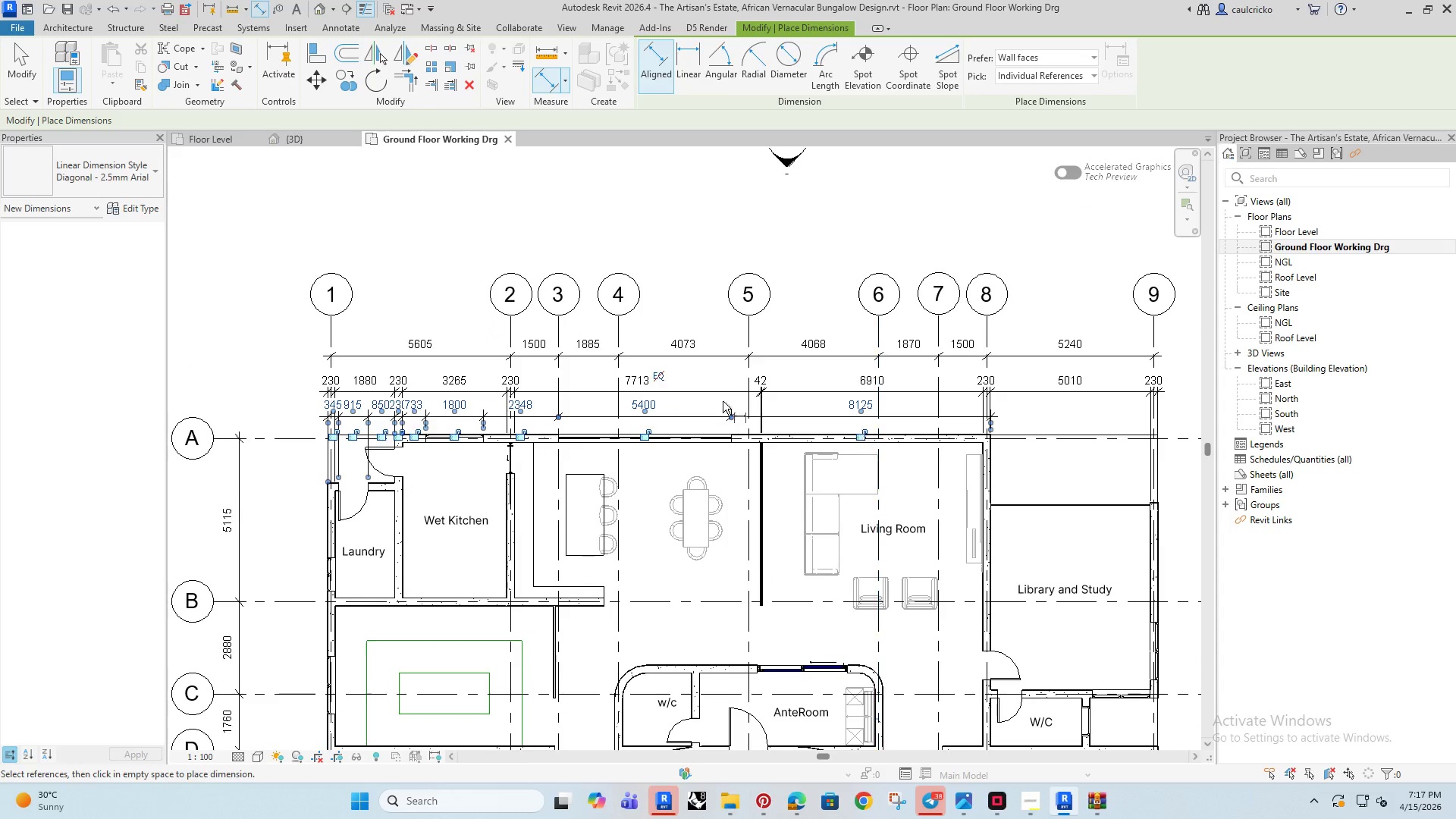 
left_click([673, 356])
 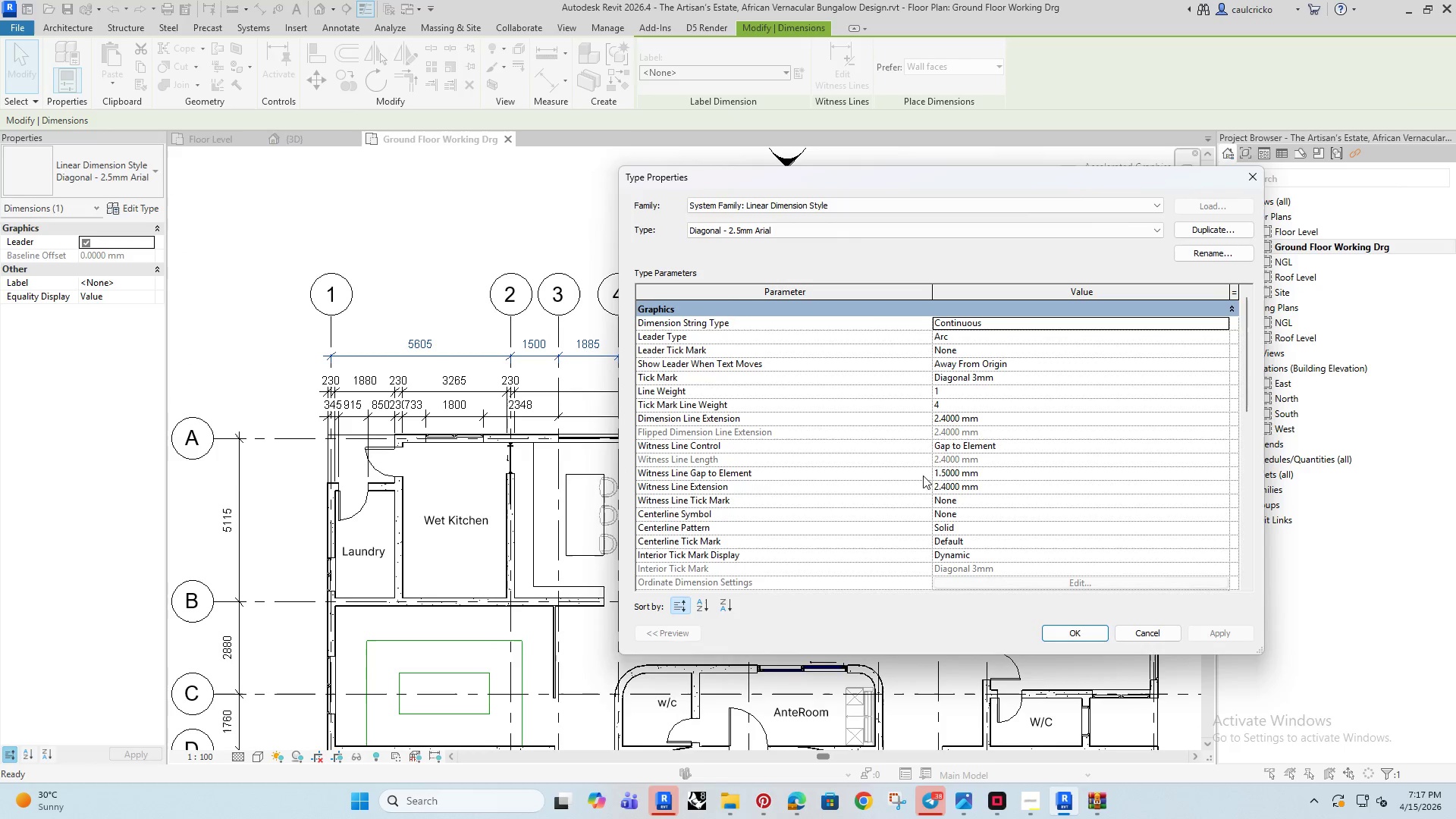 
scroll: coordinate [902, 466], scroll_direction: down, amount: 1.0
 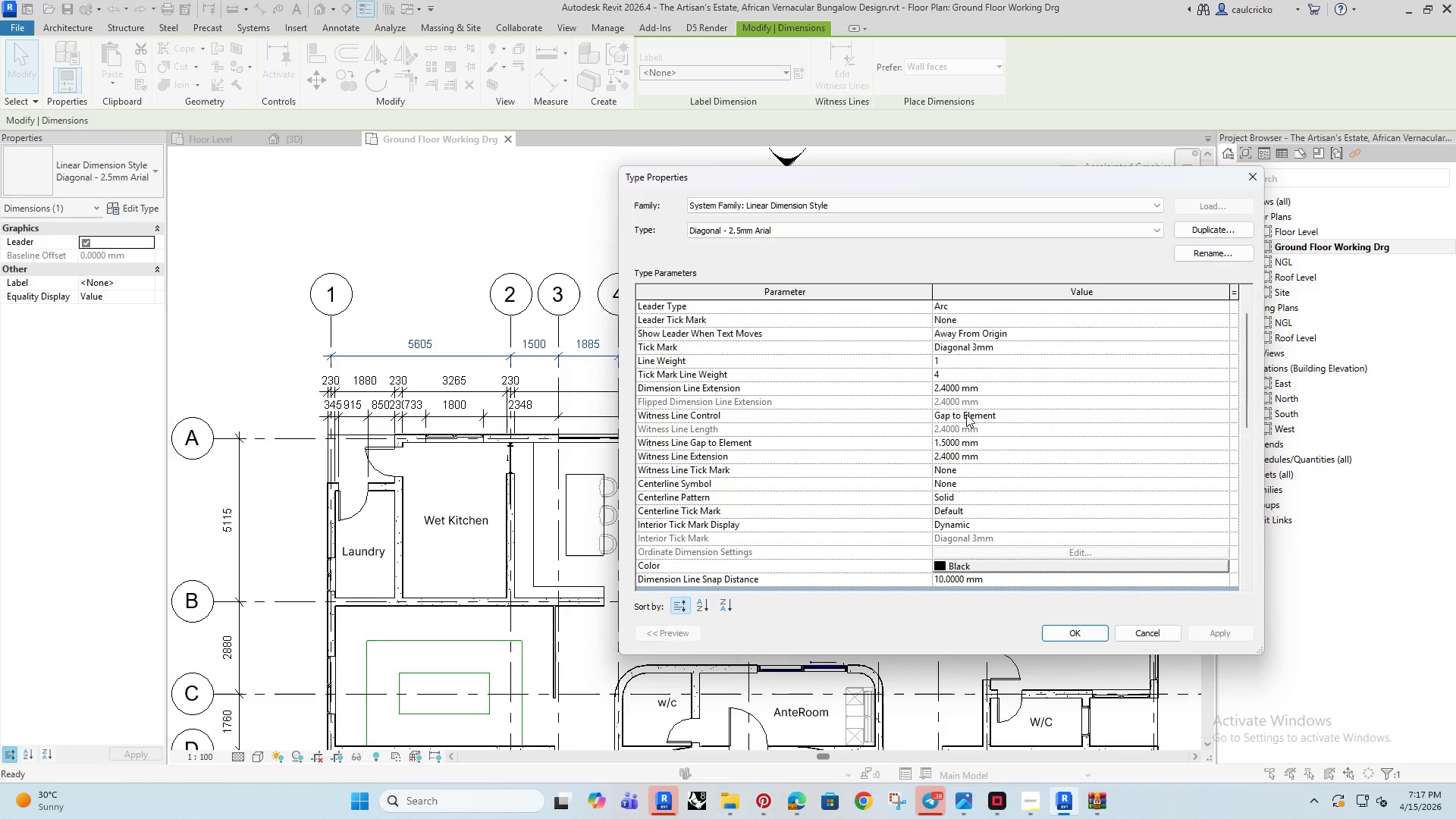 
left_click([966, 414])
 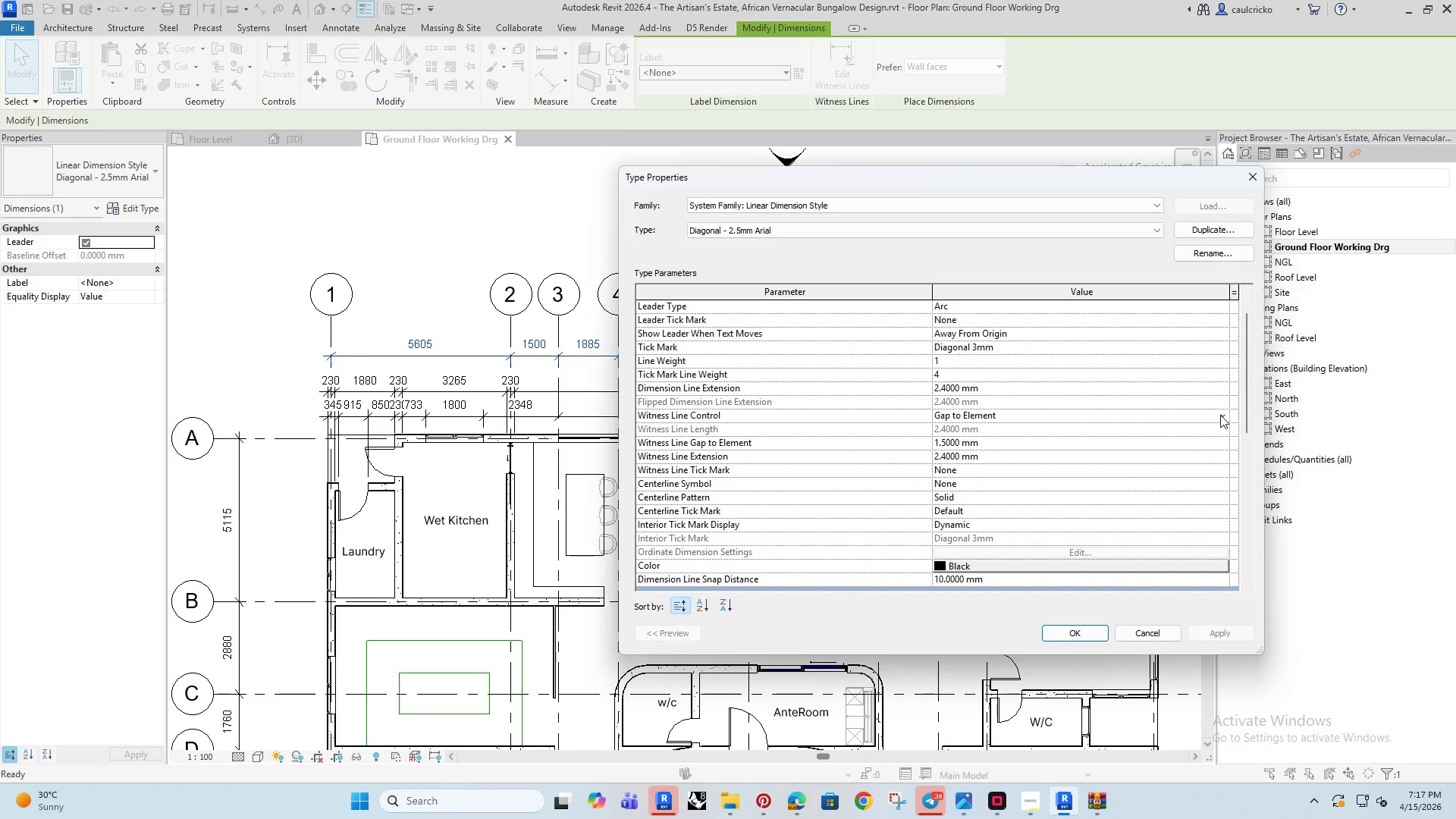 
left_click([1220, 415])
 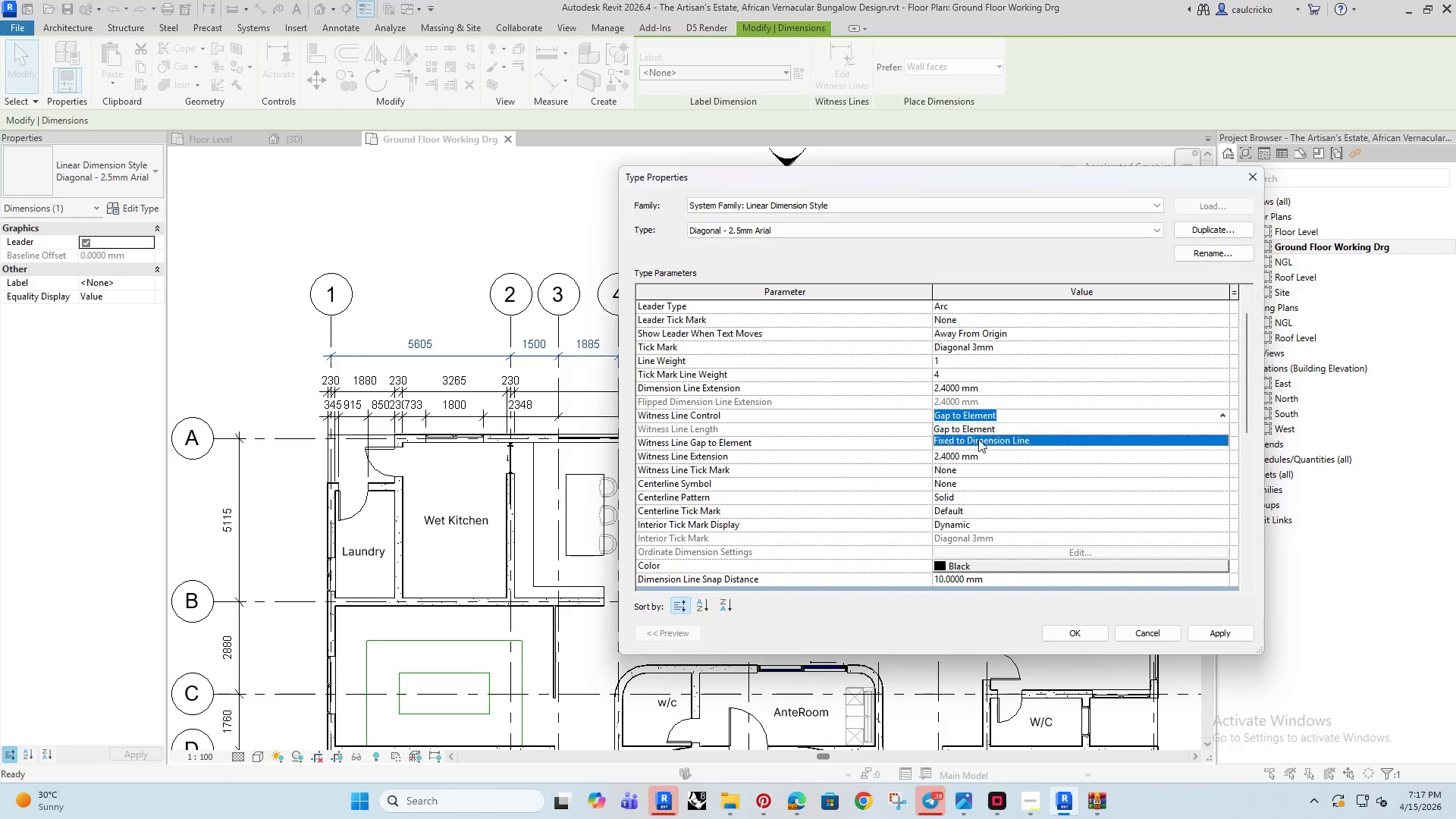 
left_click([978, 439])
 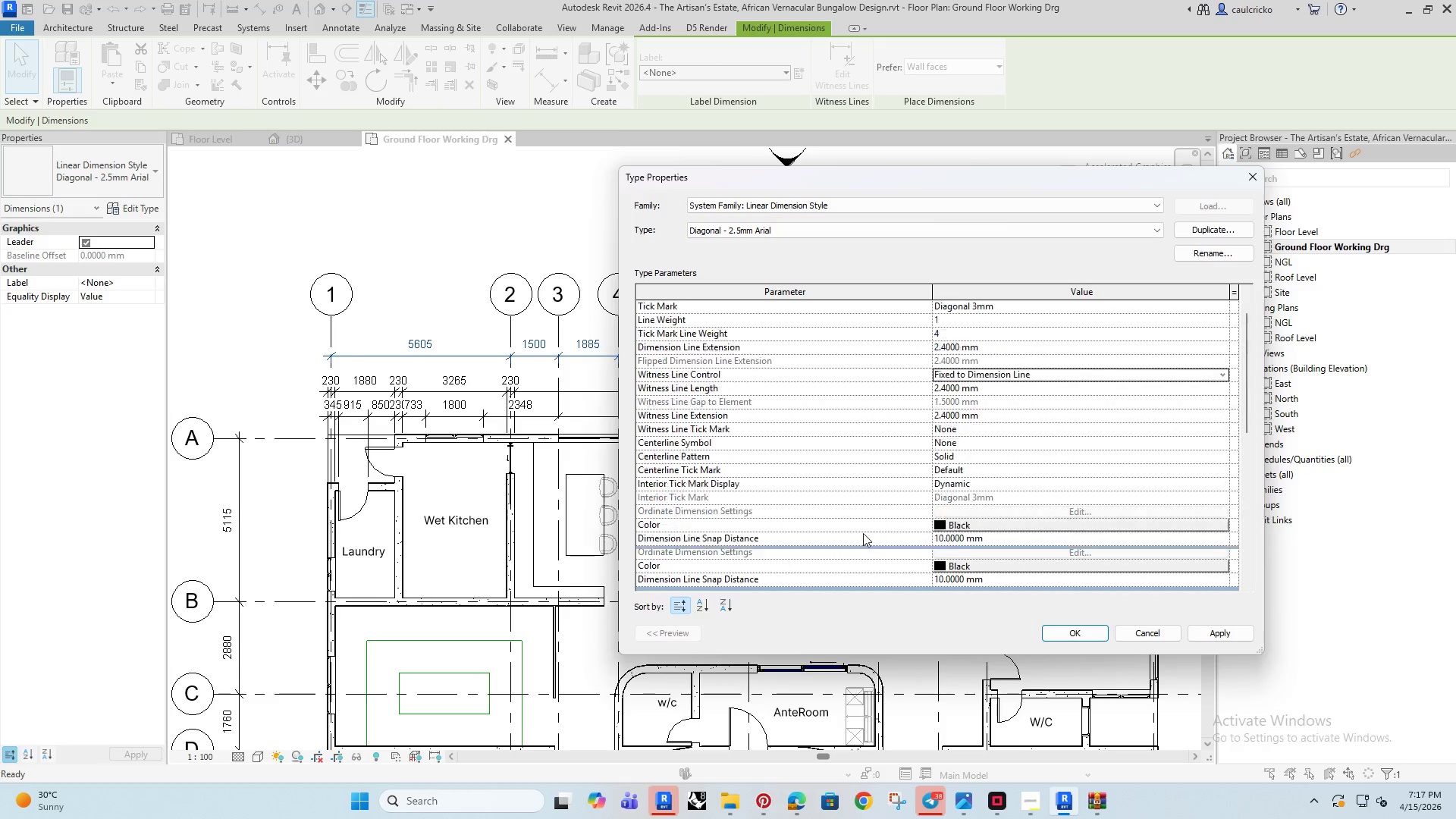 
scroll: coordinate [863, 533], scroll_direction: down, amount: 4.0
 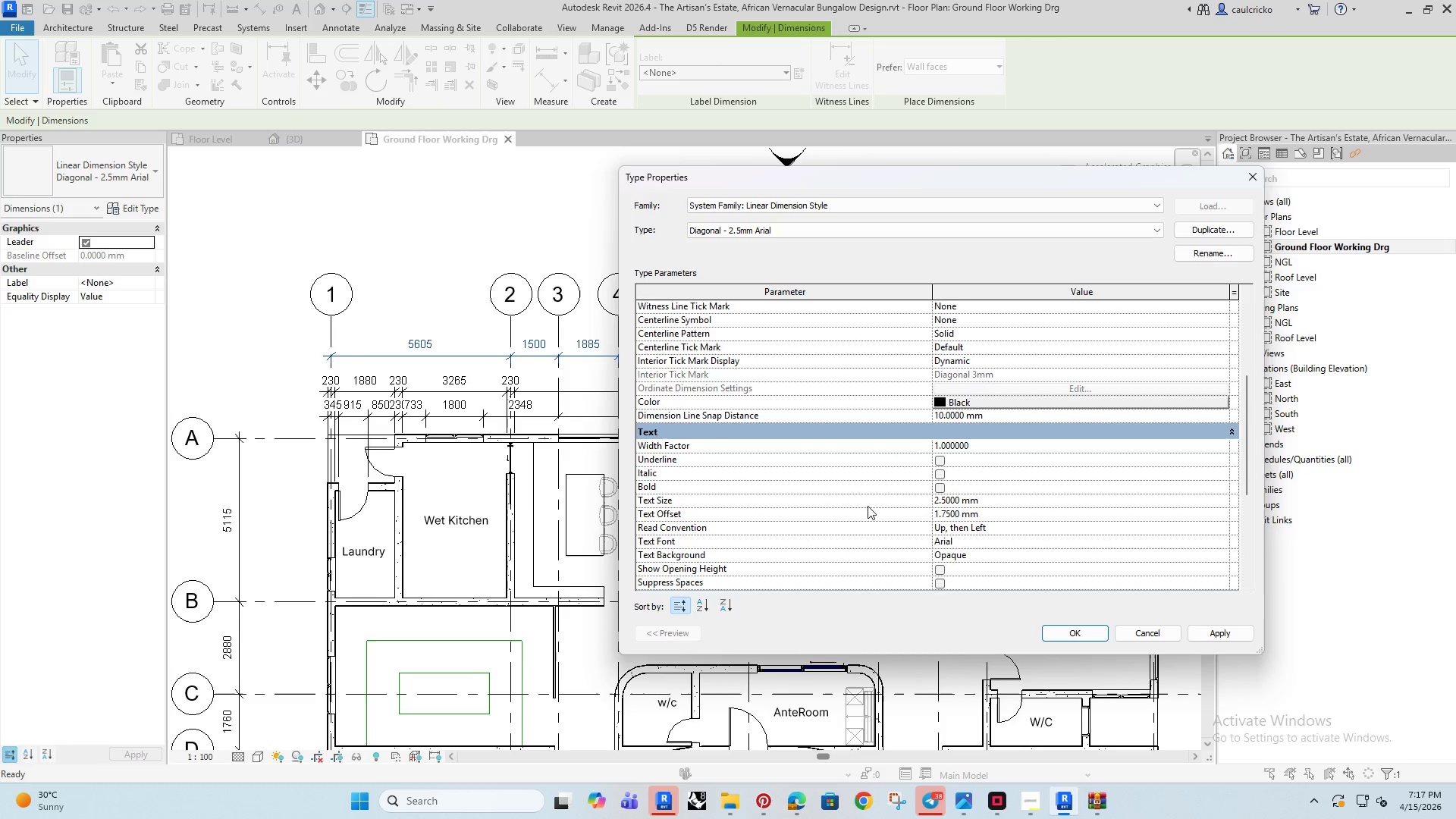 
scroll: coordinate [833, 466], scroll_direction: up, amount: 4.0
 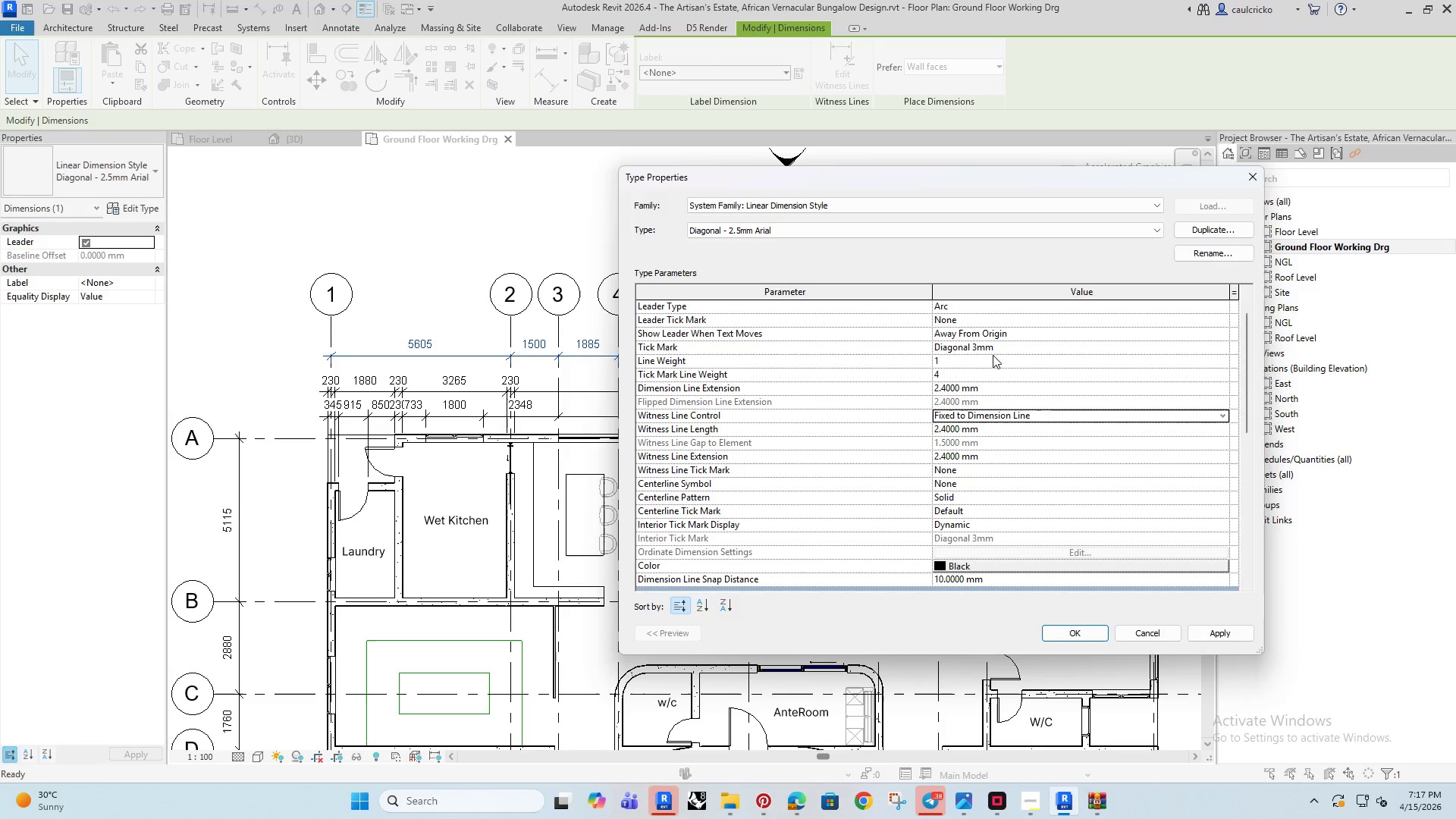 
left_click([986, 347])
 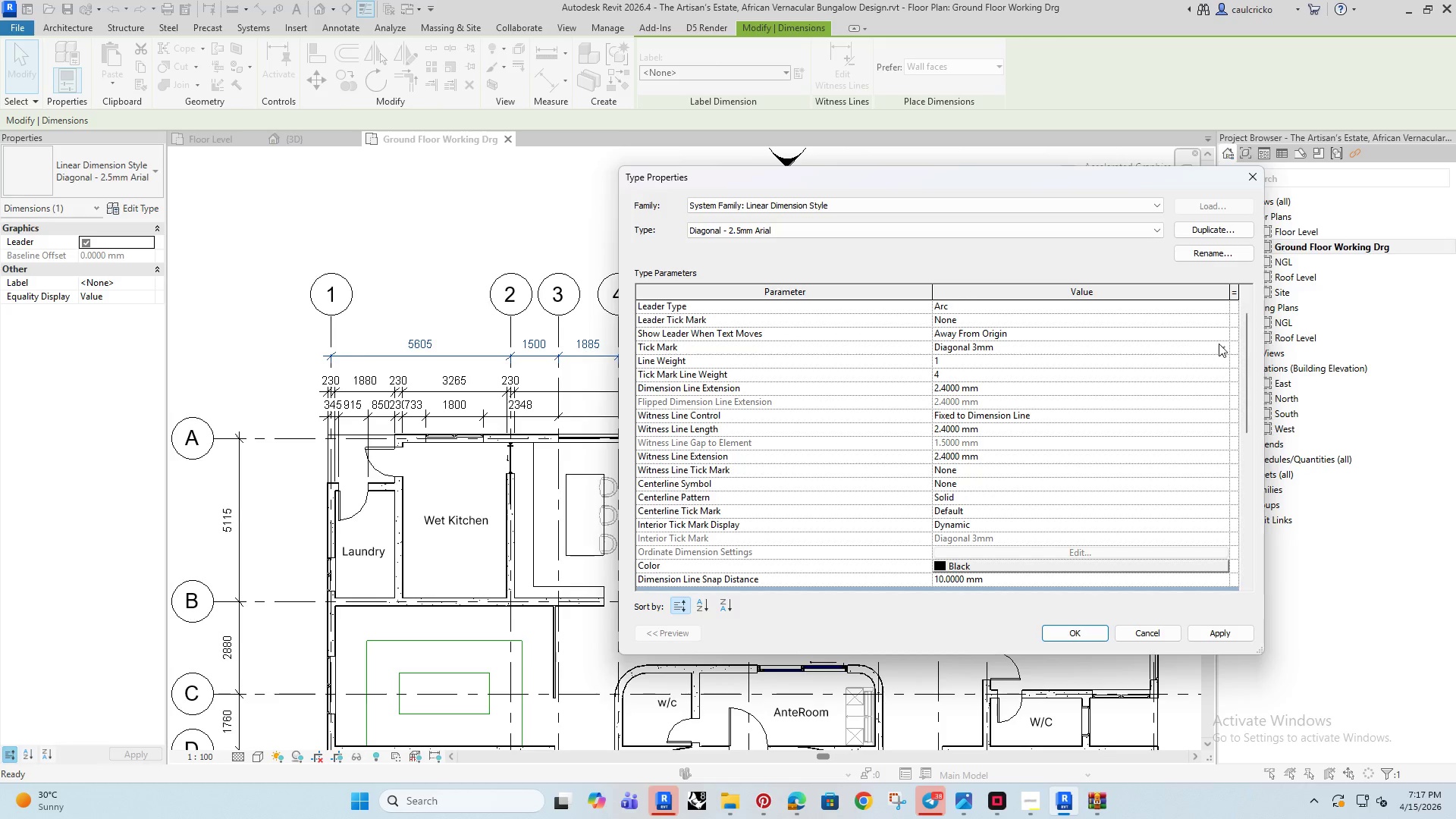 
left_click([1219, 344])
 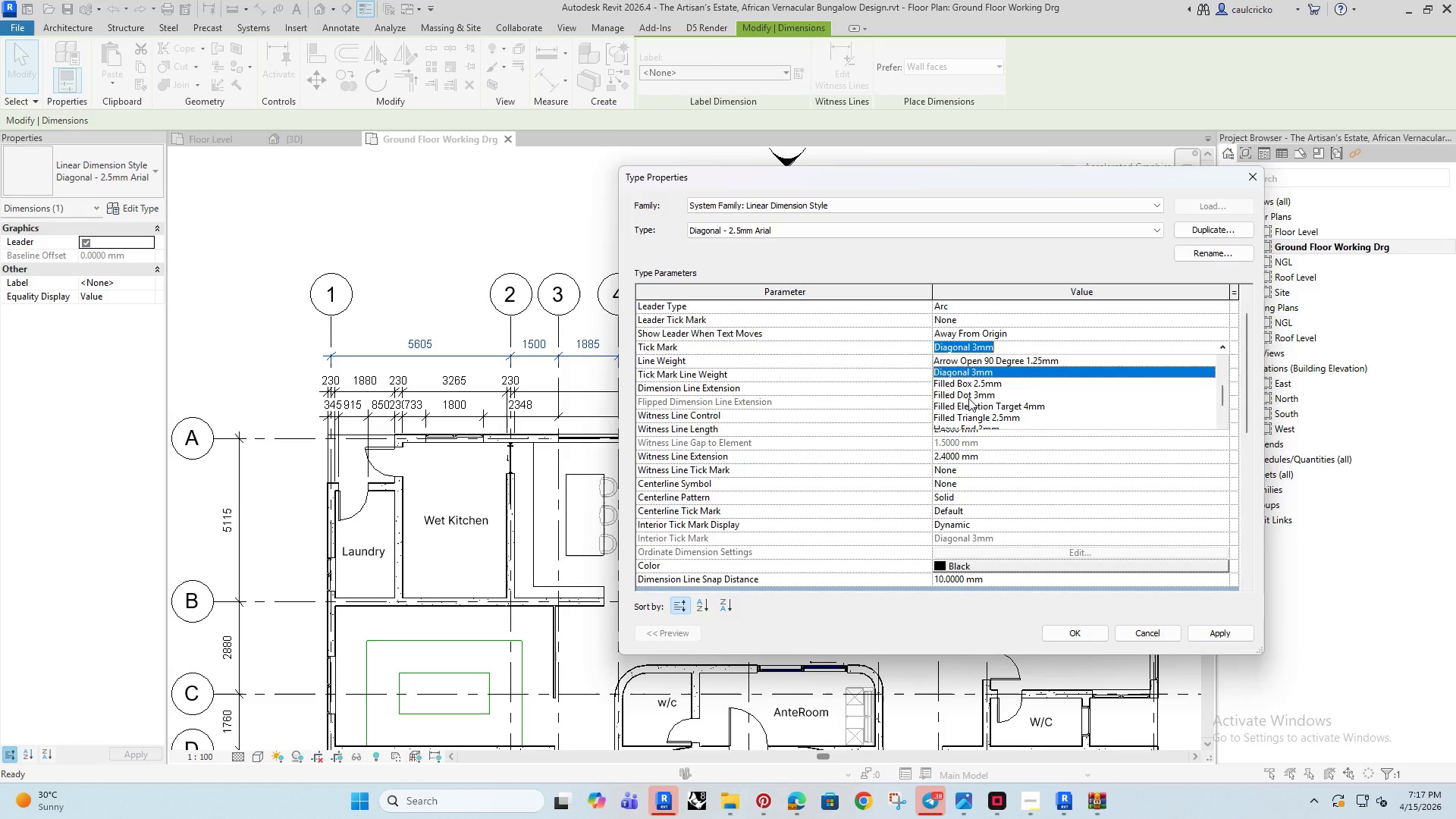 
left_click([971, 397])
 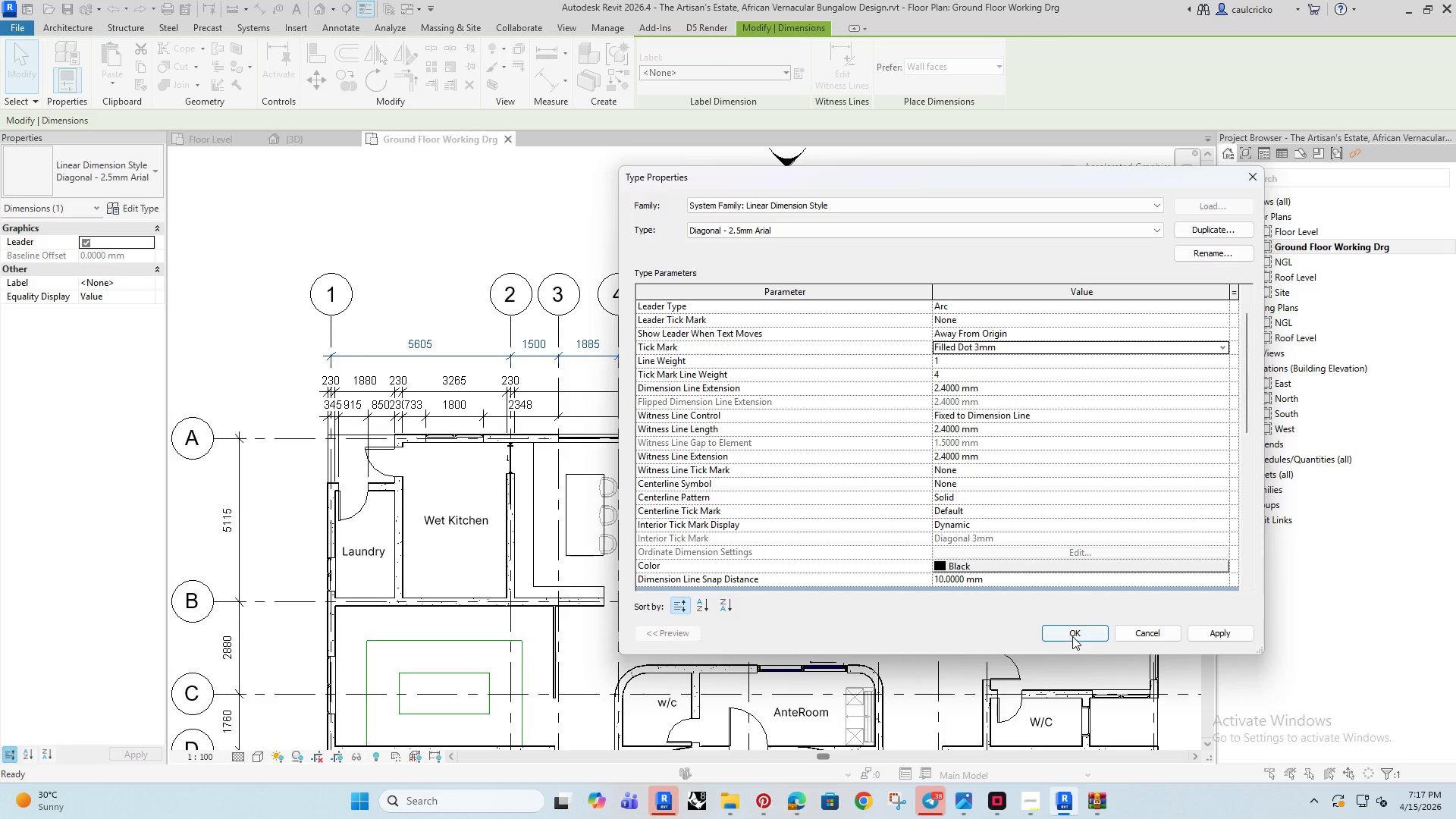 
left_click([1072, 636])
 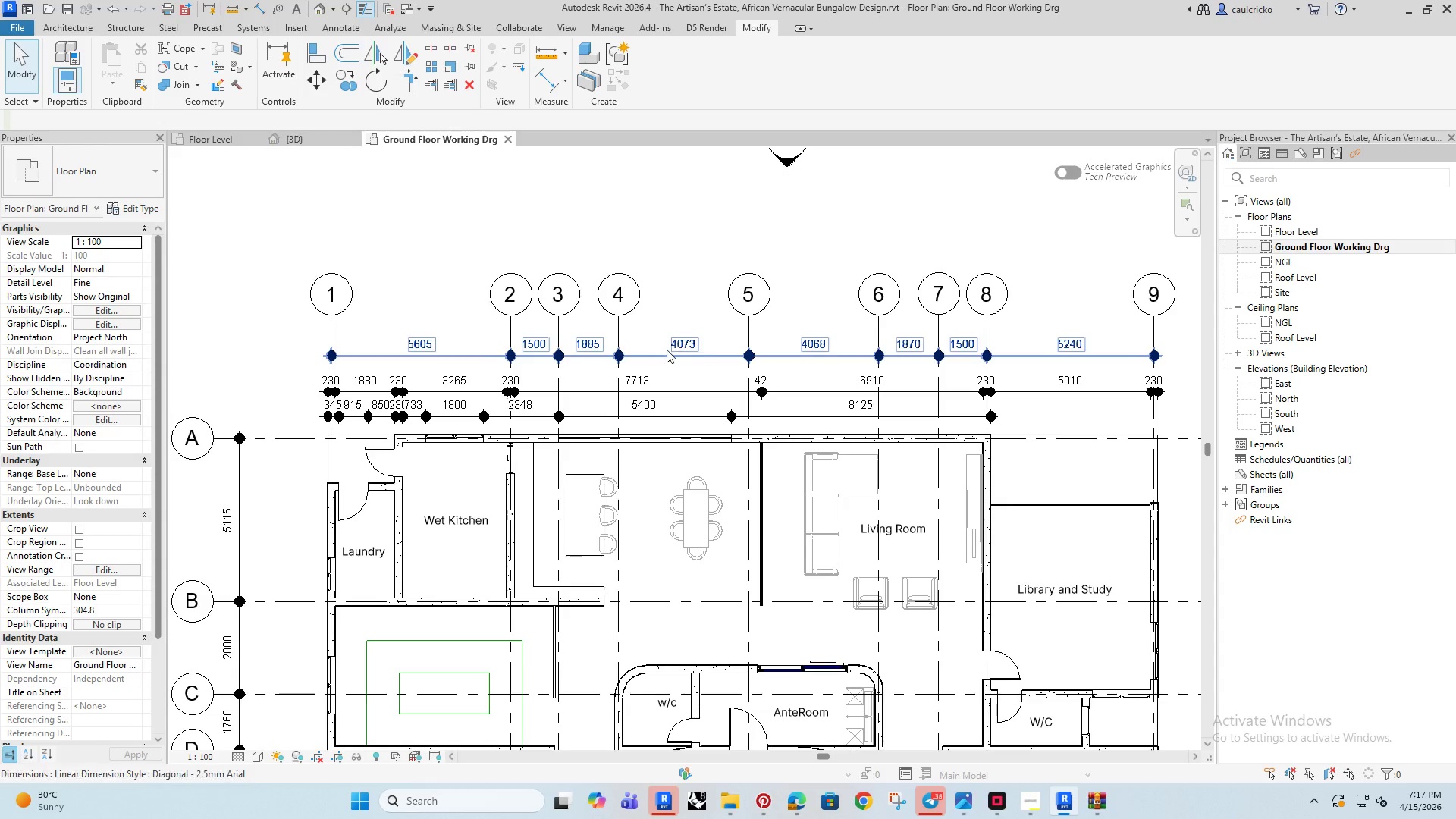 
left_click([660, 359])
 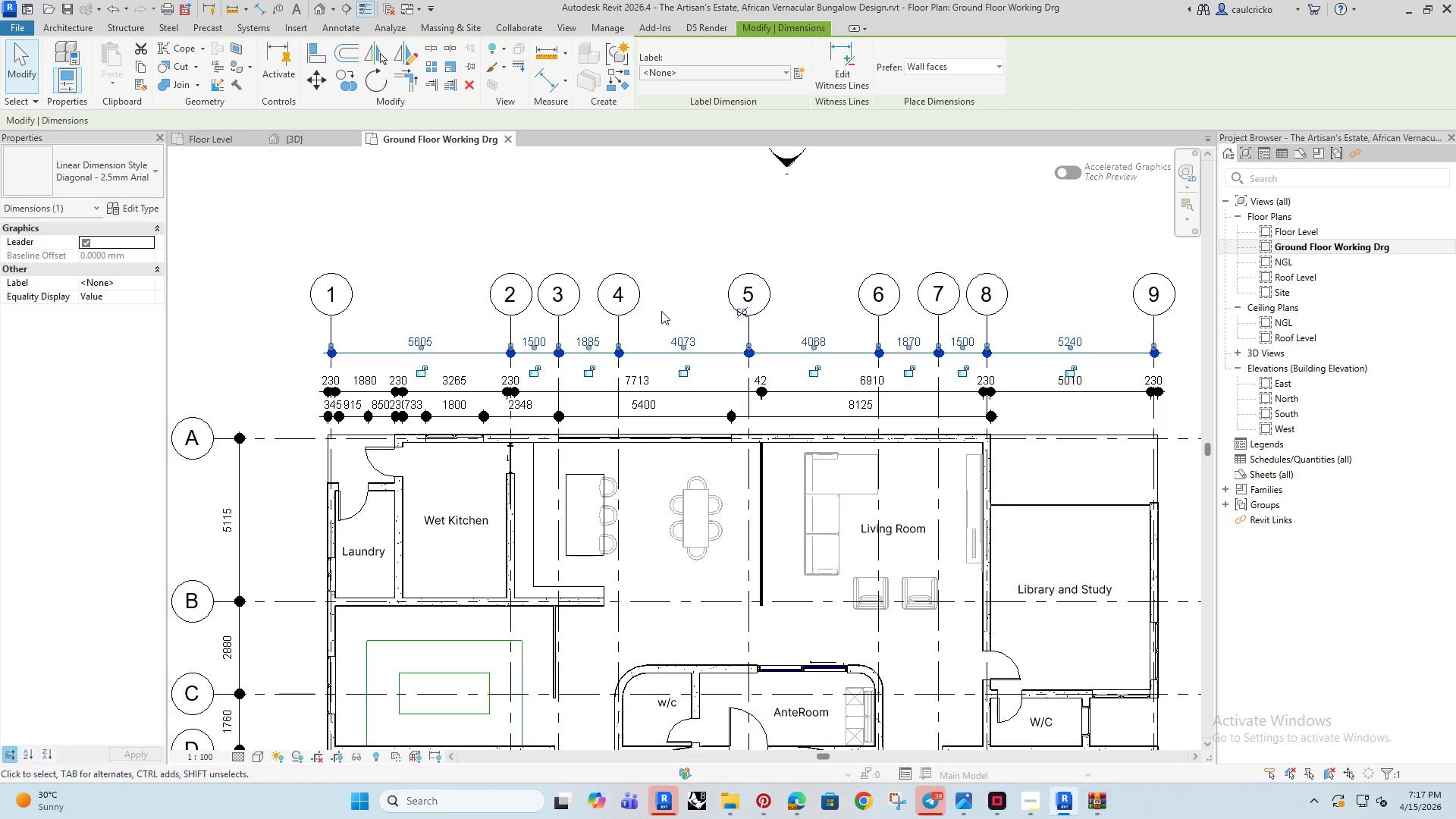 
key(ArrowUp)
 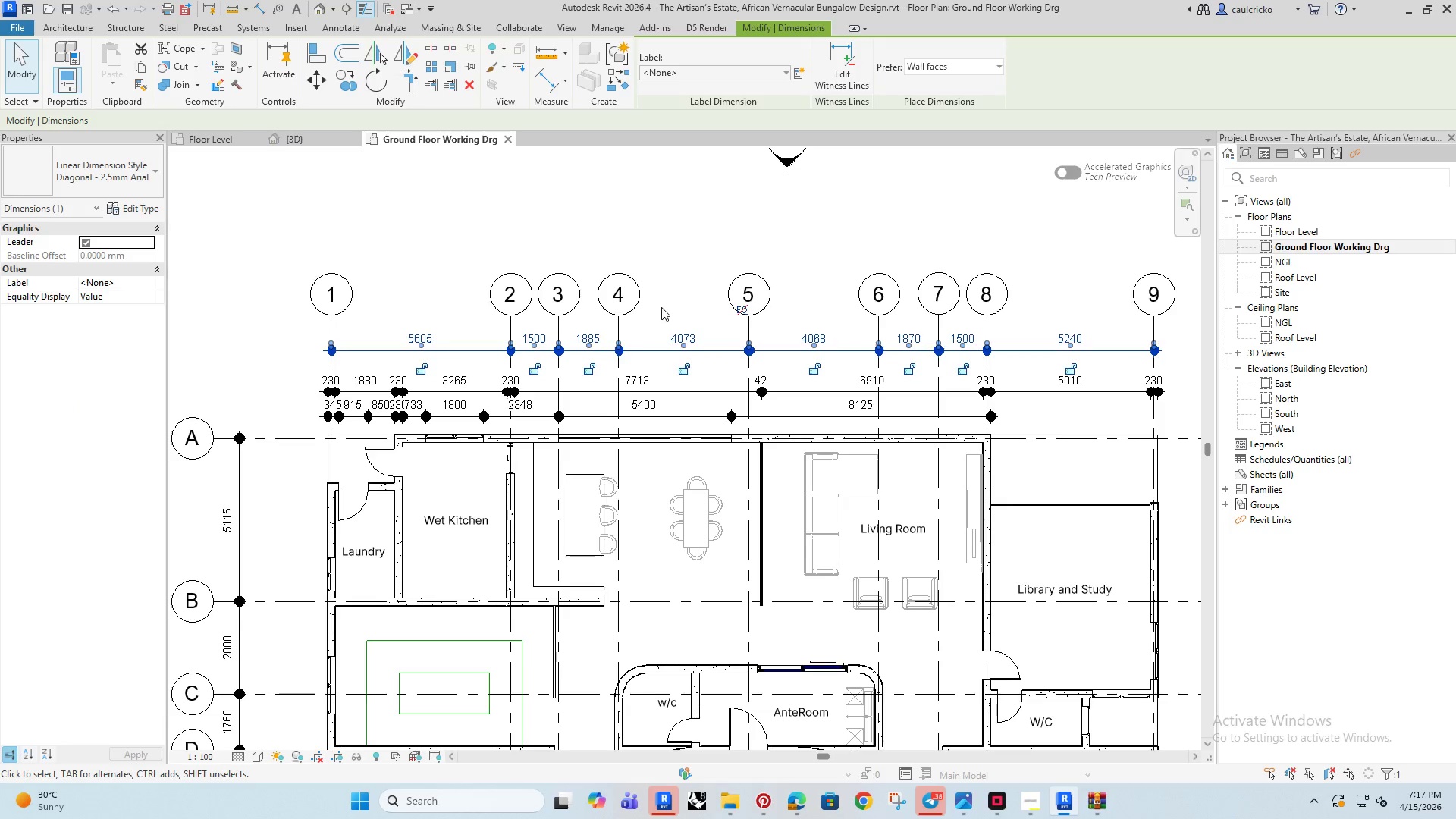 
key(ArrowUp)
 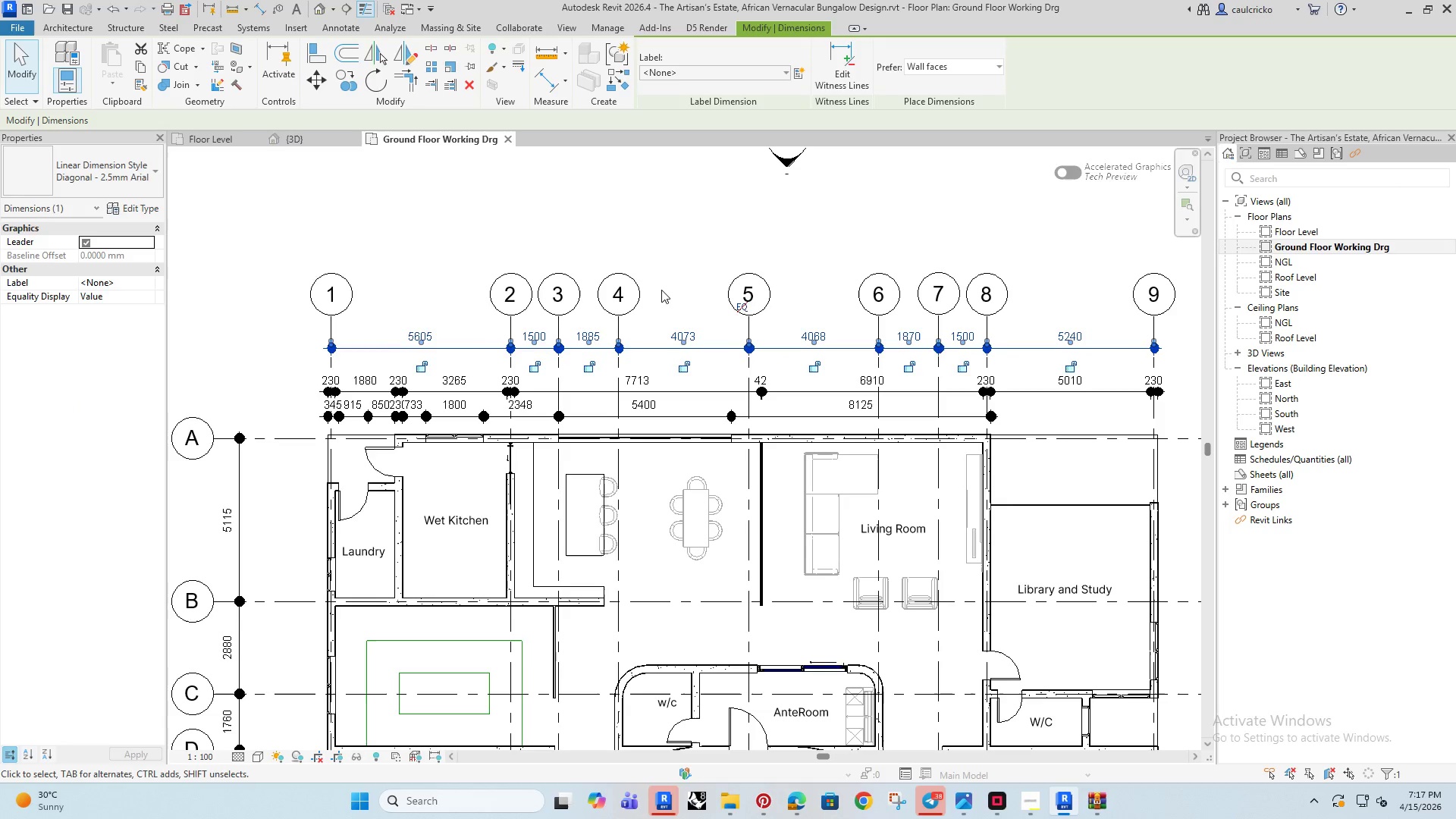 
key(ArrowUp)
 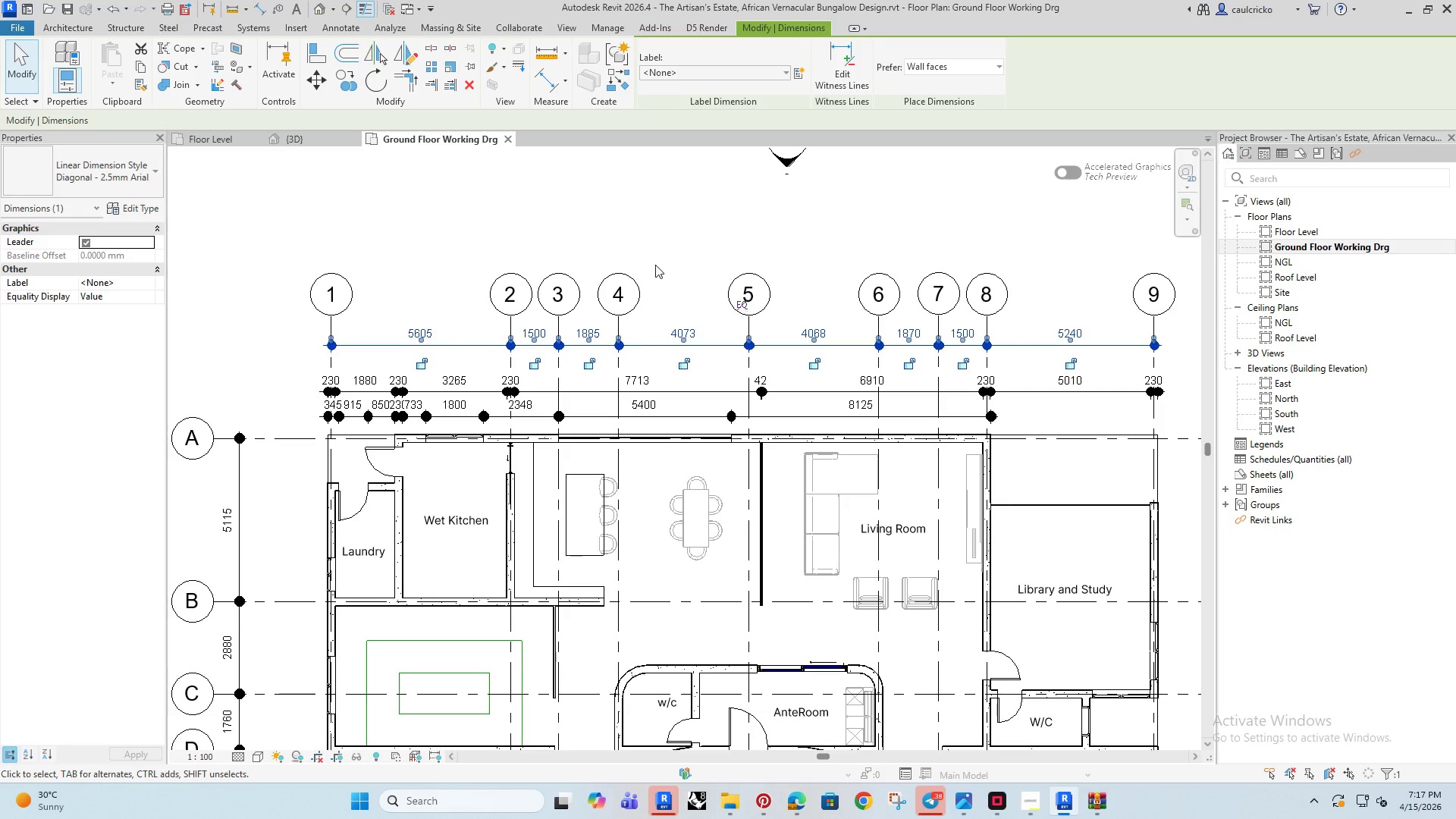 
key(ArrowUp)
 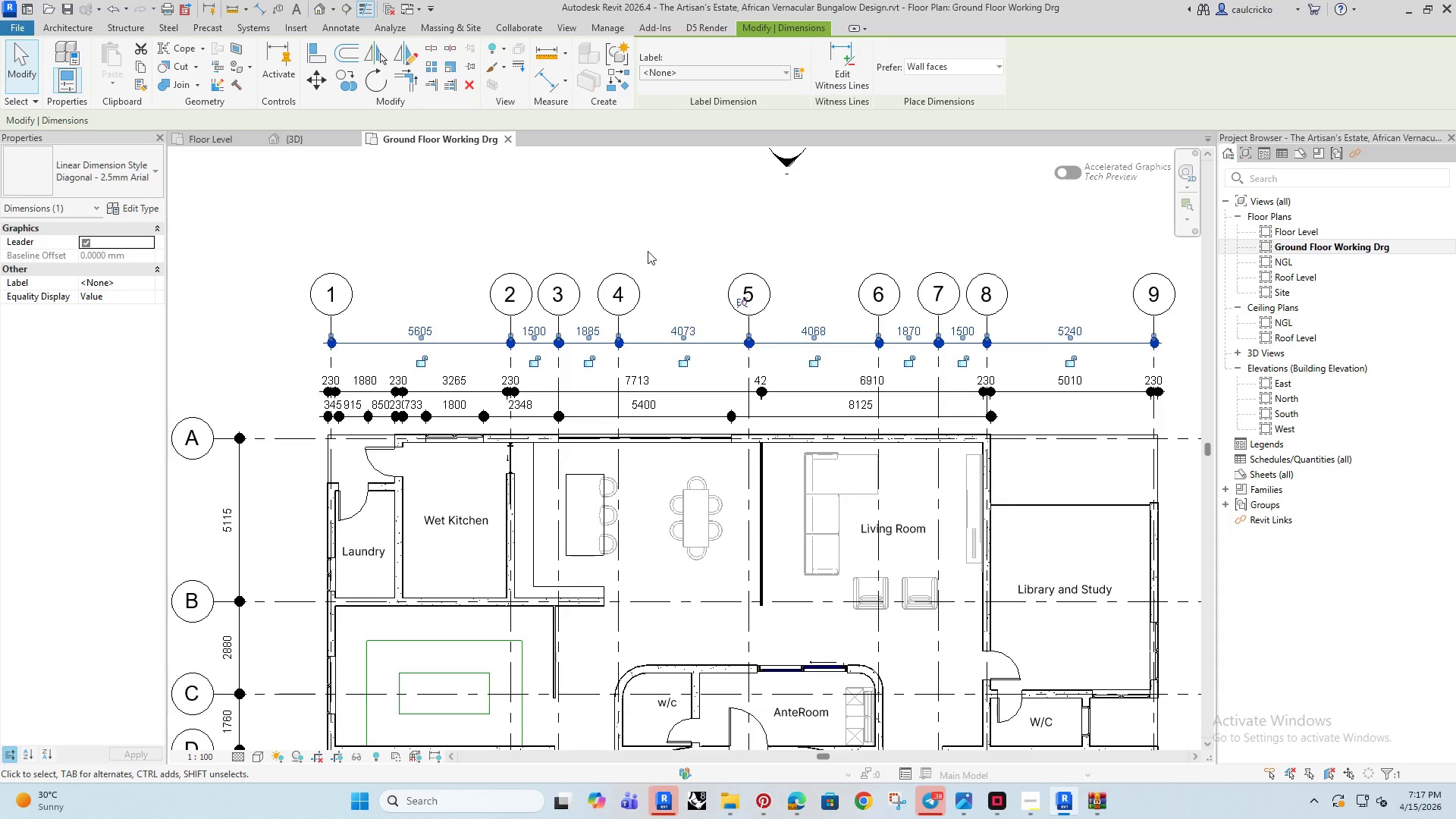 
key(ArrowUp)
 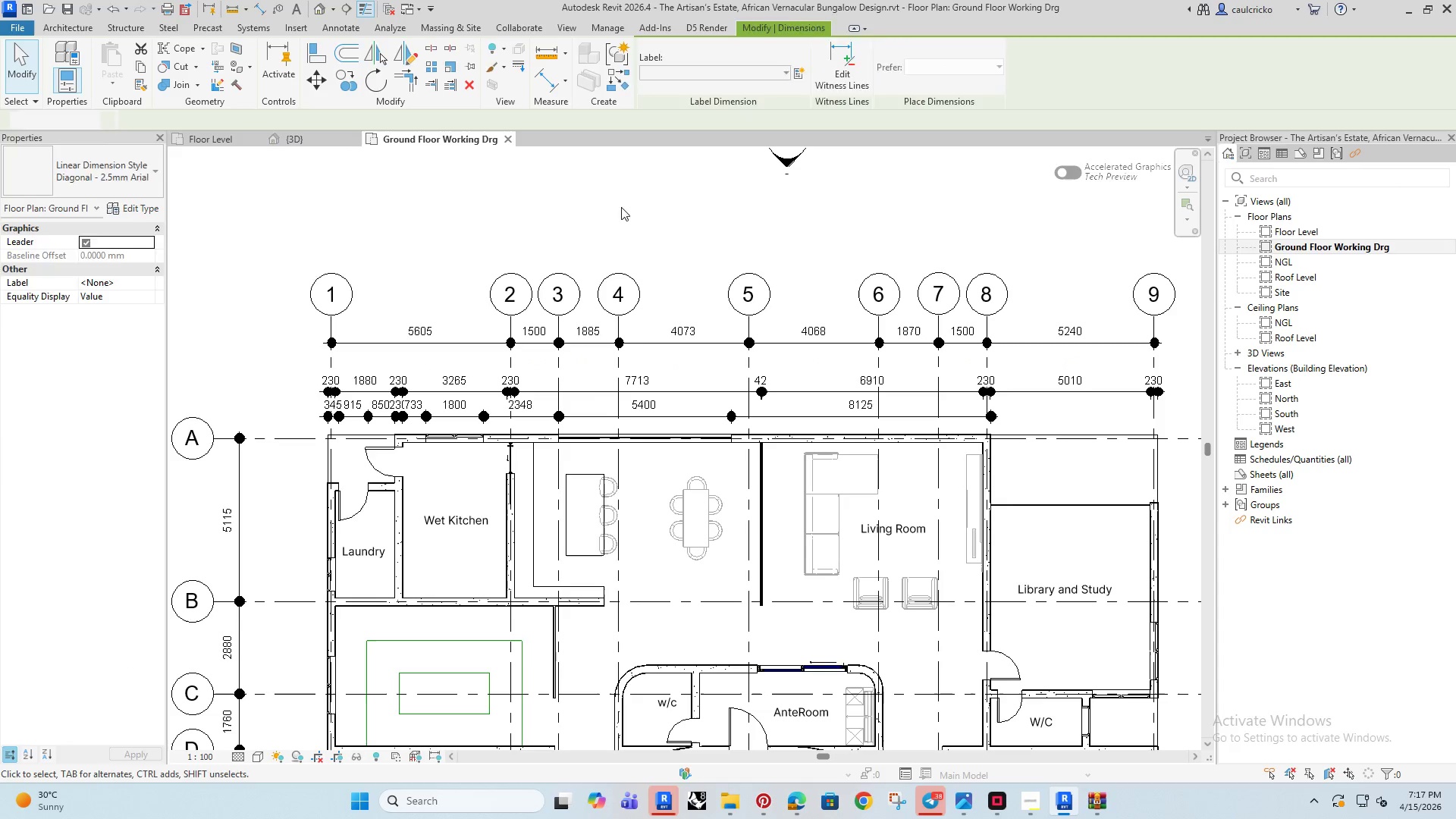 
left_click([624, 207])
 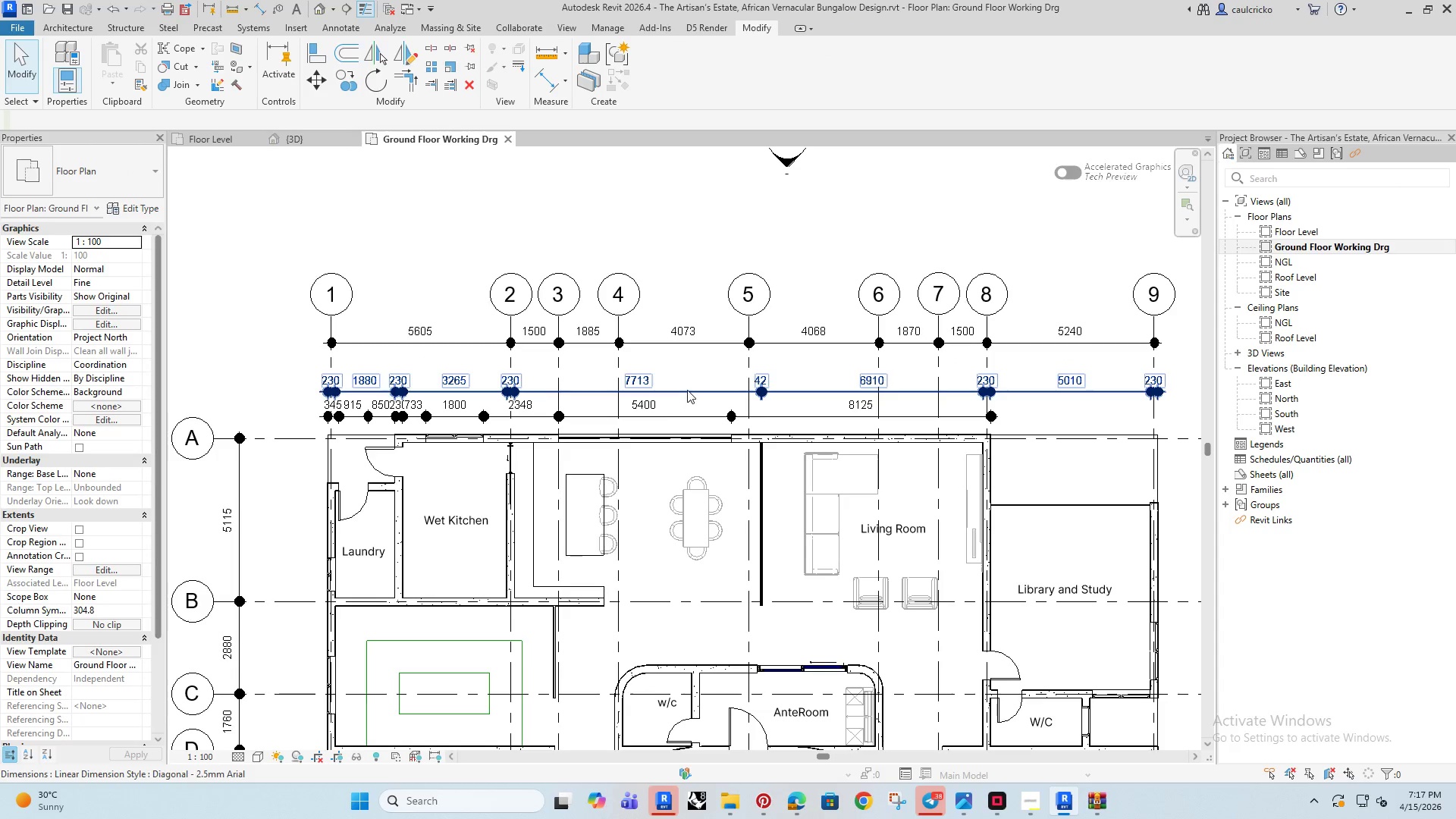 
left_click([687, 390])
 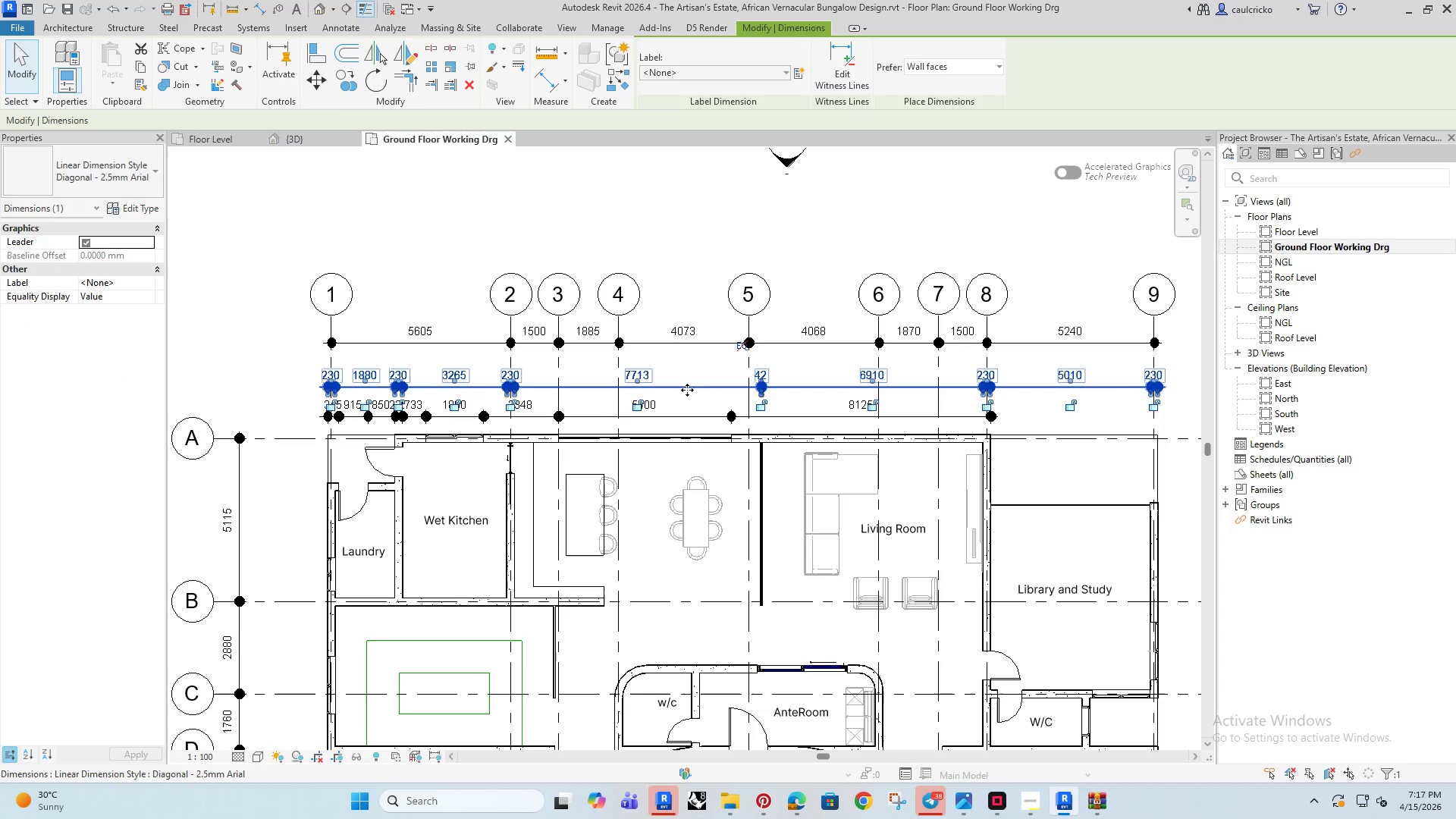 
key(ArrowUp)
 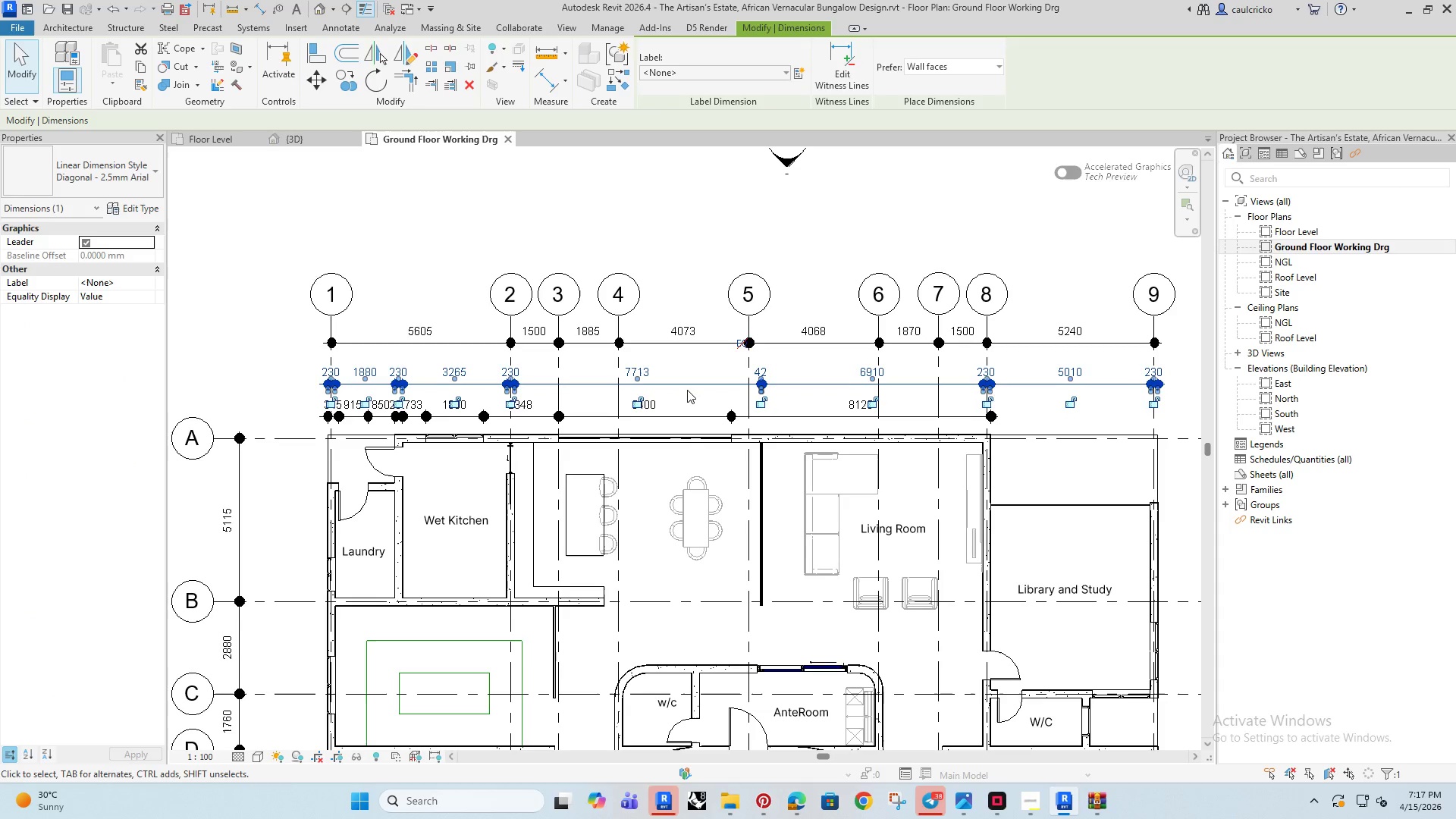 
key(ArrowUp)
 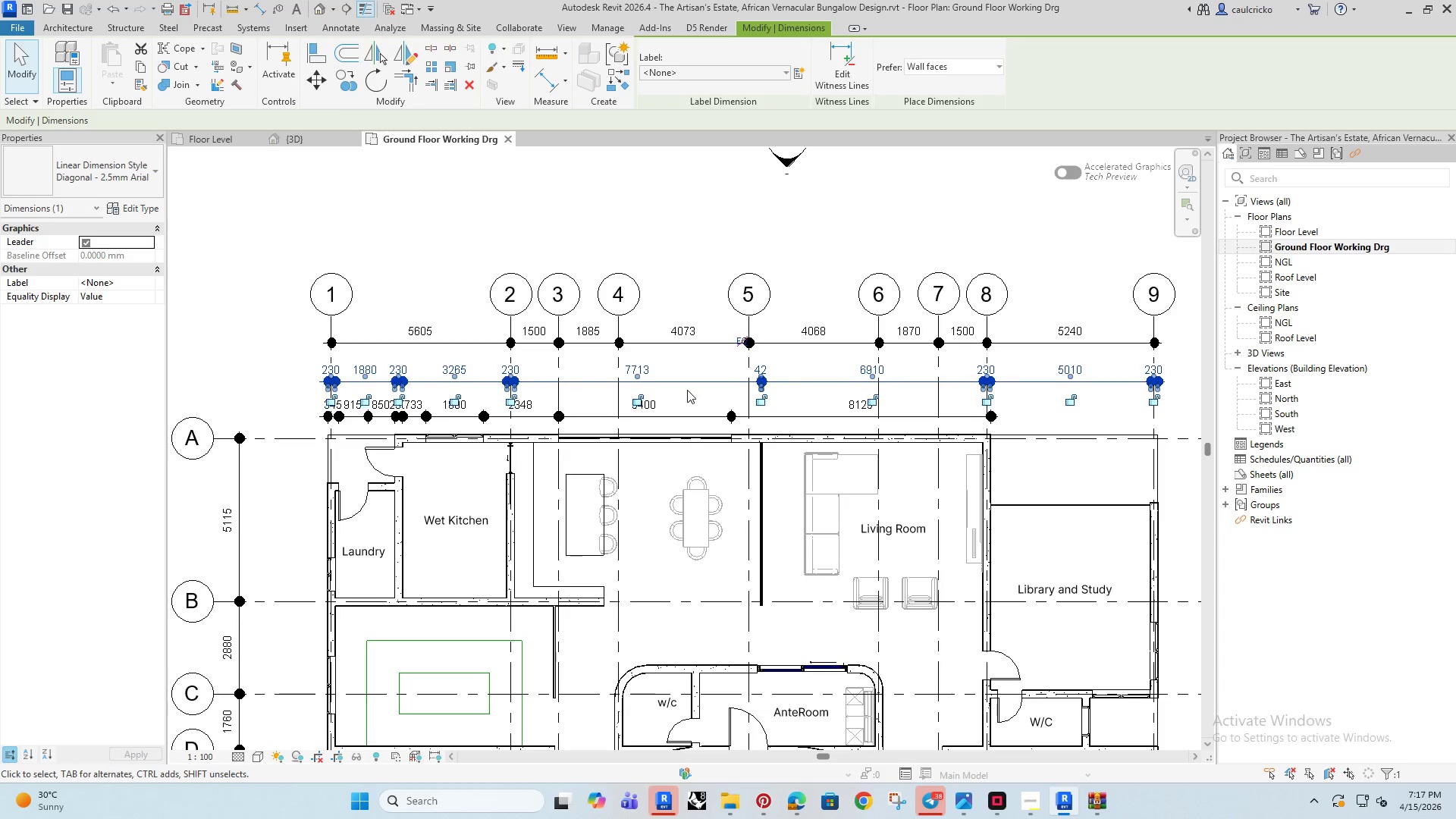 
key(ArrowUp)
 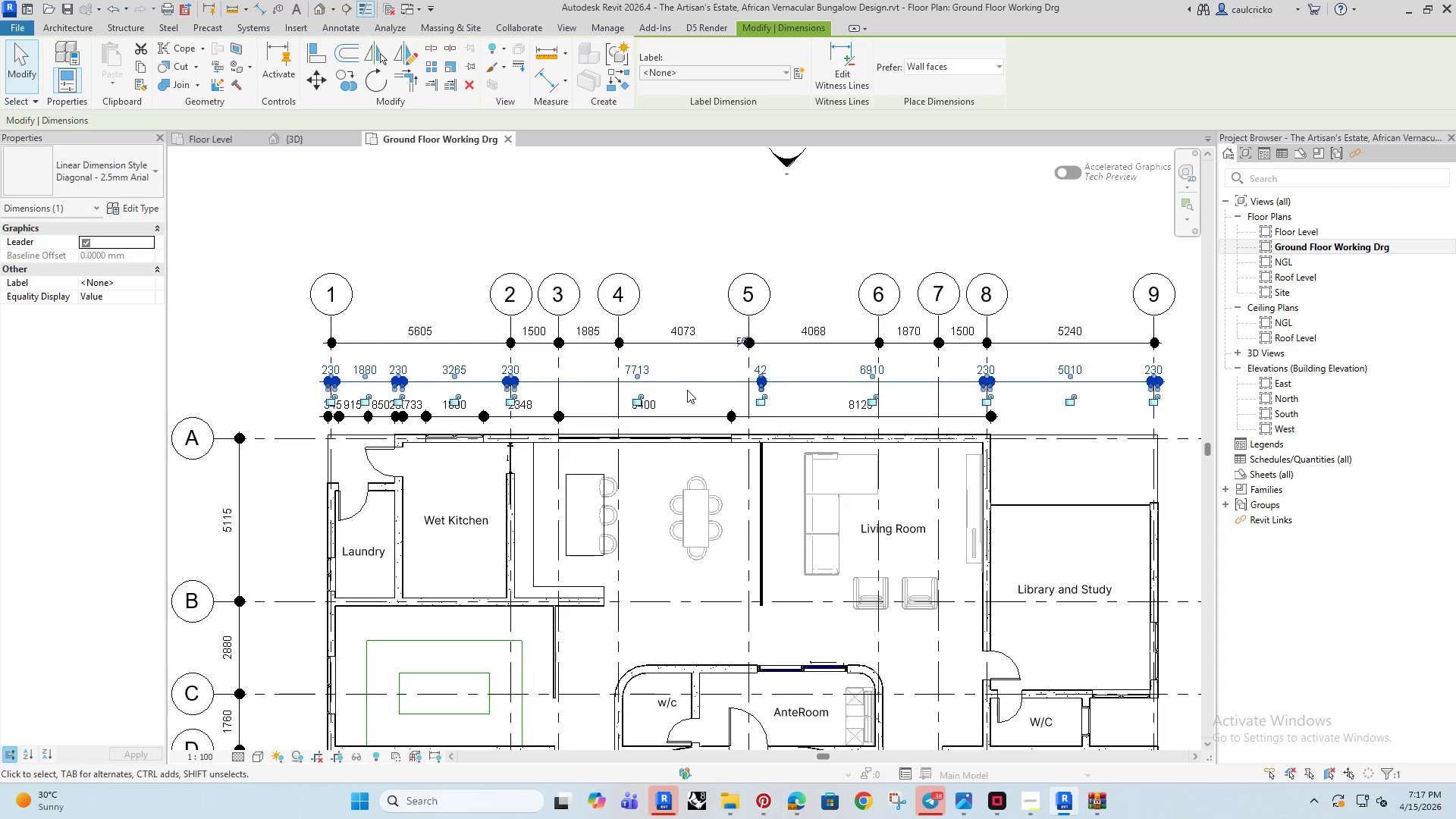 
key(ArrowUp)
 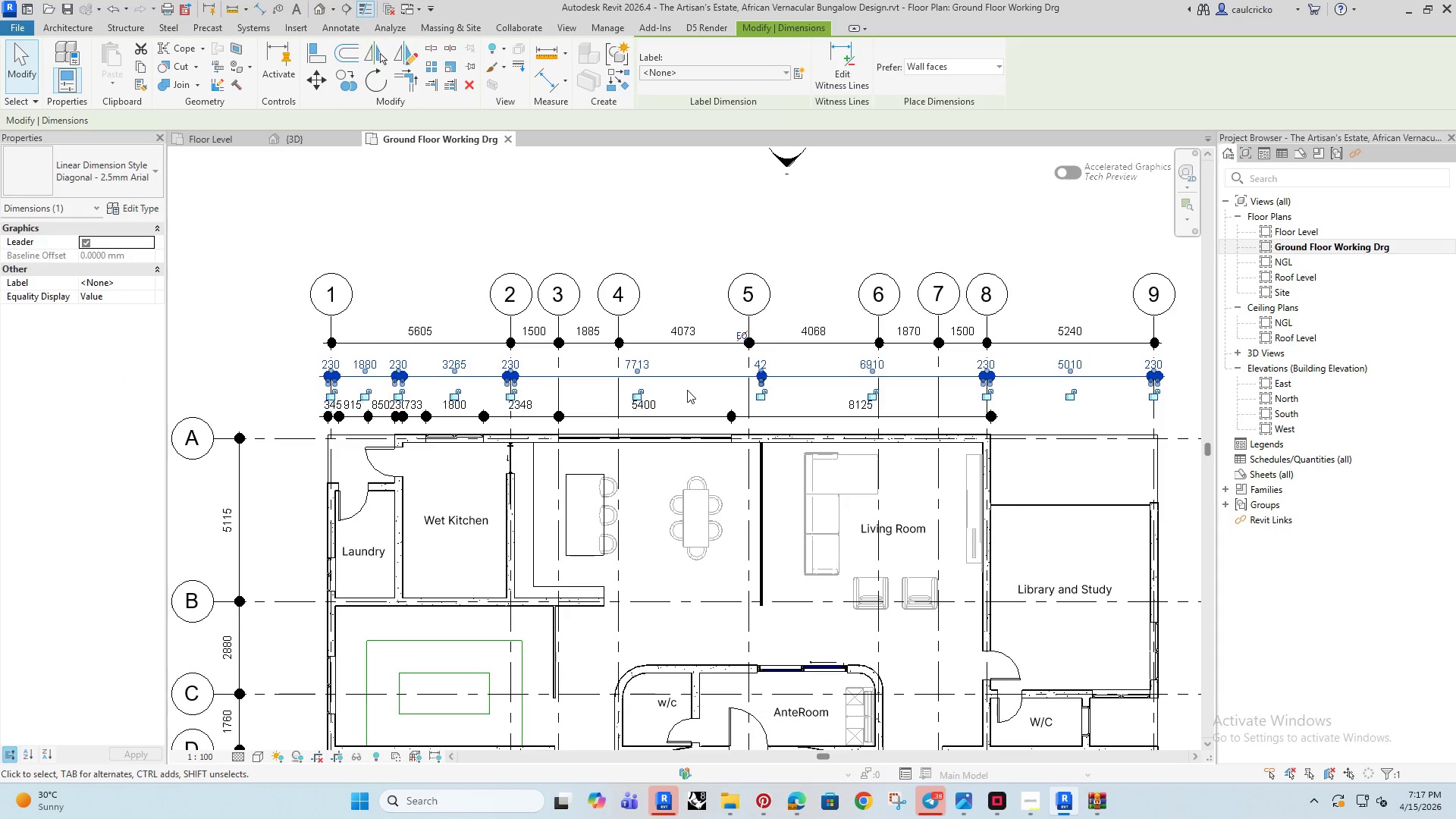 
key(ArrowUp)
 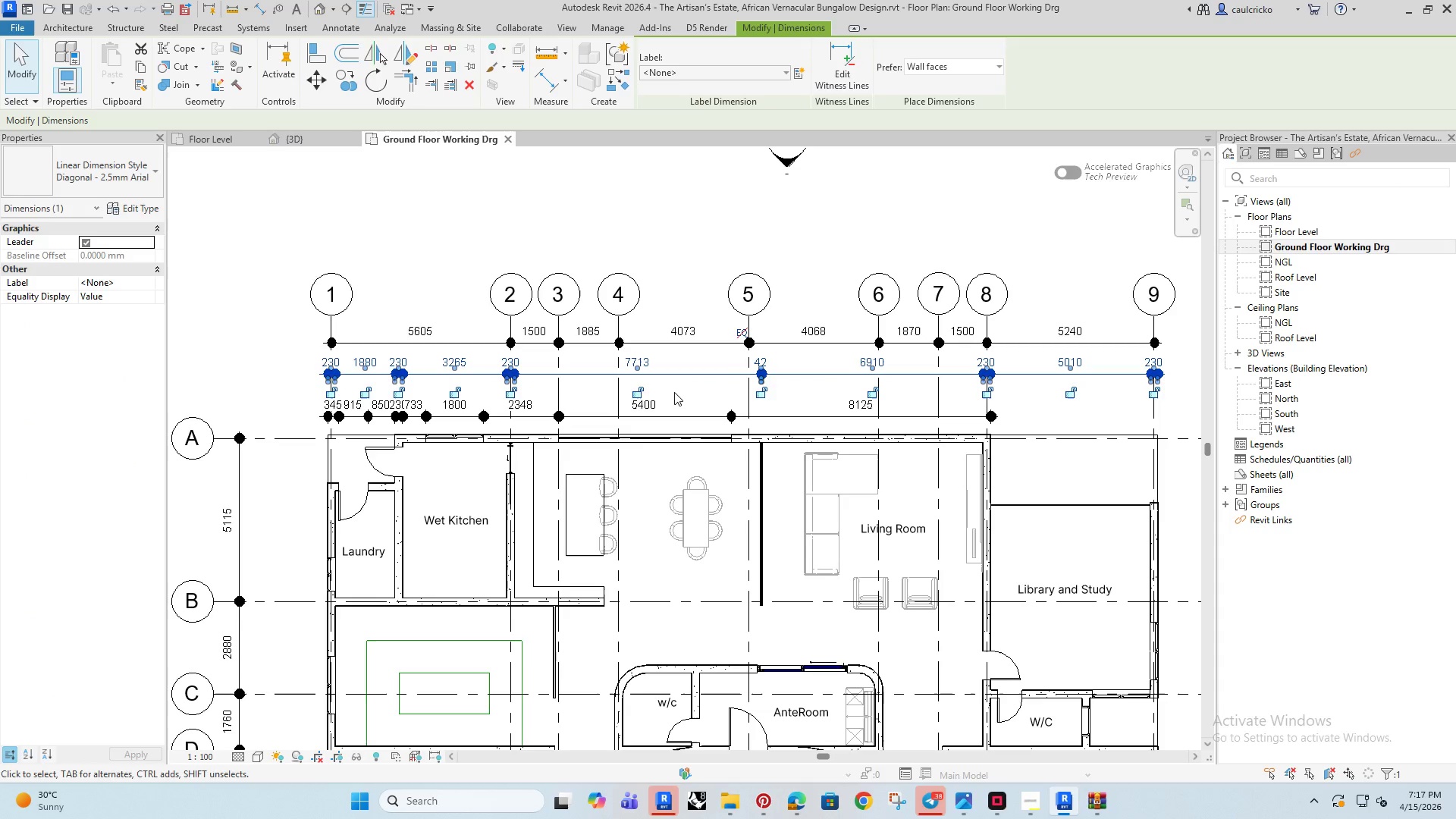 
key(ArrowUp)
 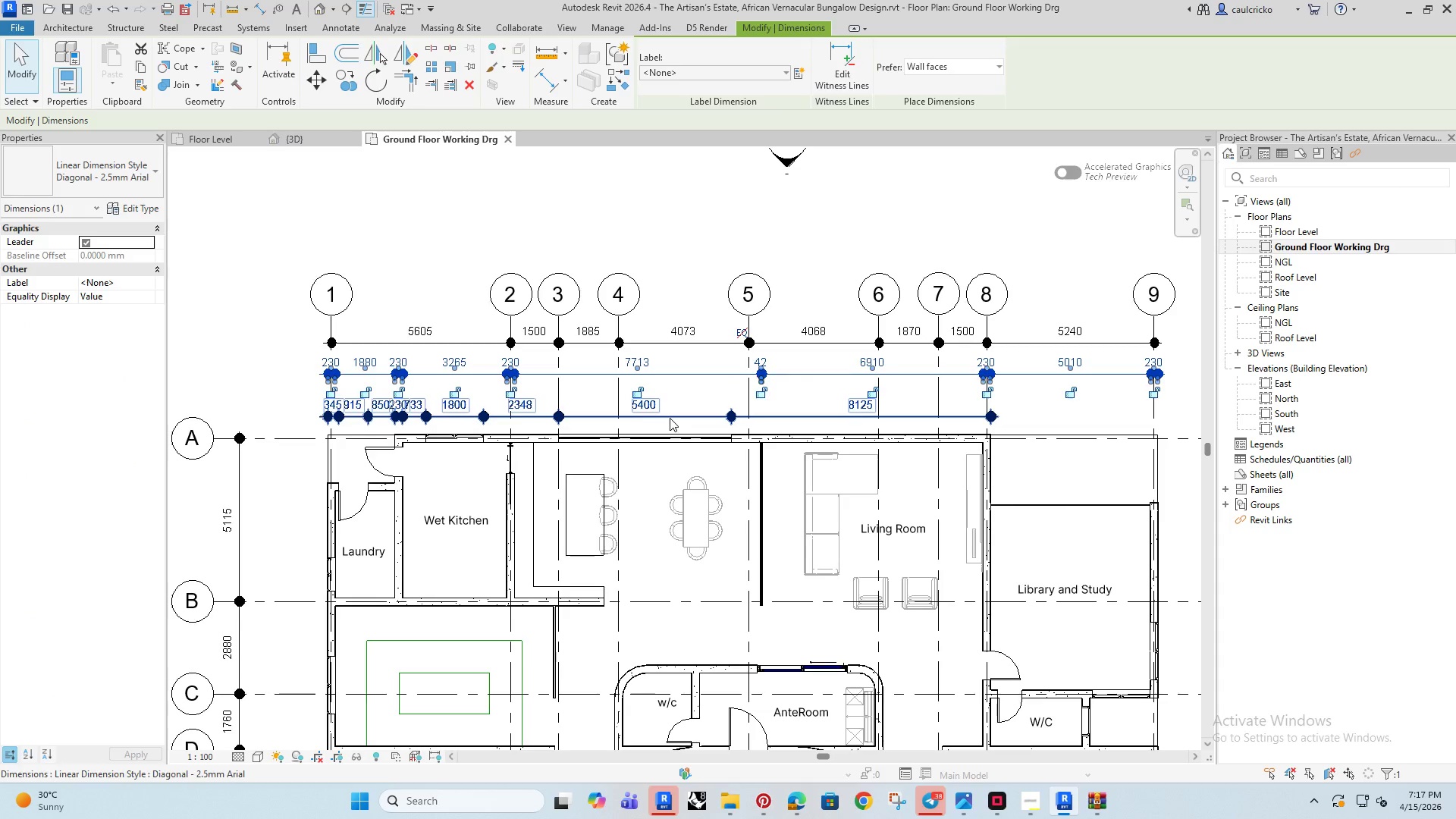 
left_click([670, 418])
 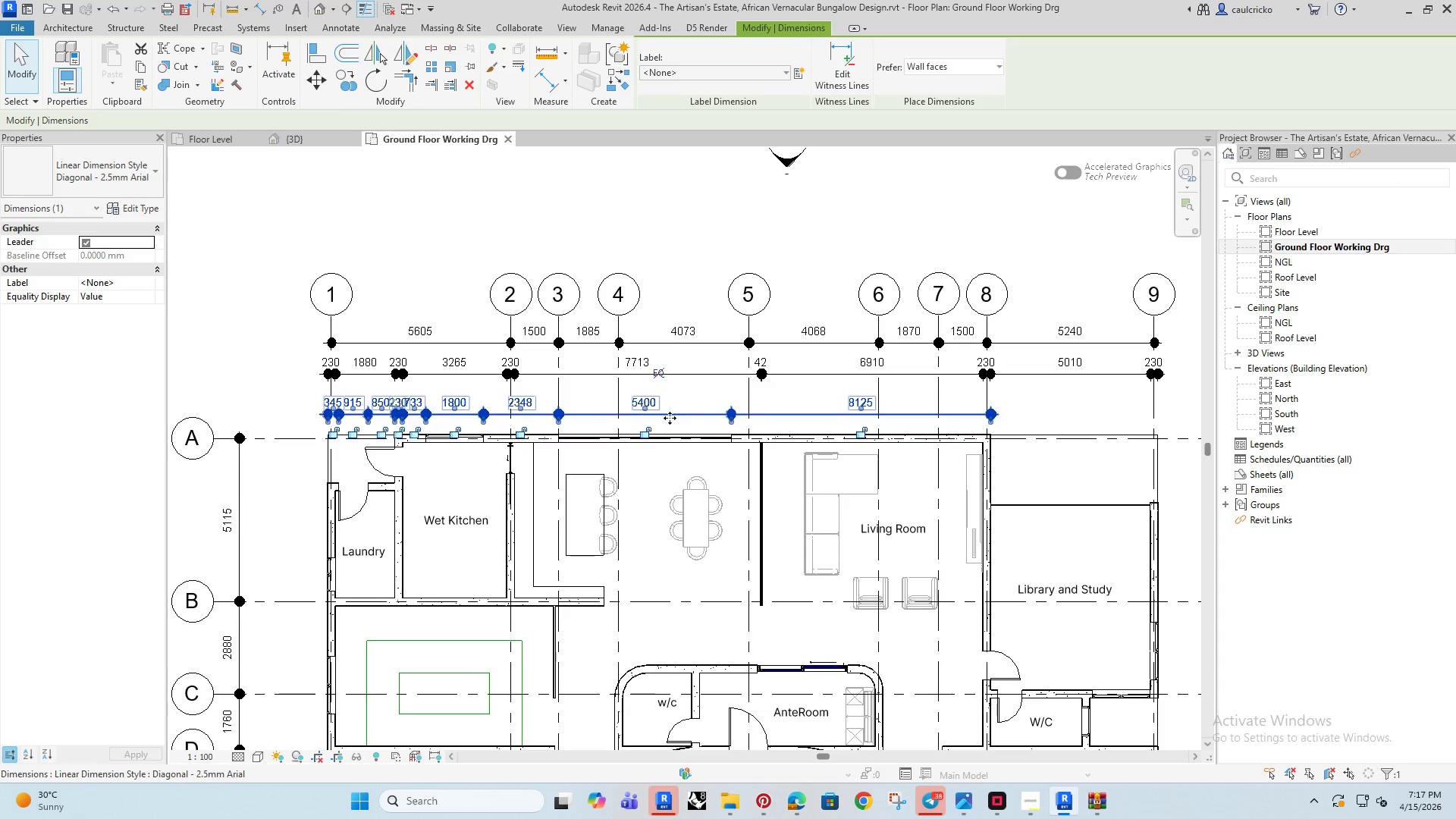 
key(ArrowUp)
 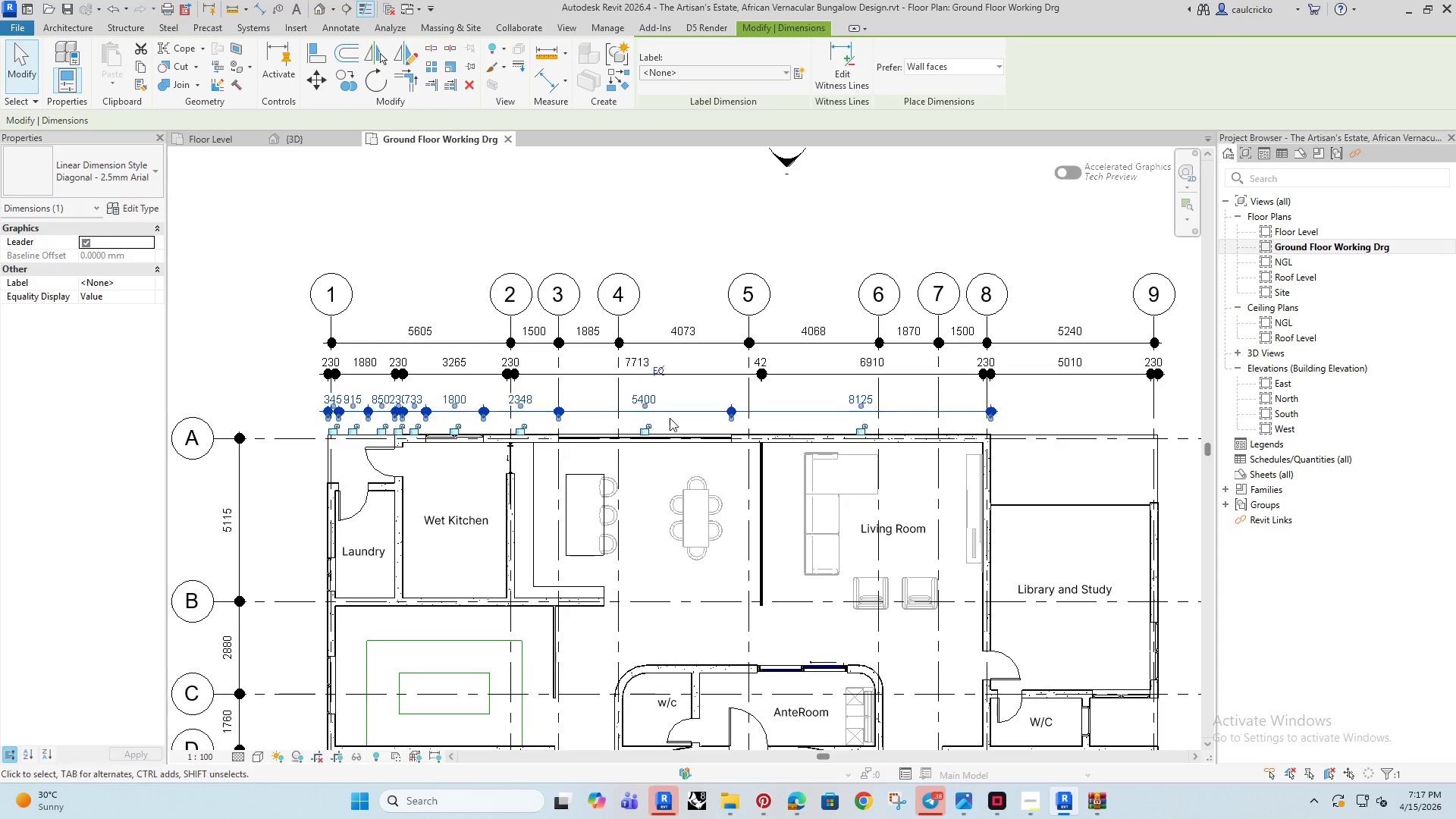 
key(ArrowUp)
 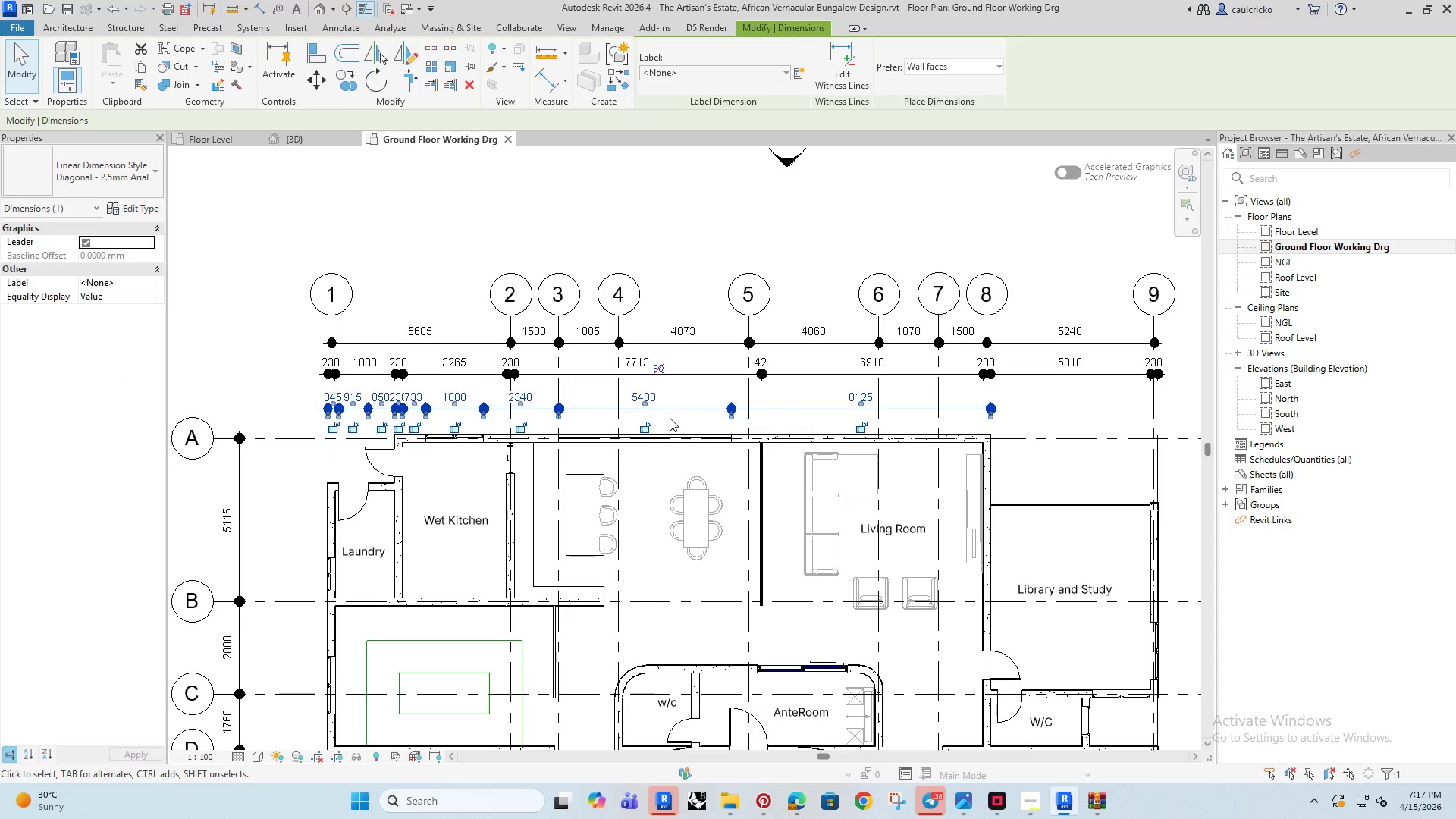 
key(ArrowUp)
 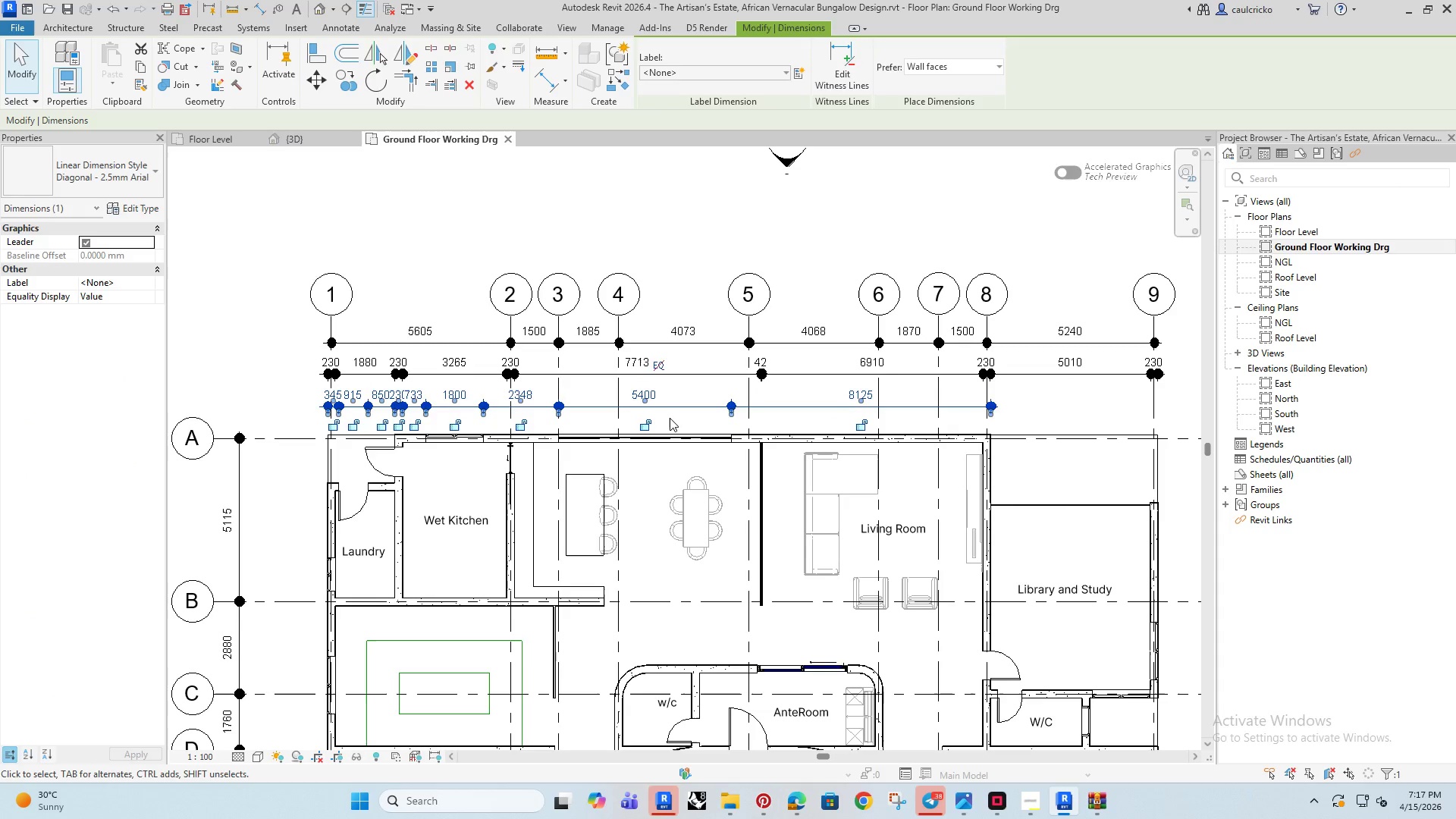 
key(ArrowUp)
 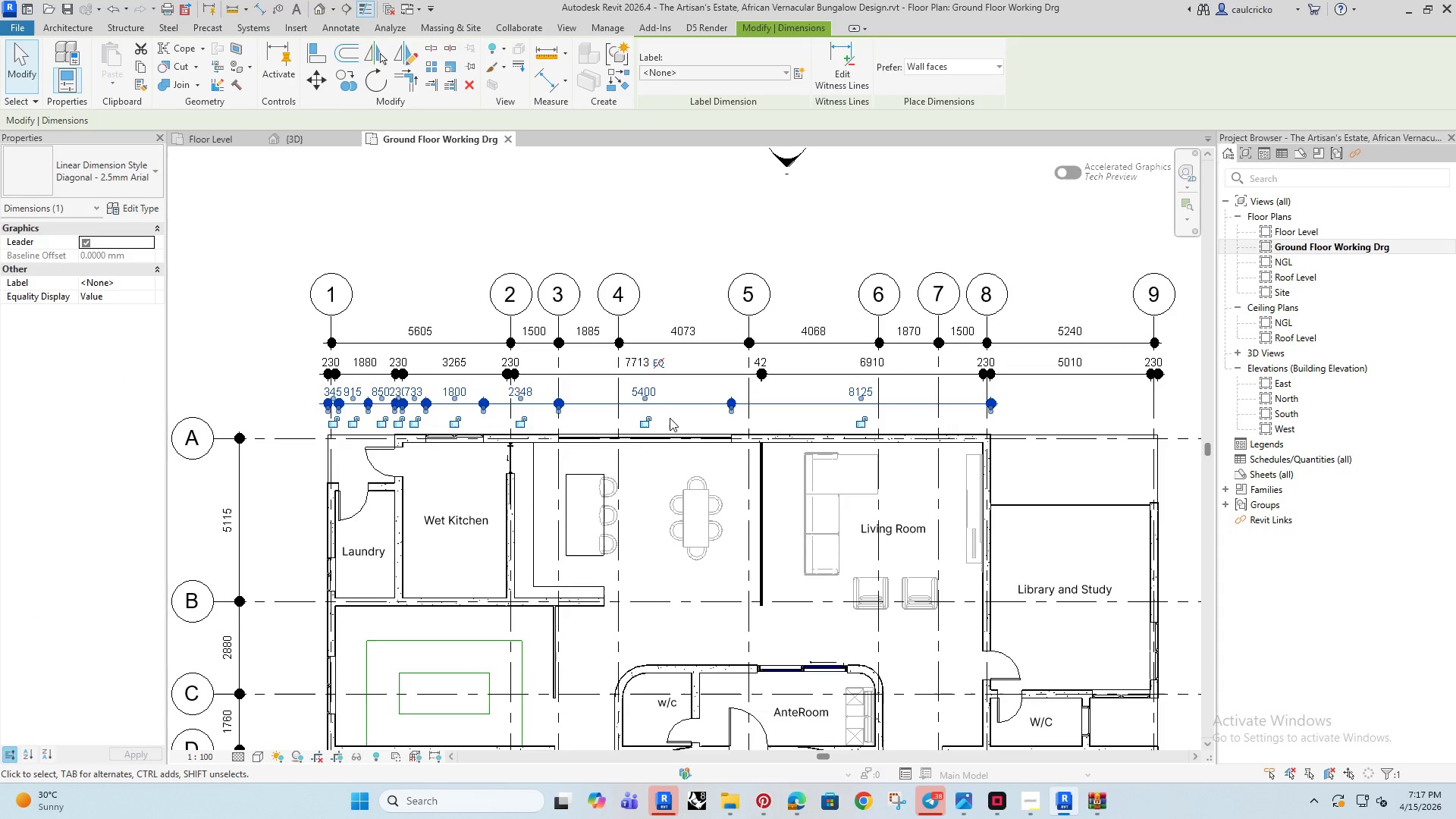 
key(ArrowUp)
 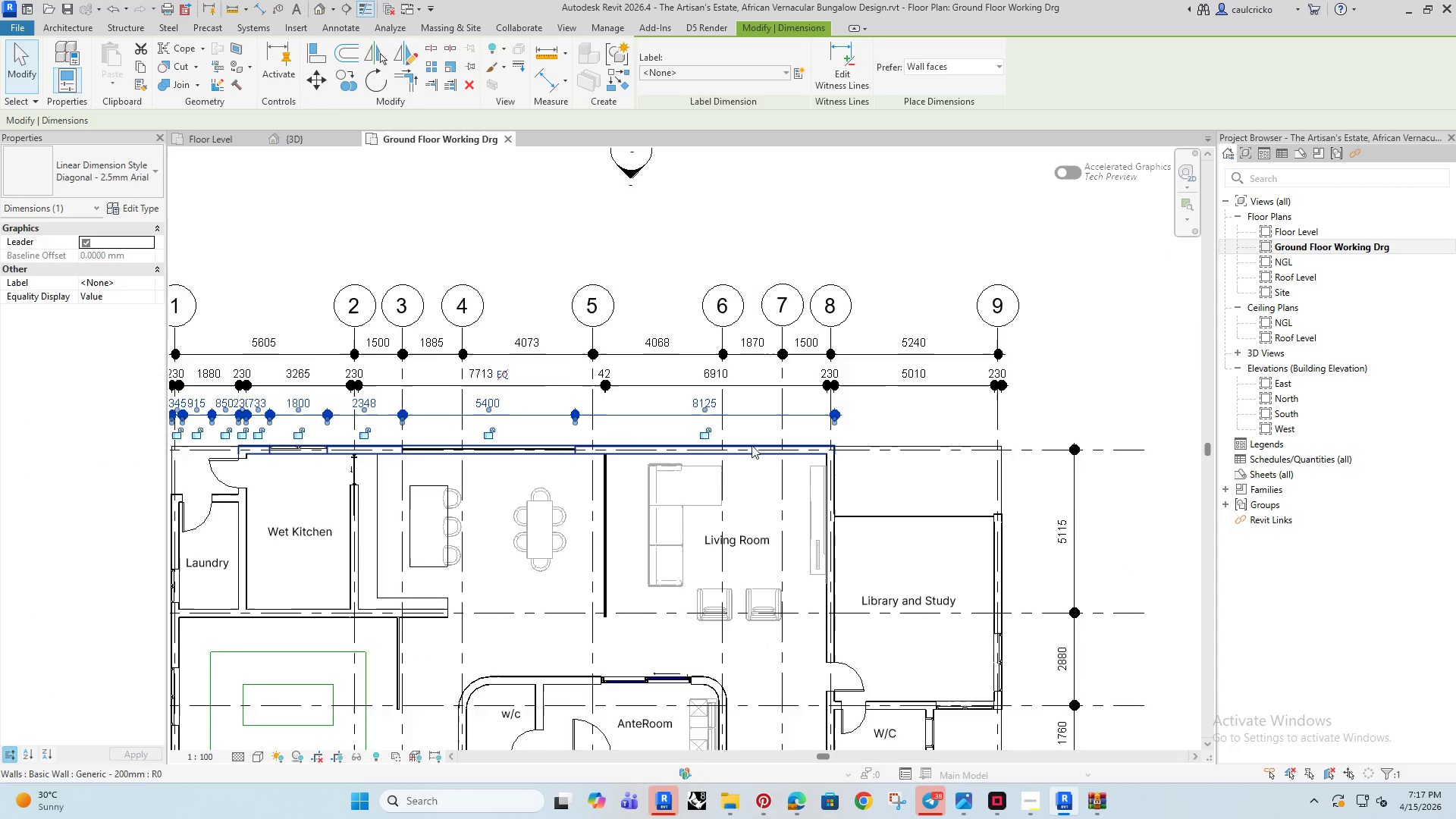 
scroll: coordinate [814, 406], scroll_direction: up, amount: 3.0
 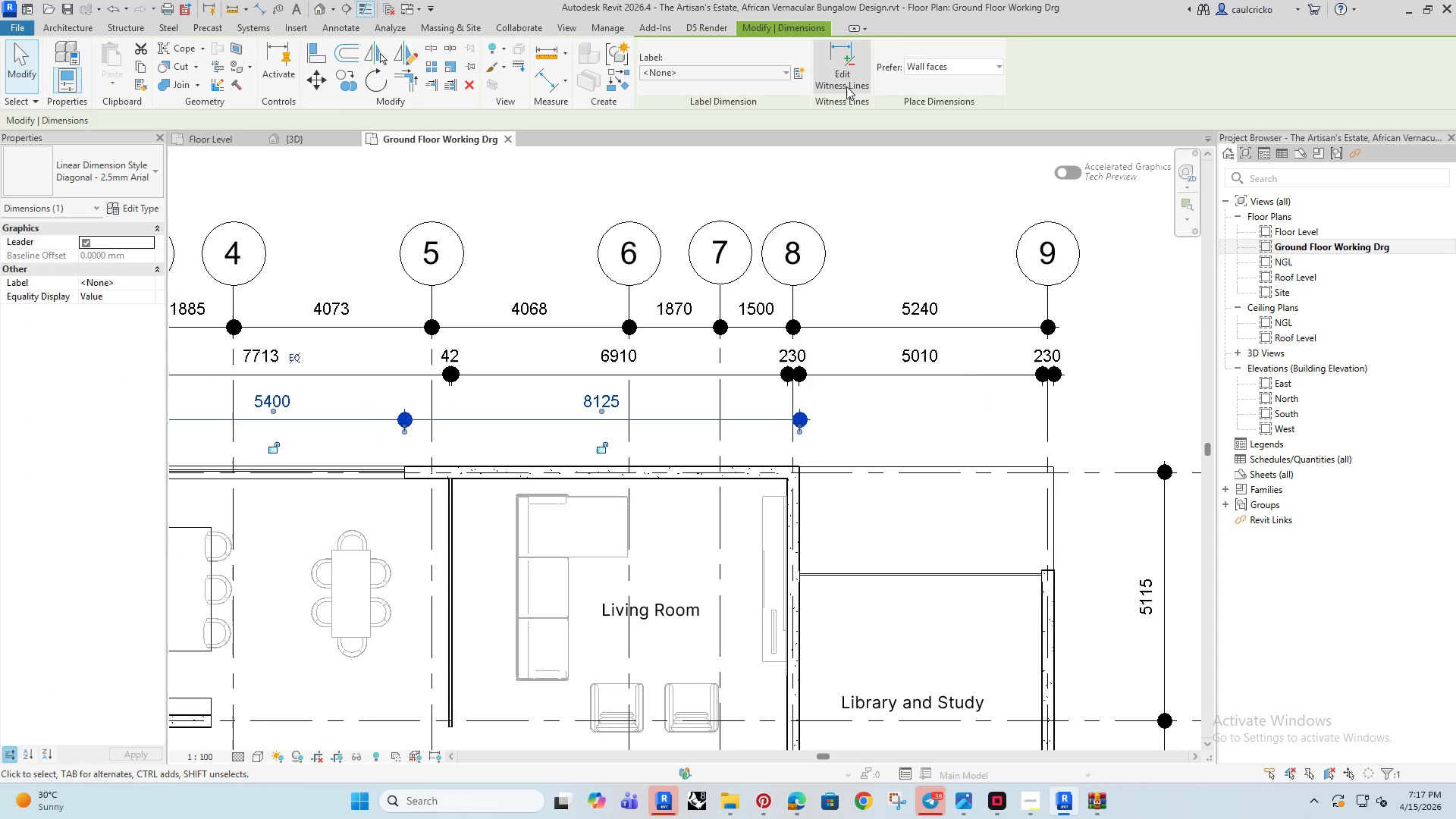 
left_click([844, 73])
 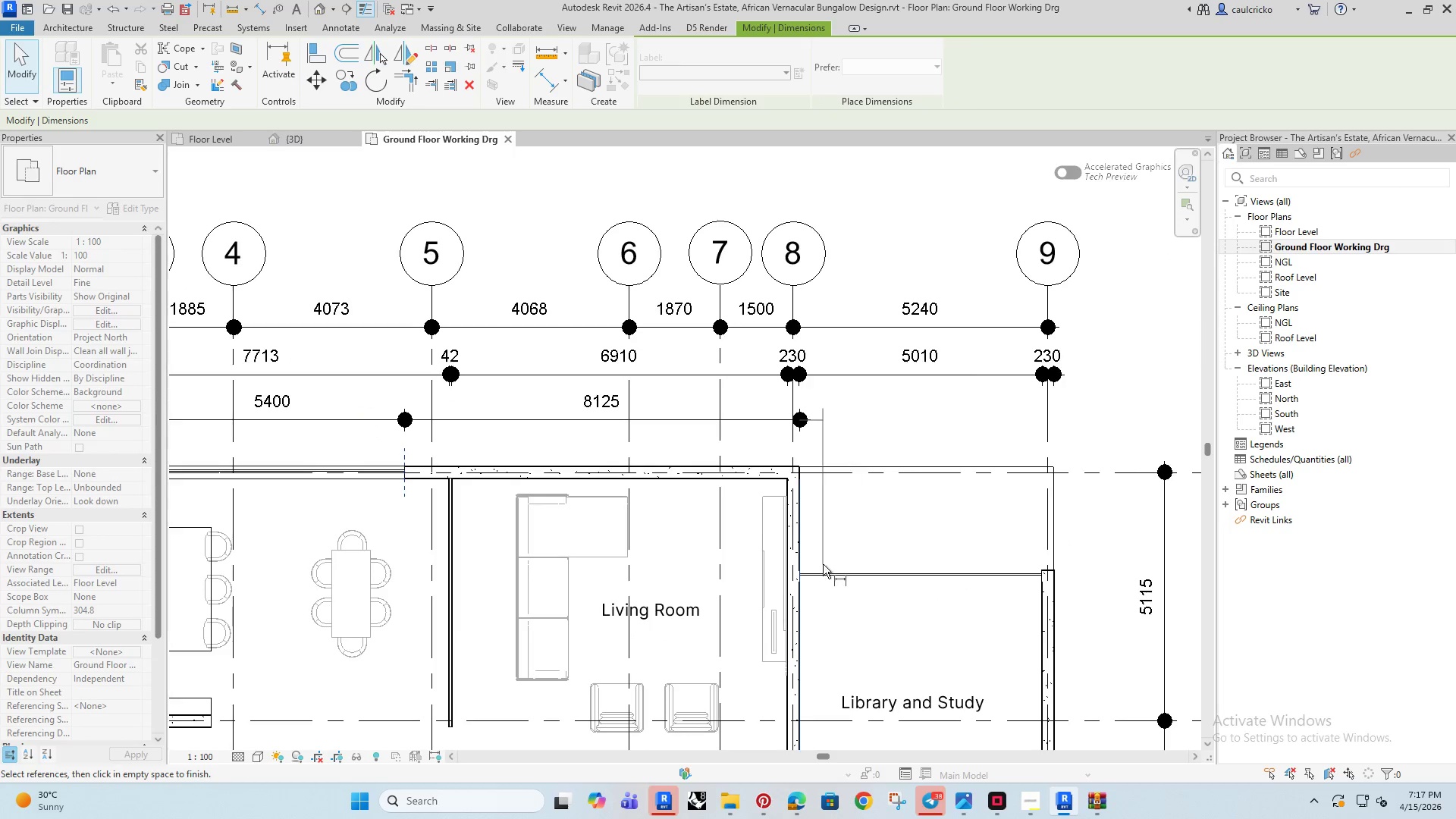 
scroll: coordinate [987, 576], scroll_direction: up, amount: 9.0
 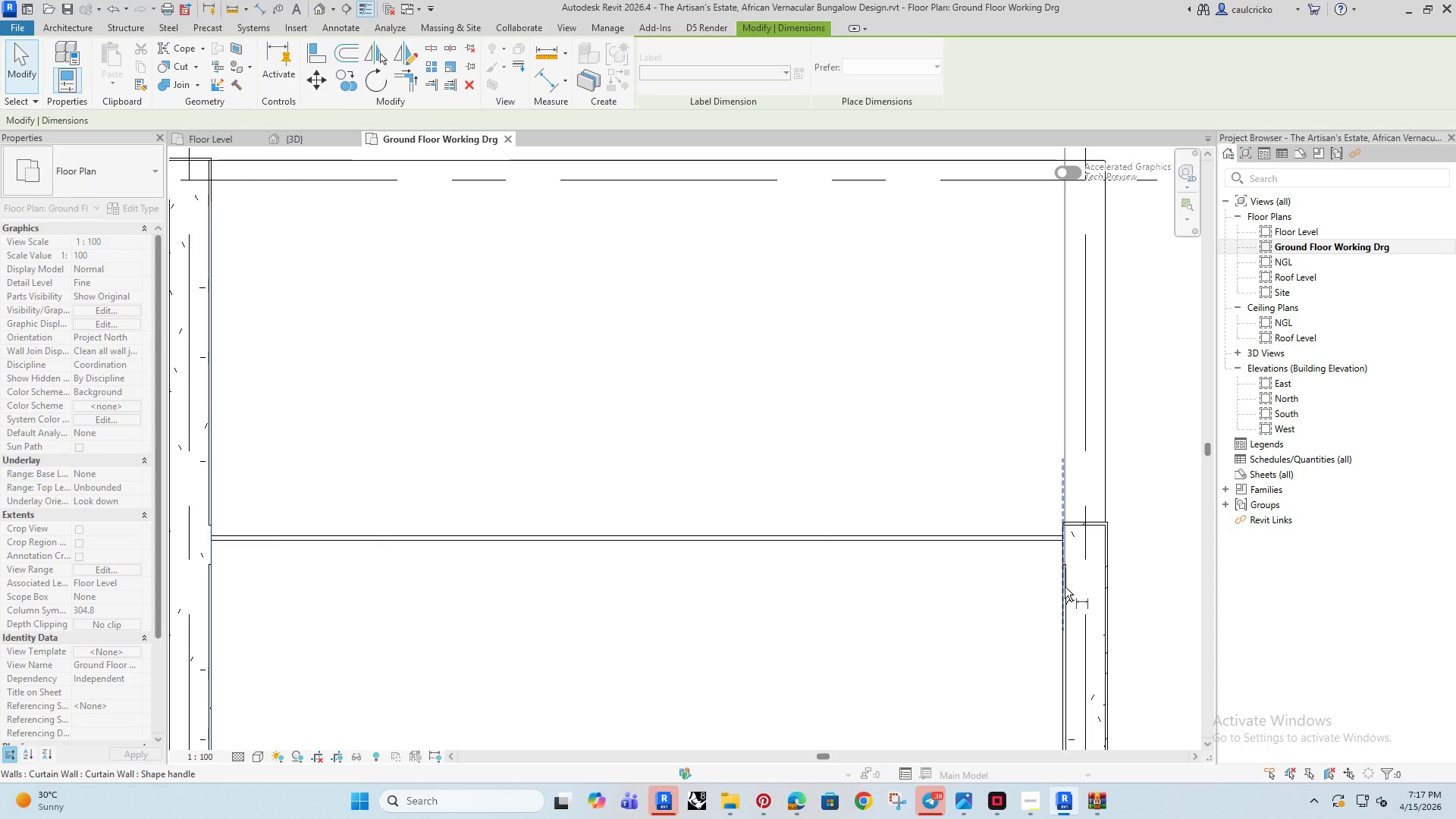 
left_click([1065, 587])
 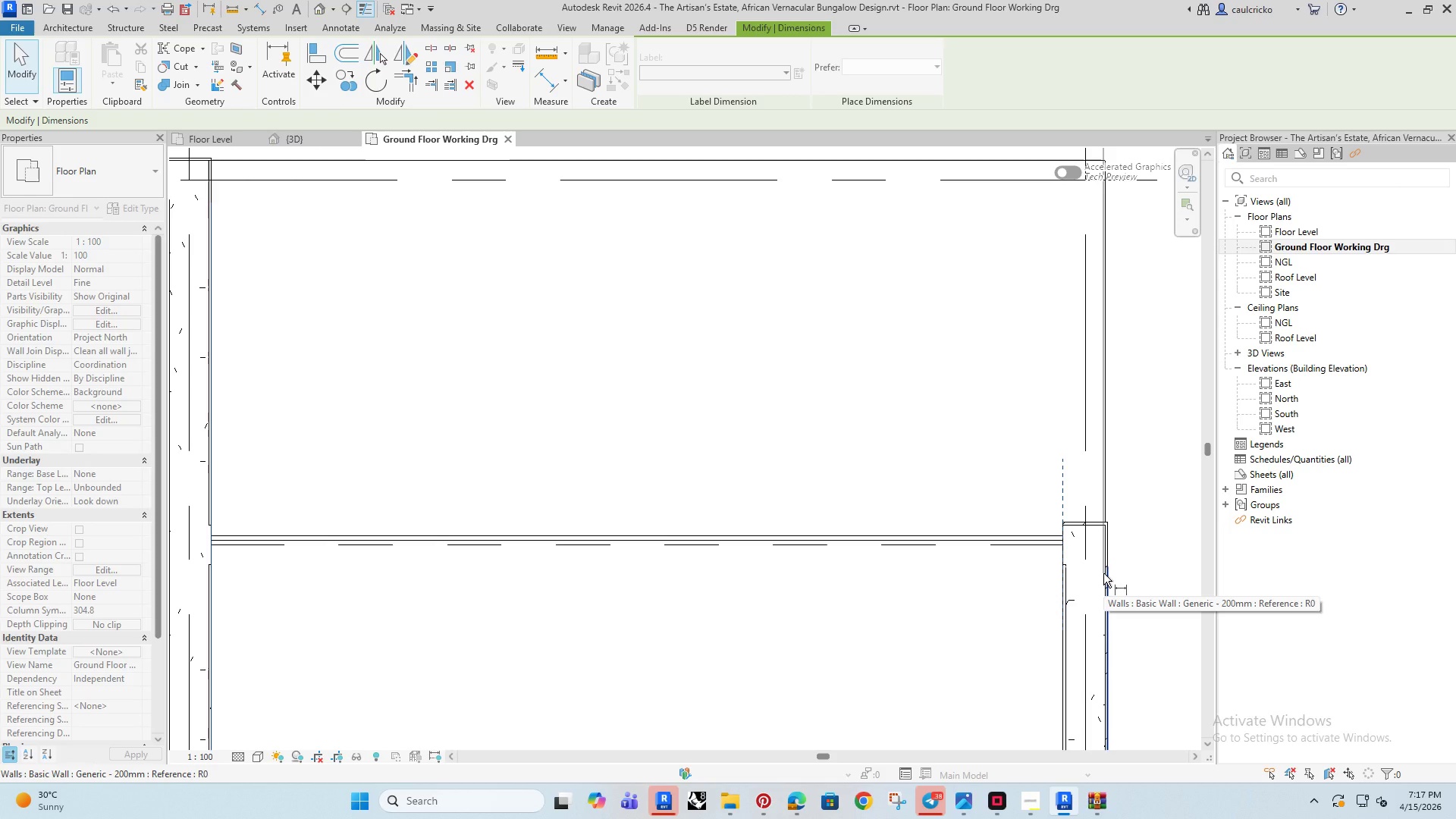 
key(Tab)
 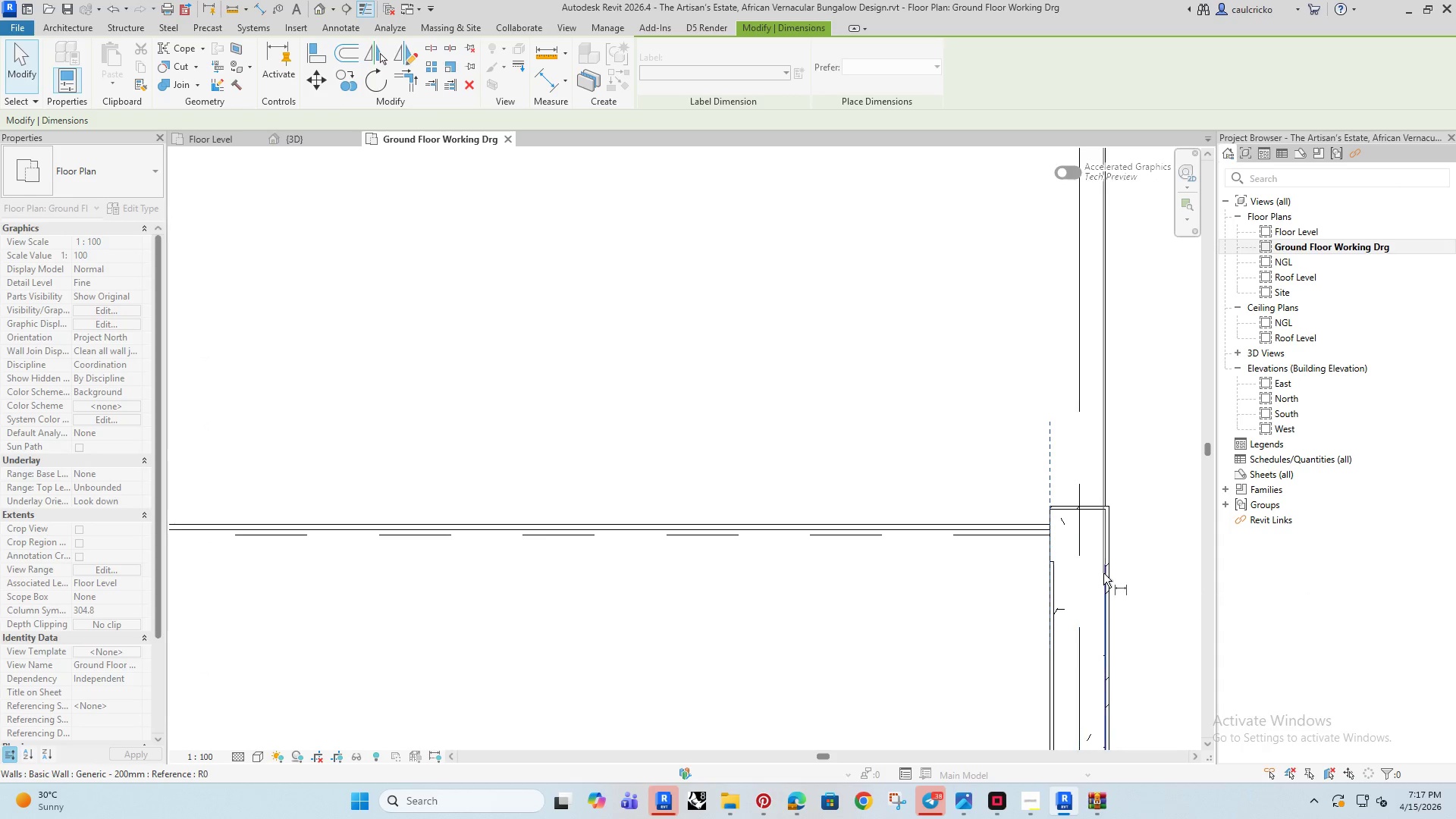 
key(Tab)
 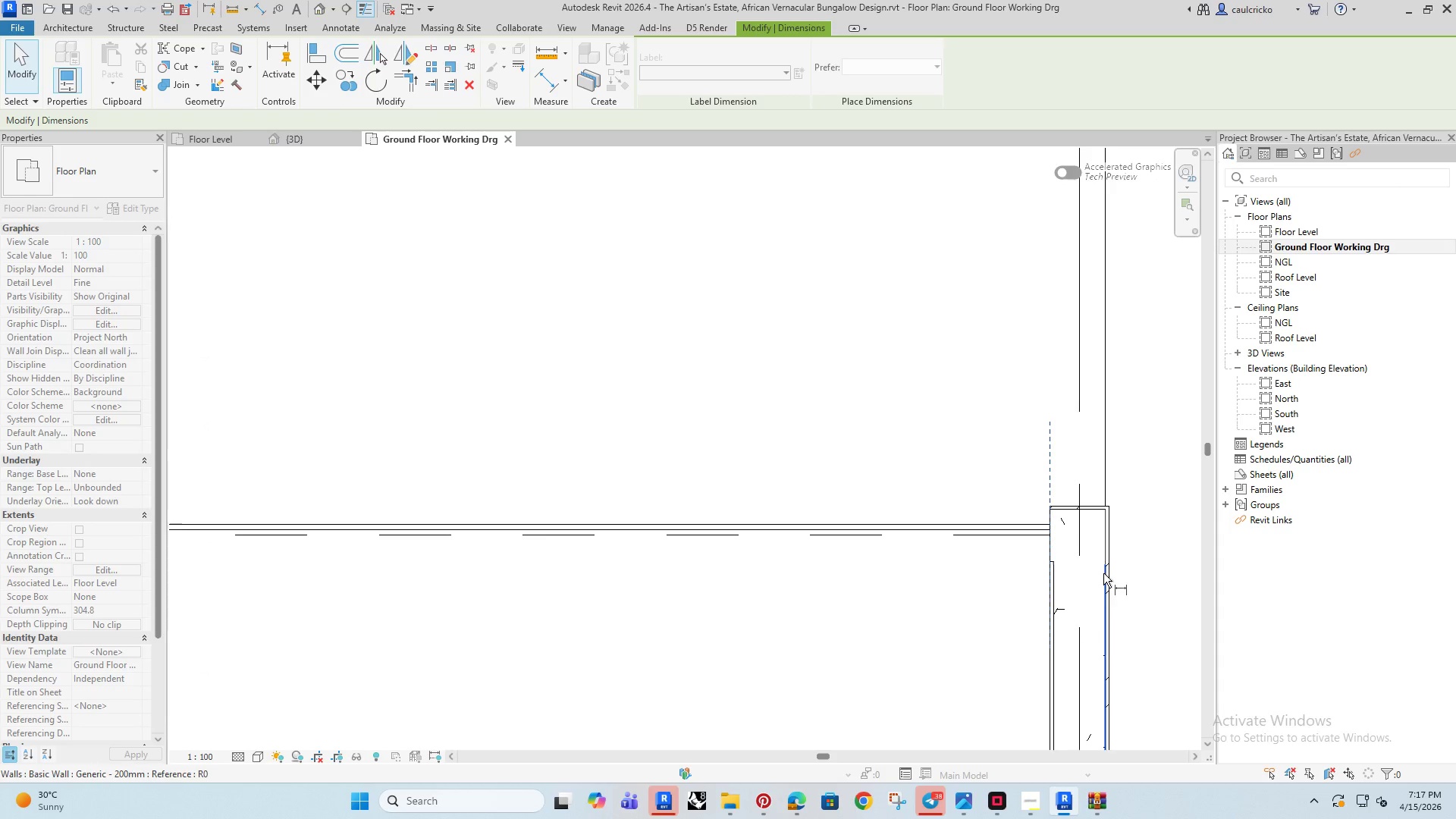 
scroll: coordinate [1103, 573], scroll_direction: up, amount: 2.0
 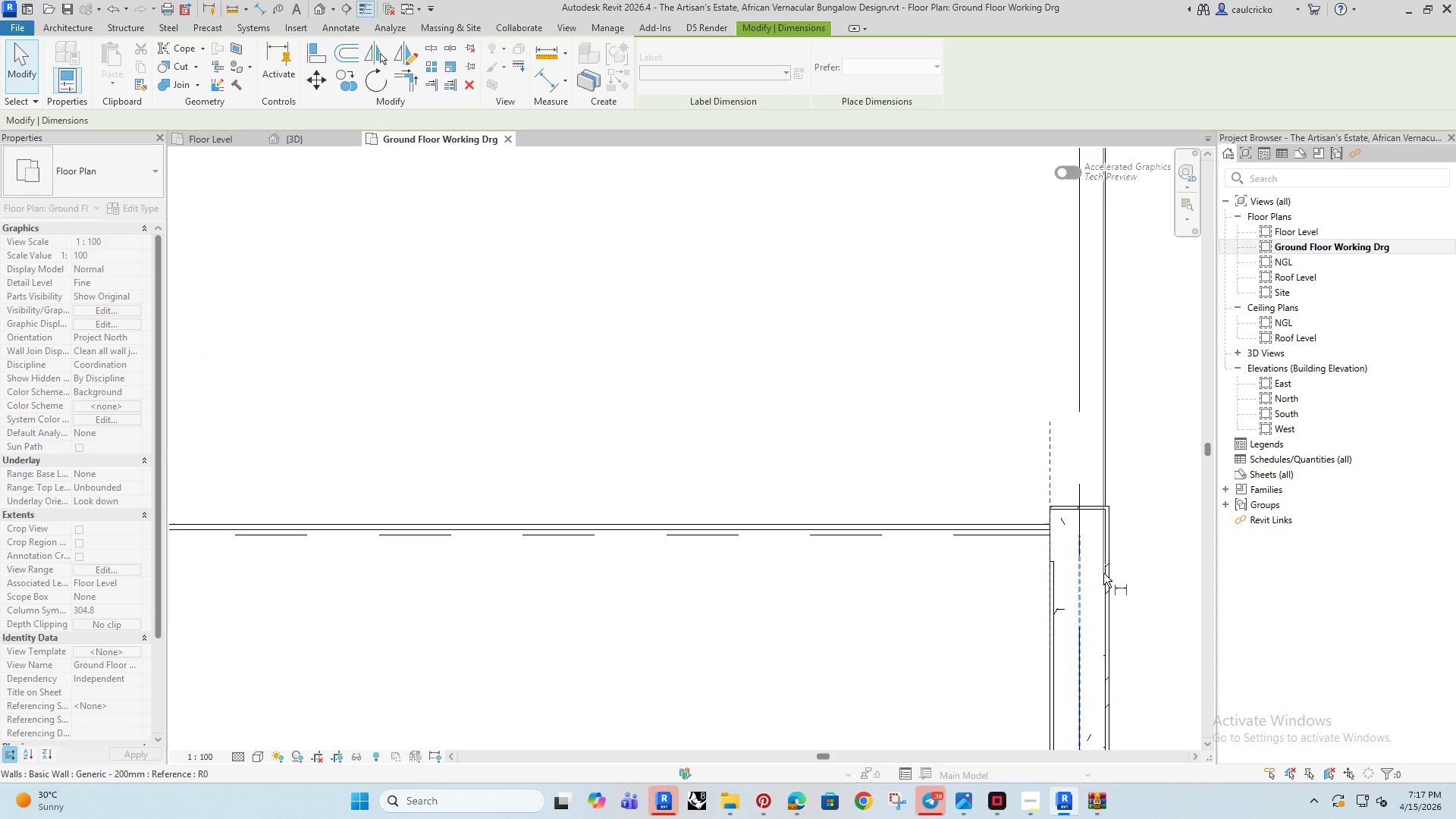 
left_click([1103, 573])
 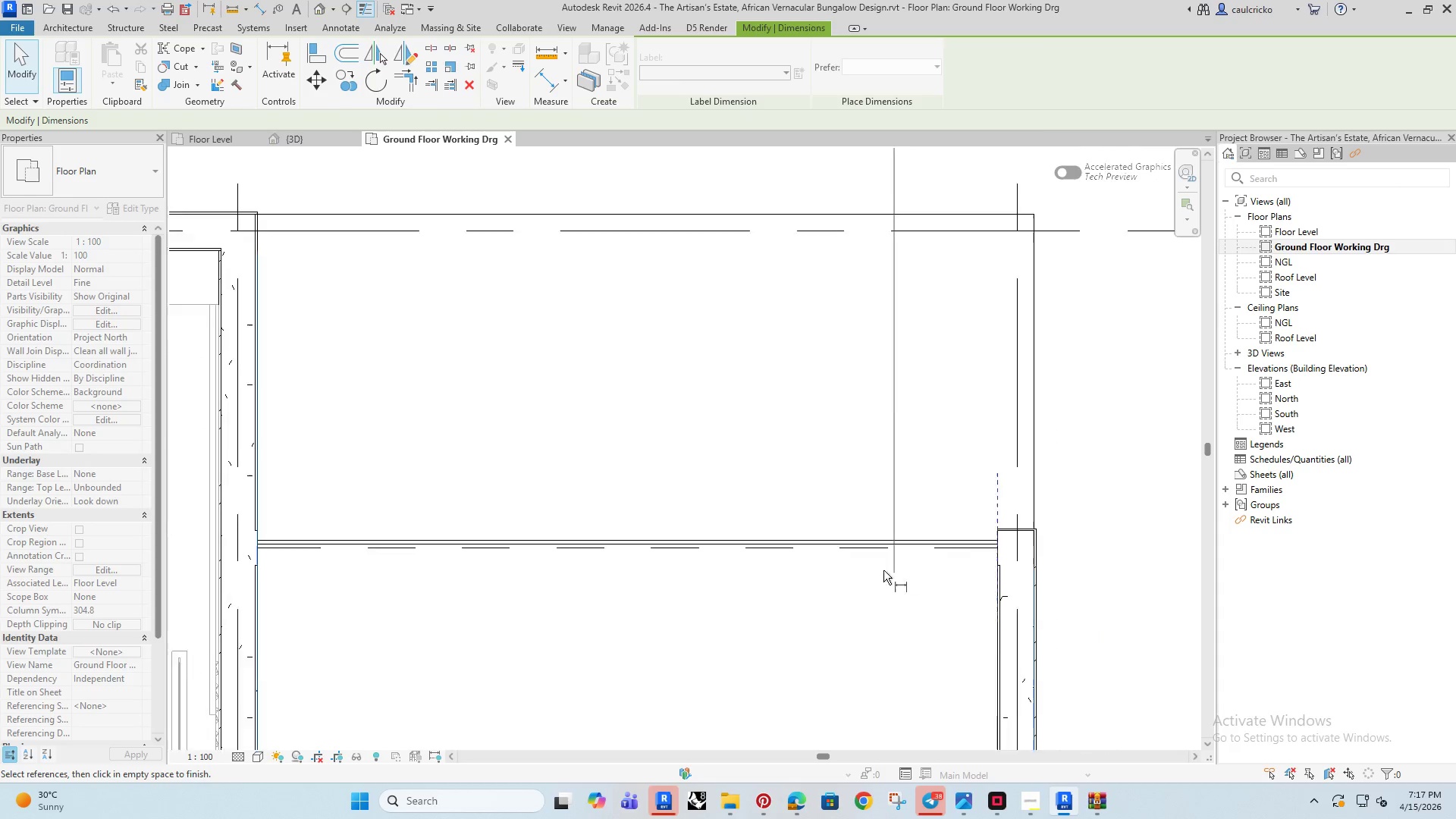 
scroll: coordinate [846, 558], scroll_direction: down, amount: 10.0
 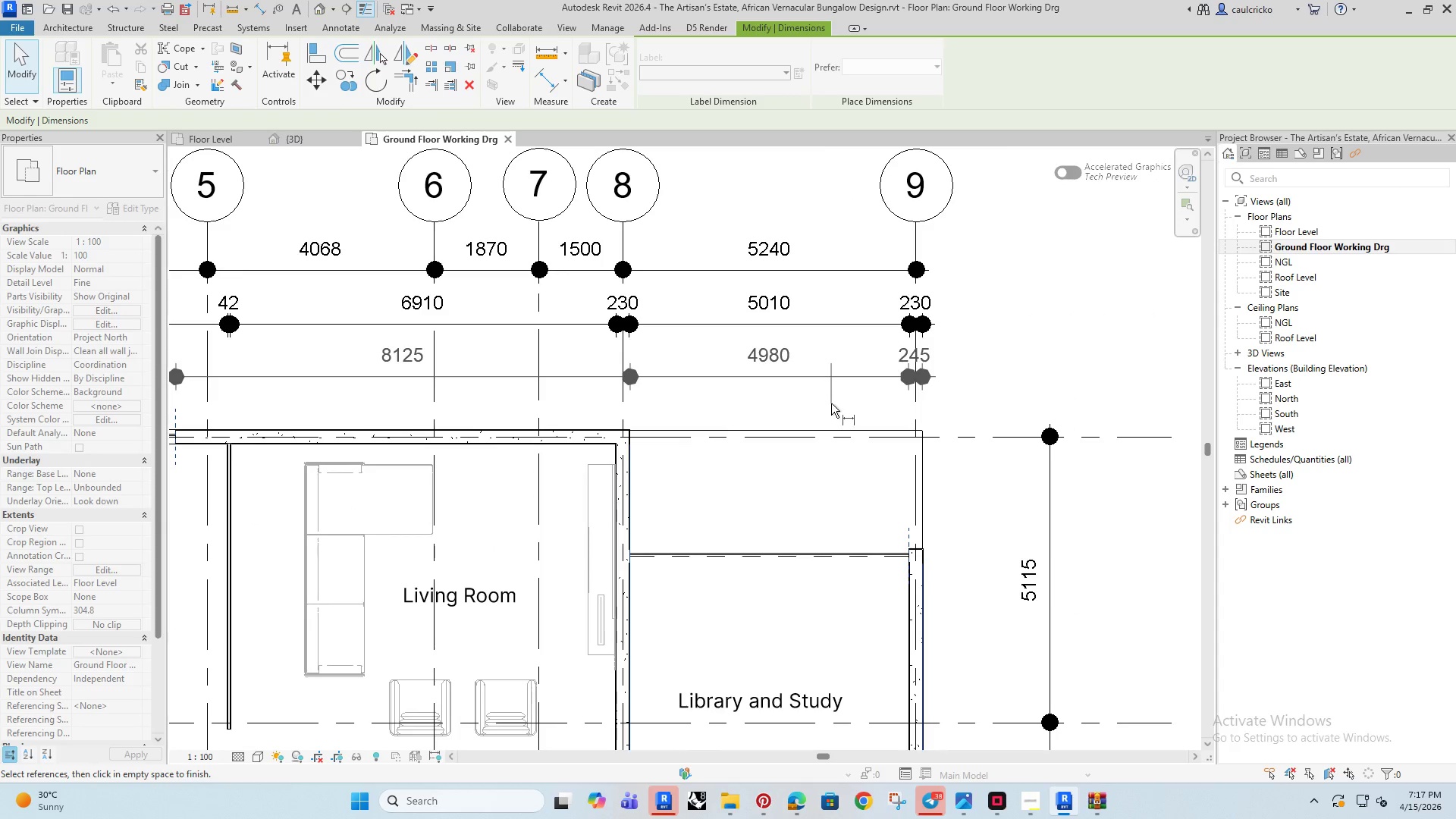 
left_click([831, 403])
 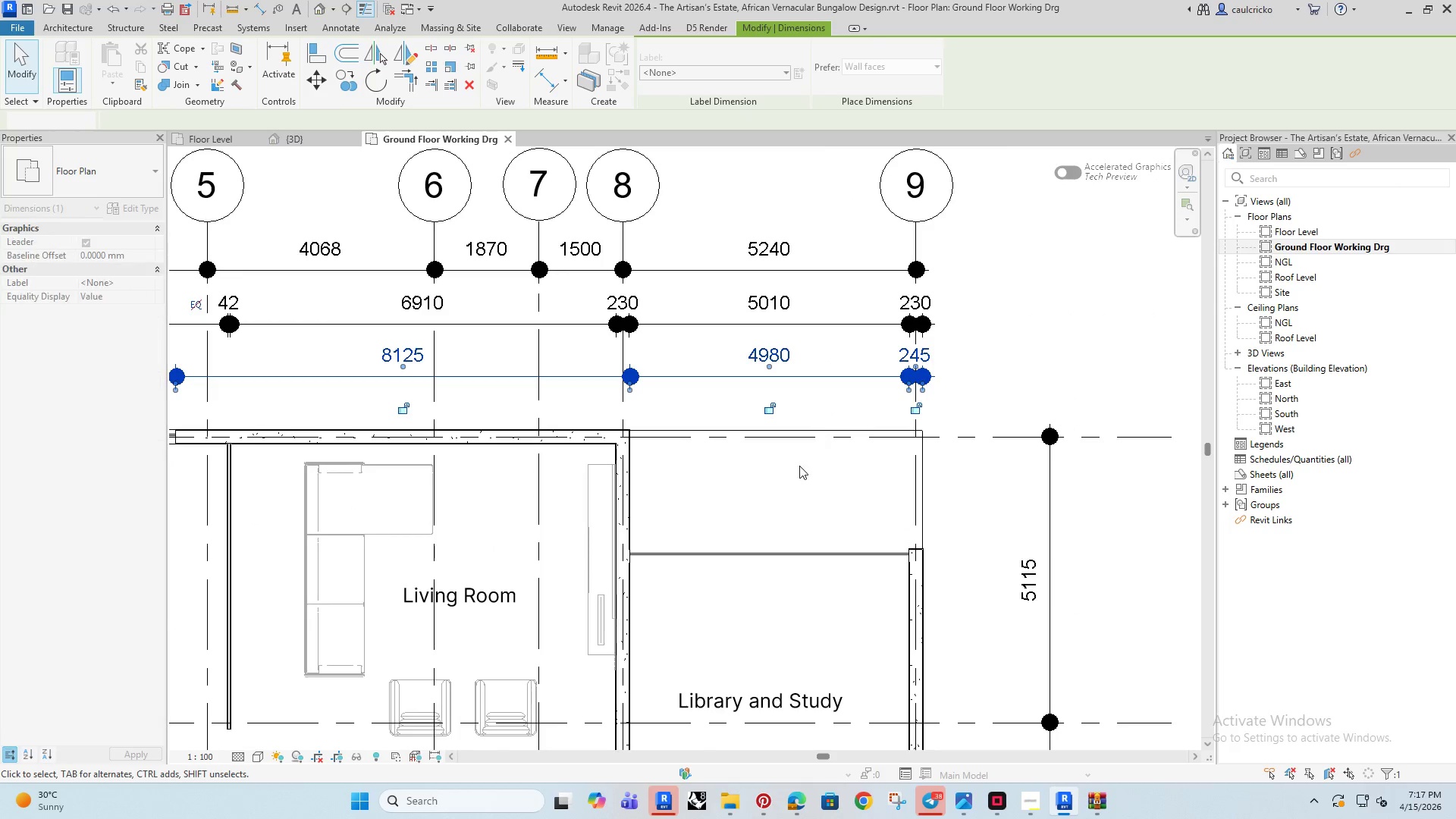 
key(Escape)
 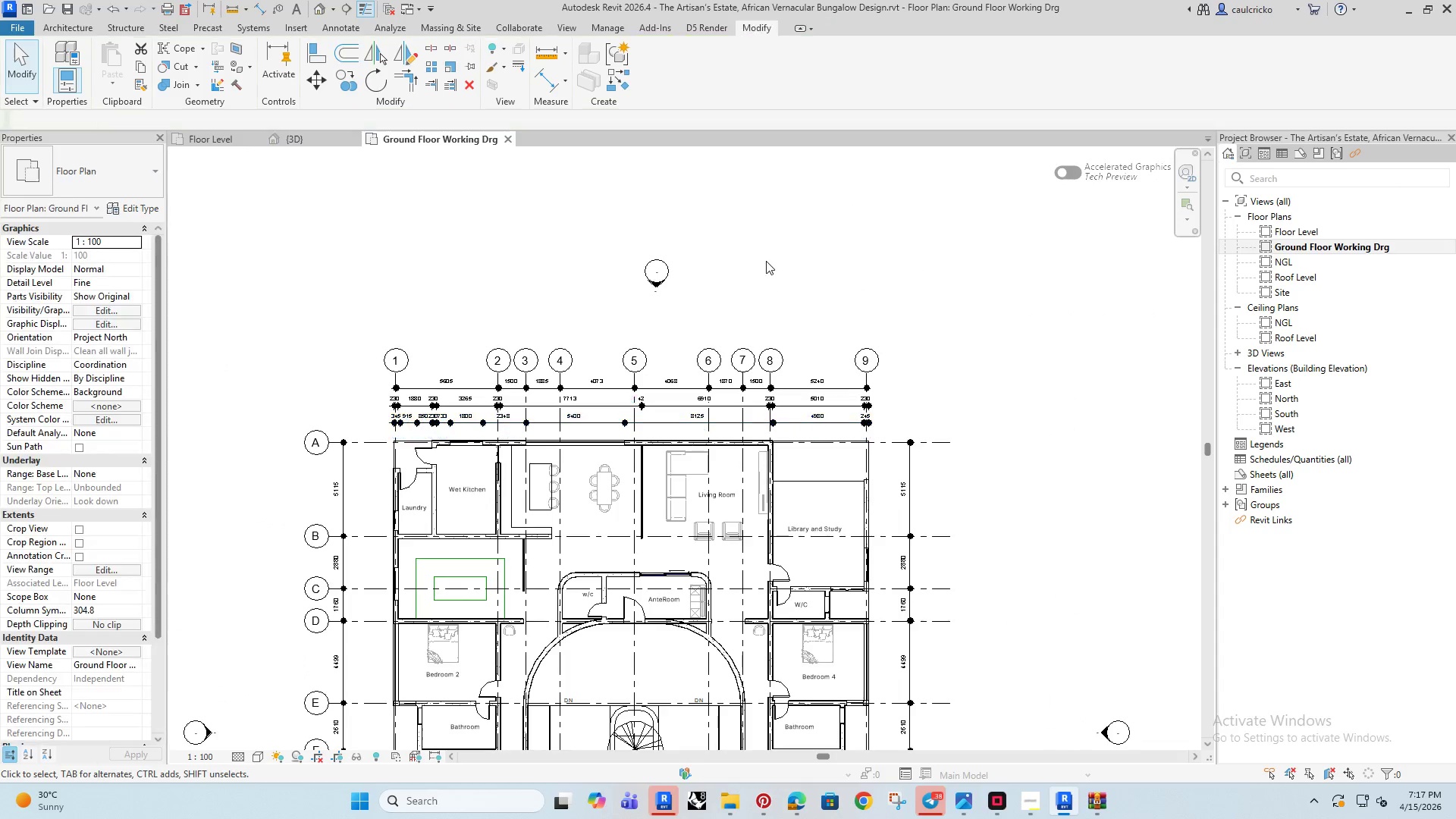 
key(Escape)
 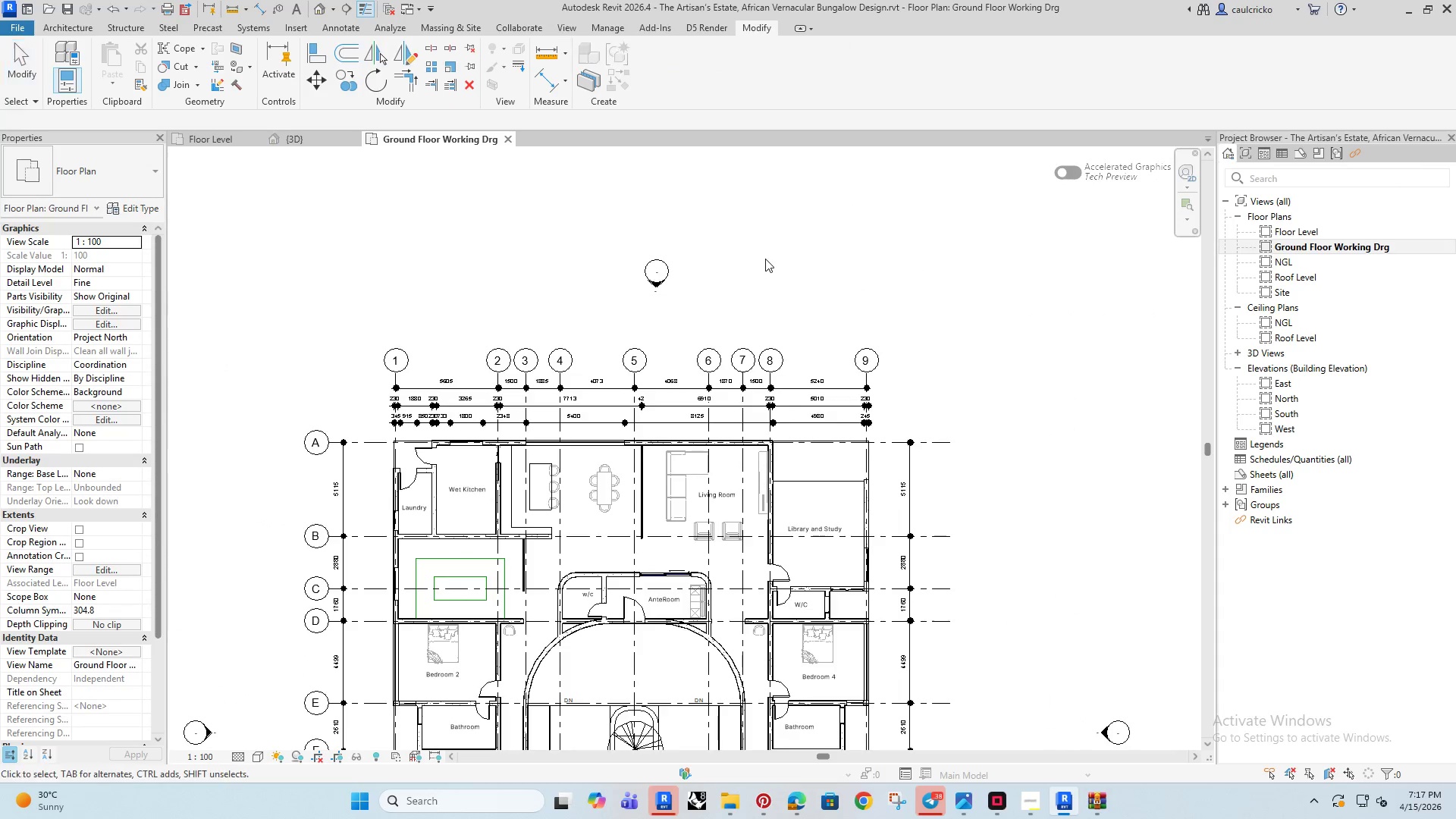 
key(Escape)
 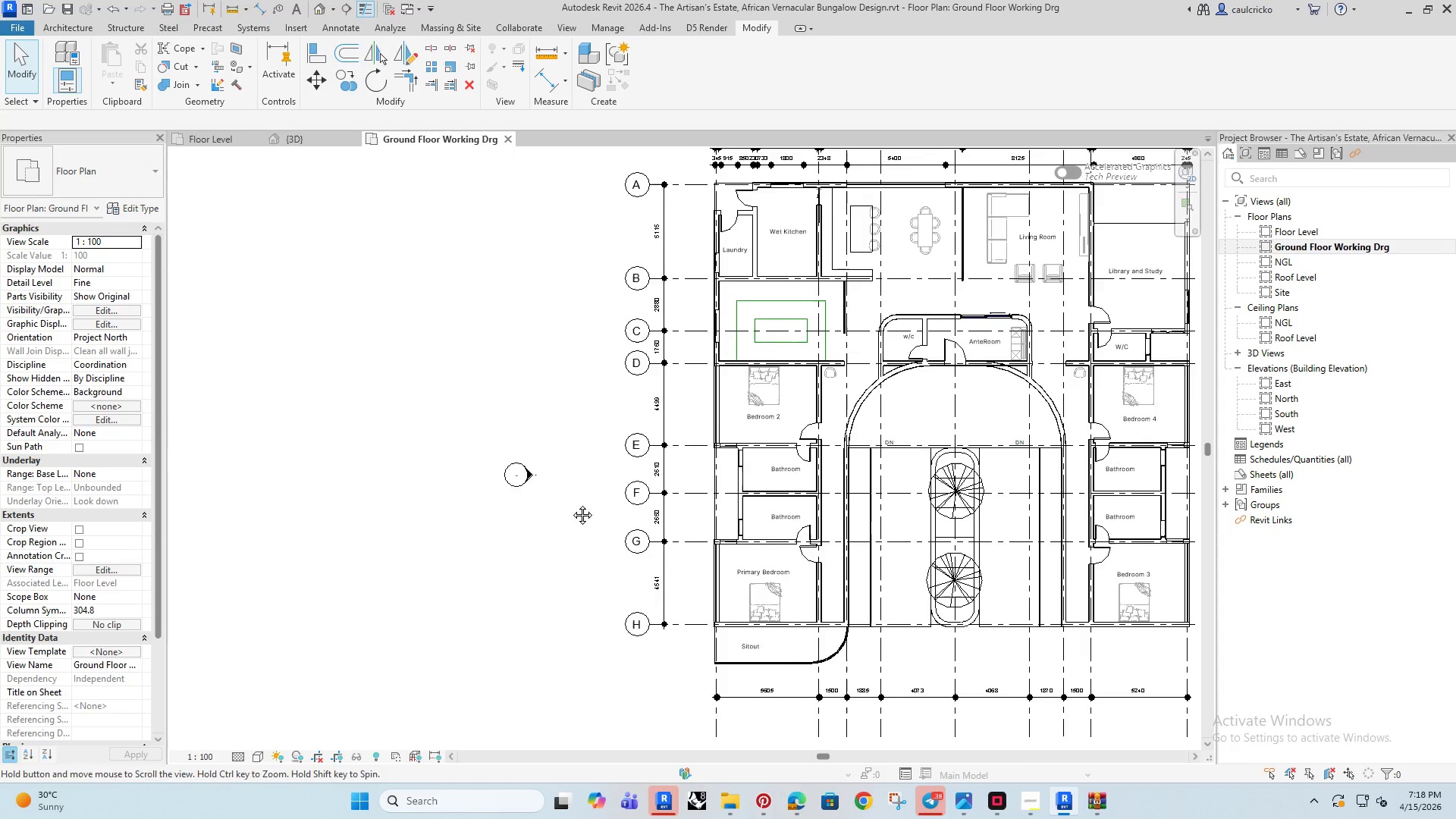 